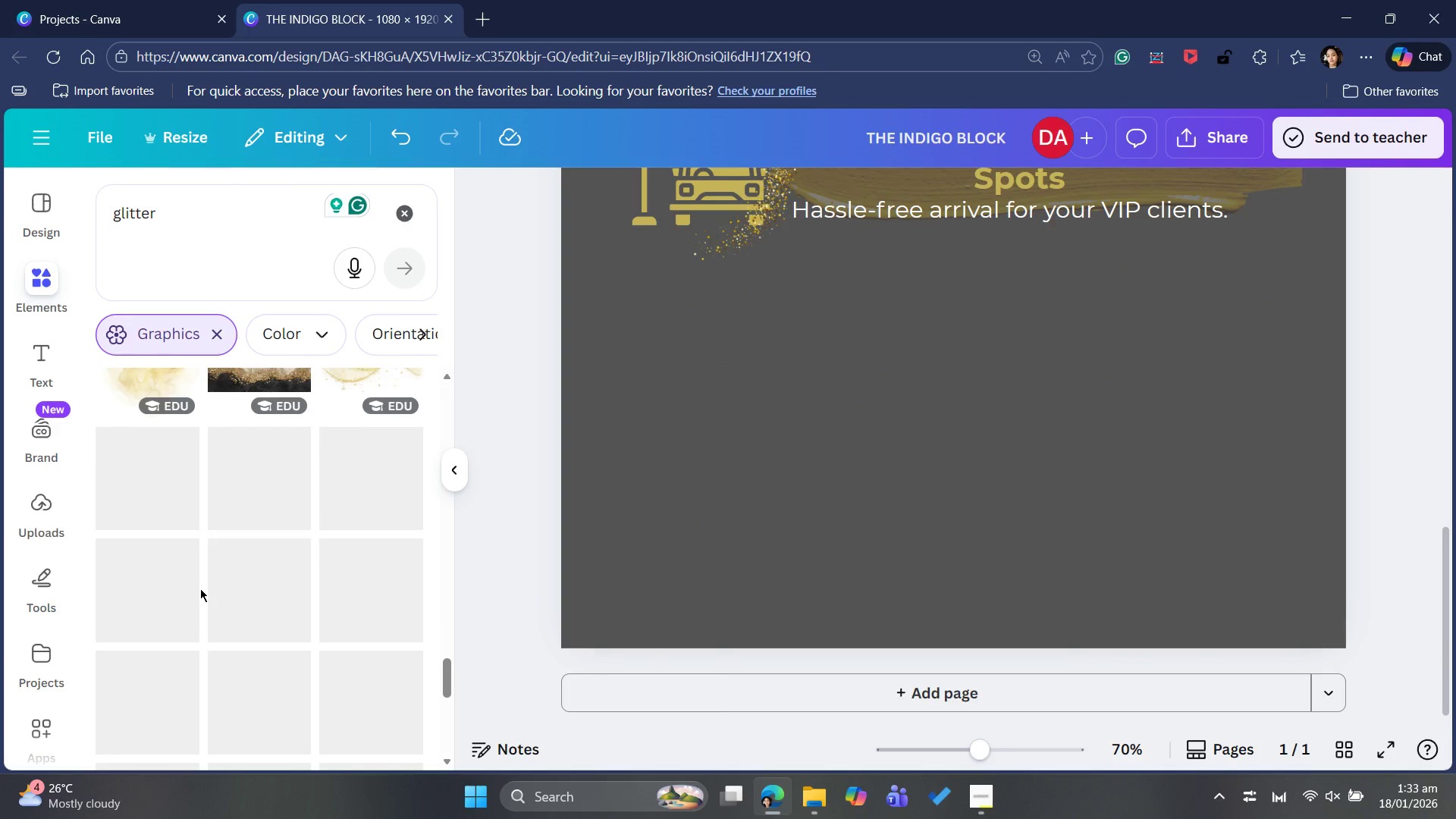 
scroll: coordinate [200, 588], scroll_direction: up, amount: 4.0
 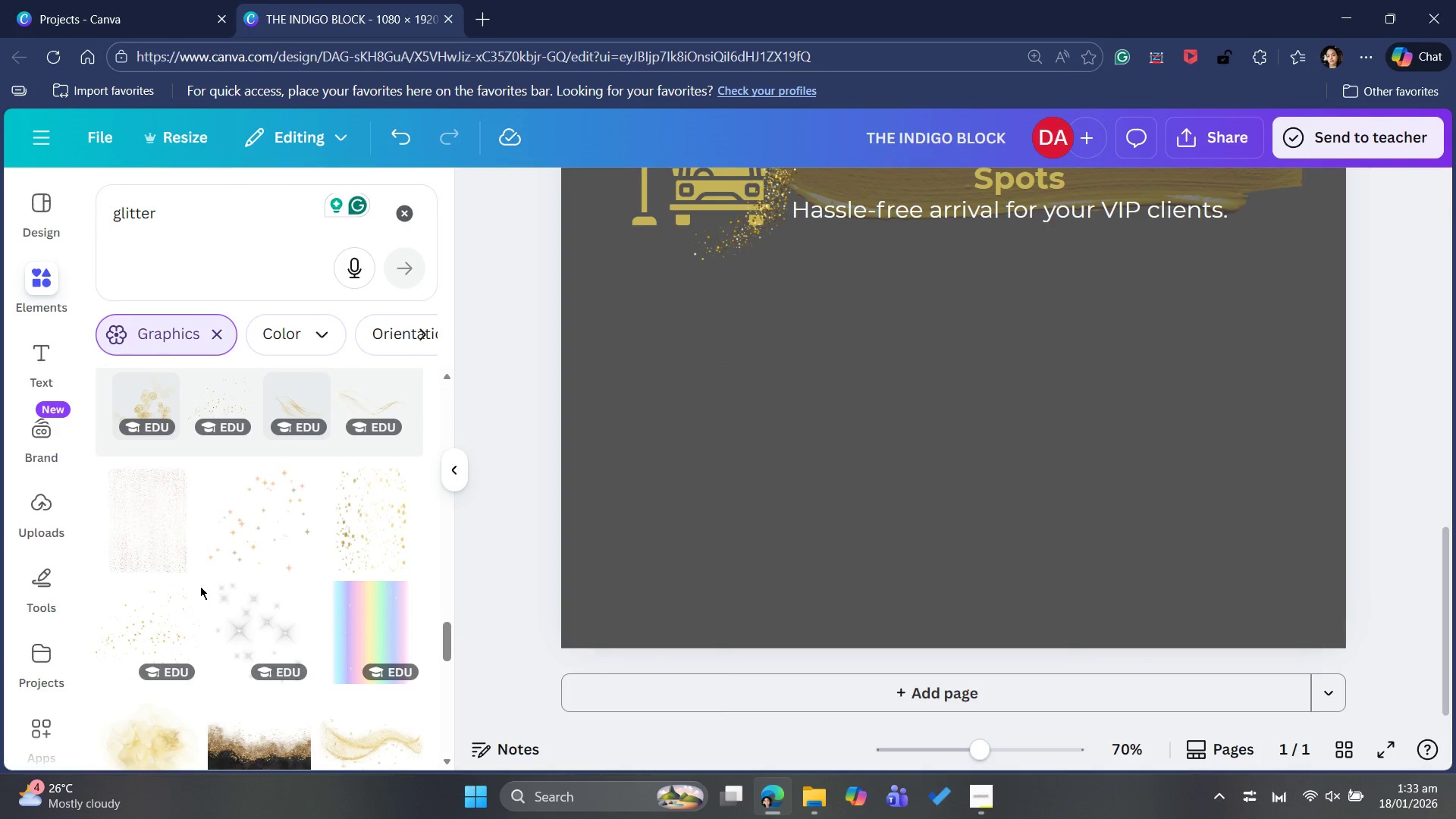 
scroll: coordinate [371, 589], scroll_direction: down, amount: 11.0
 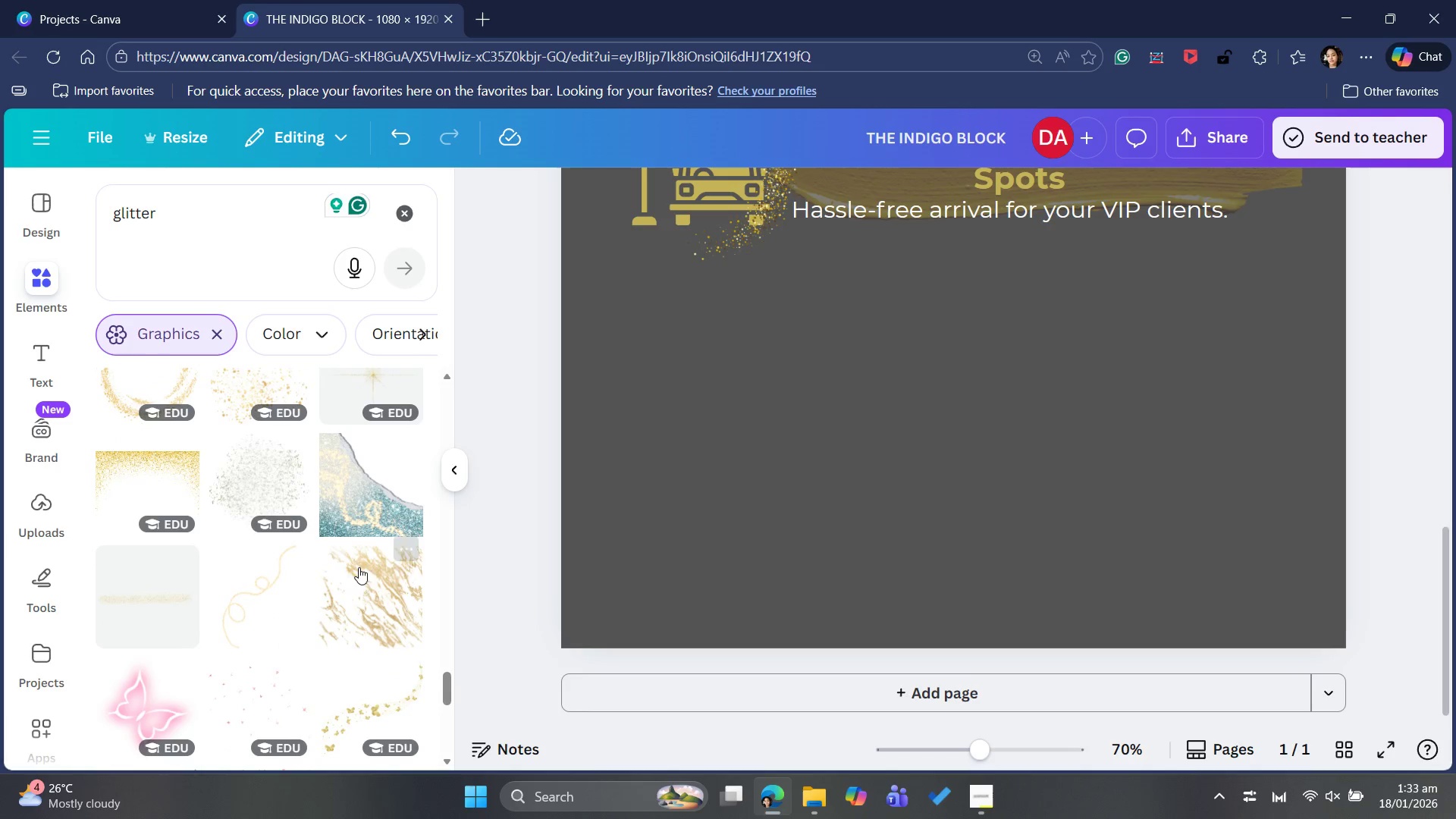 
left_click([167, 592])
 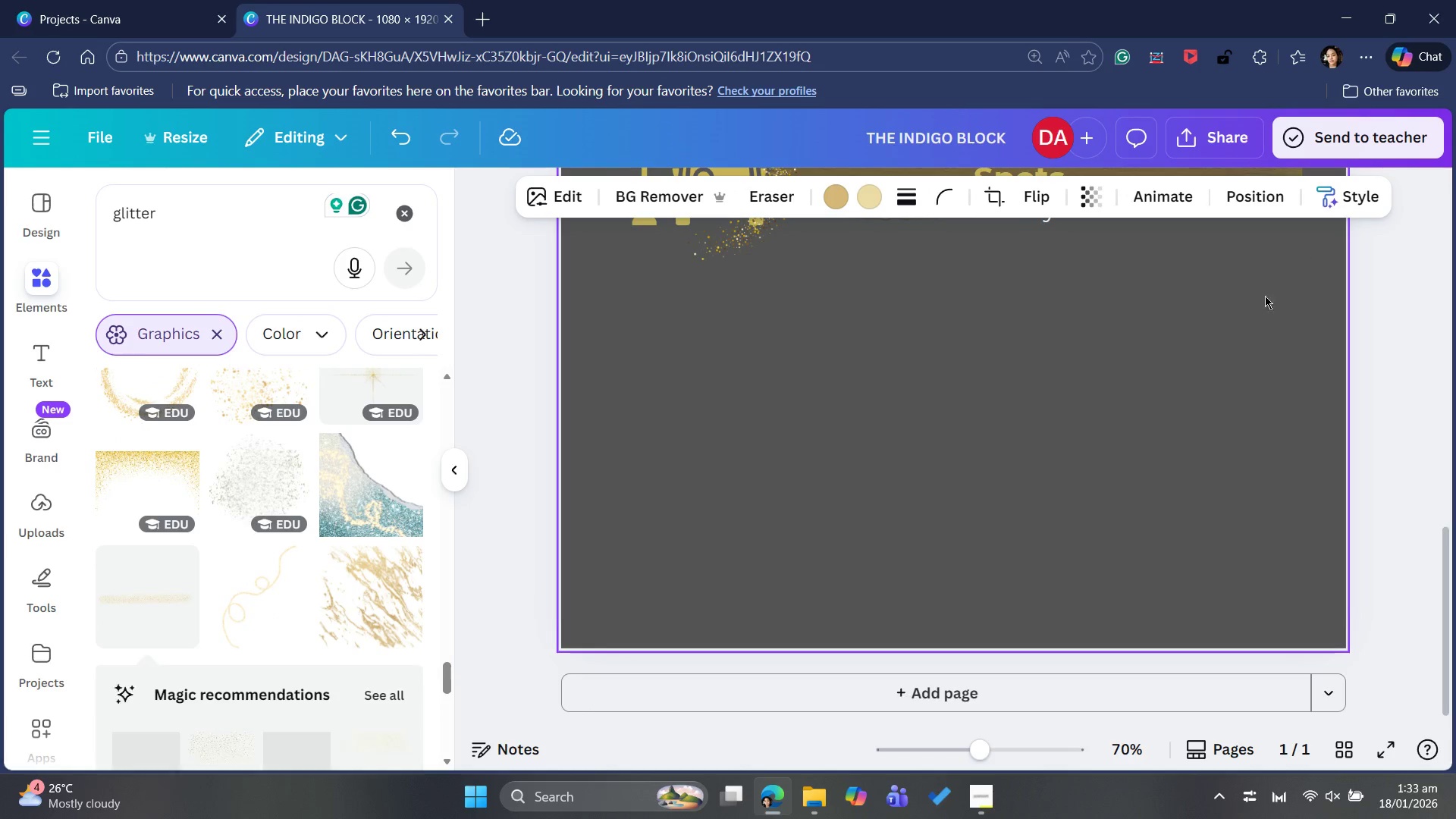 
scroll: coordinate [1162, 412], scroll_direction: up, amount: 3.0
 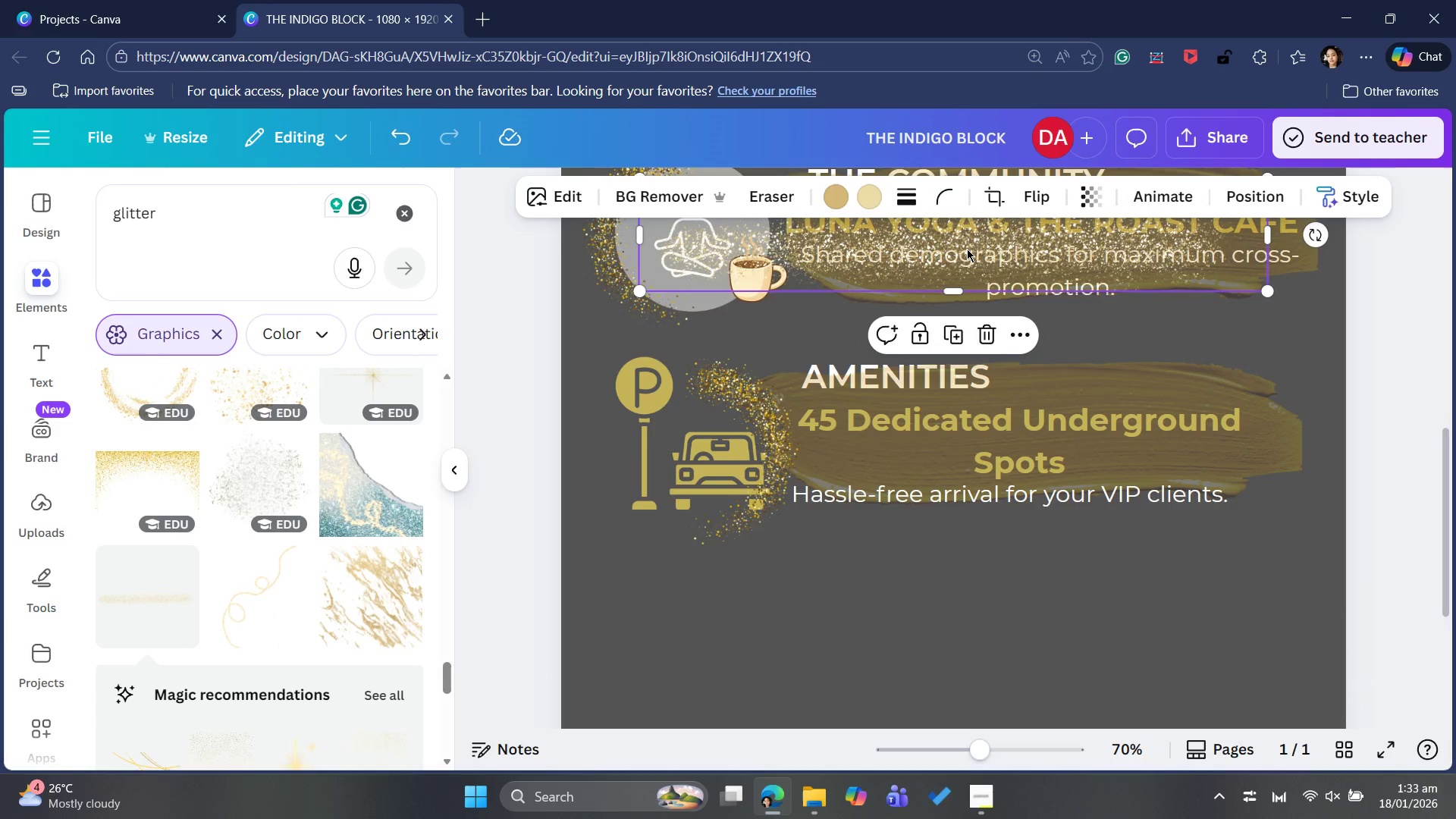 
left_click_drag(start_coordinate=[971, 243], to_coordinate=[939, 560])
 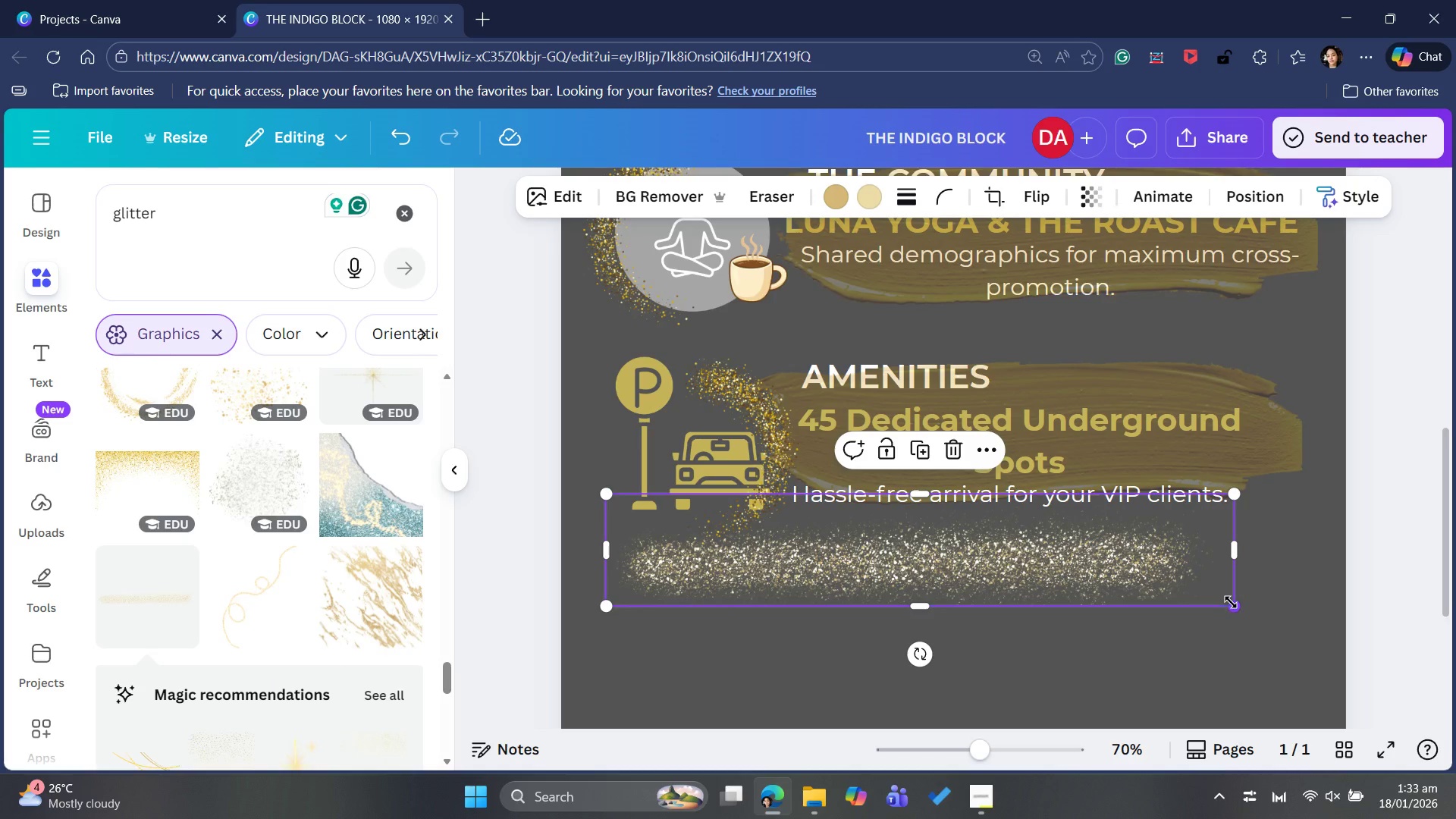 
left_click_drag(start_coordinate=[1235, 606], to_coordinate=[1288, 573])
 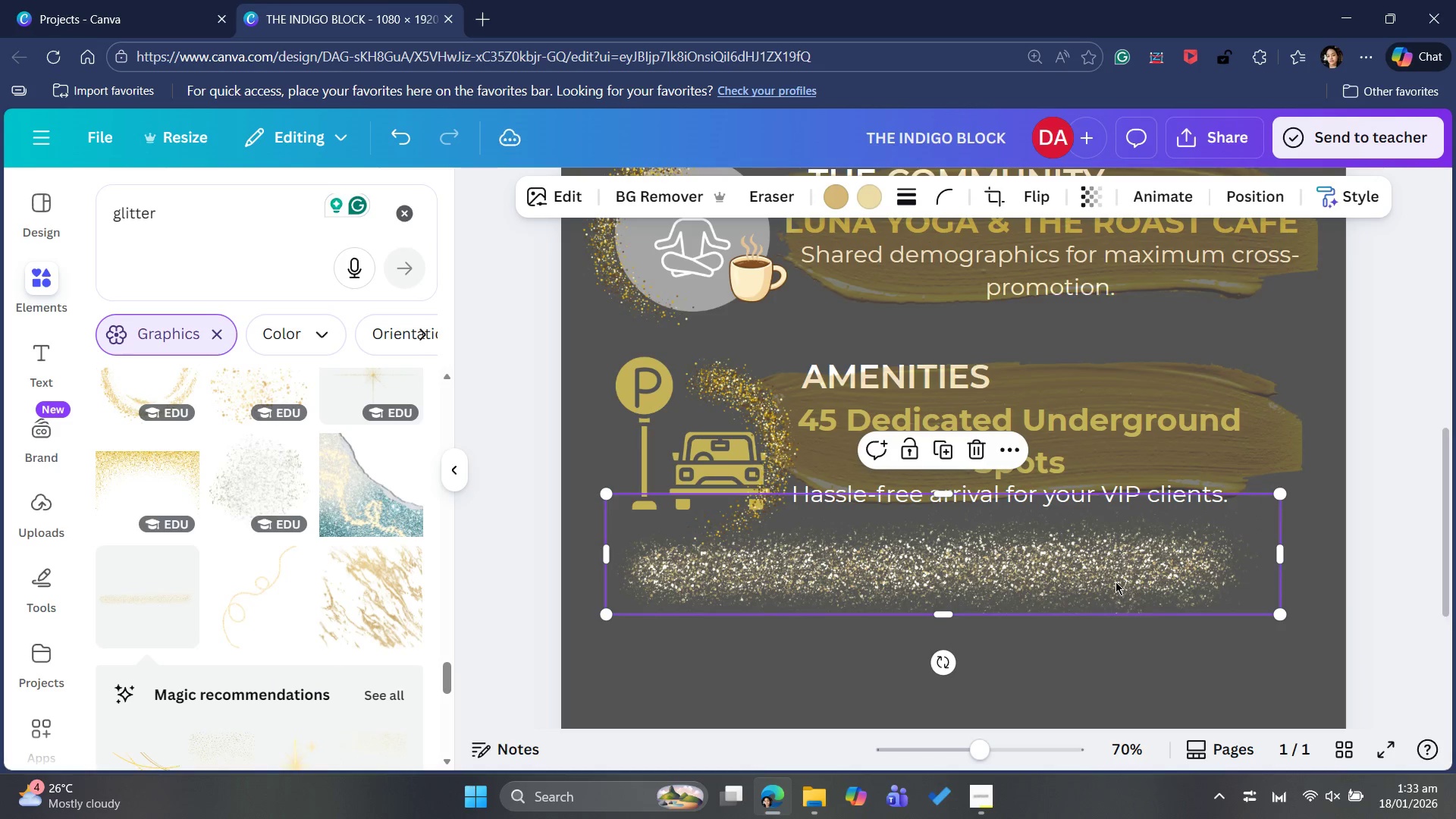 
left_click_drag(start_coordinate=[1116, 579], to_coordinate=[1134, 569])
 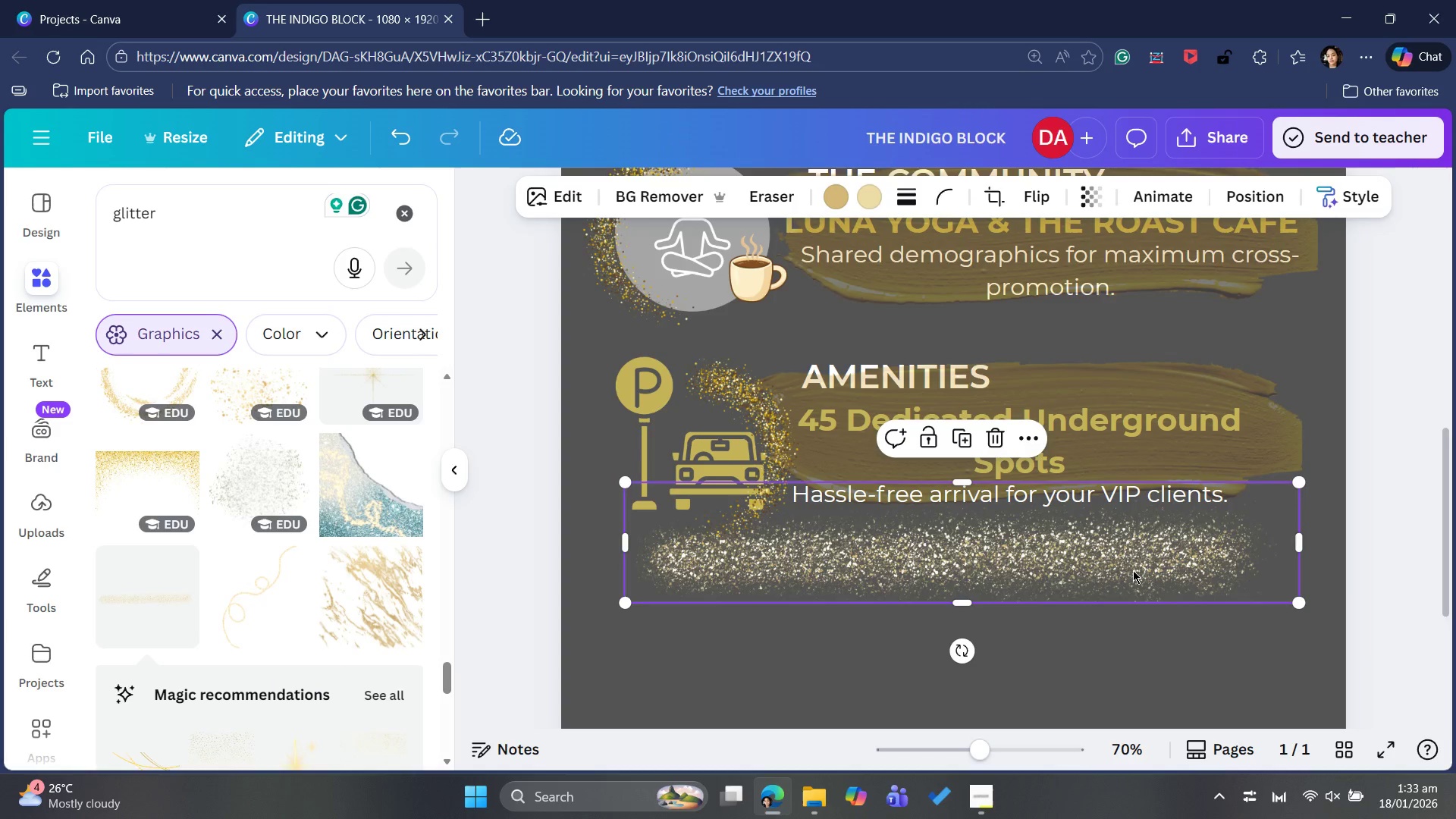 
key(Delete)
 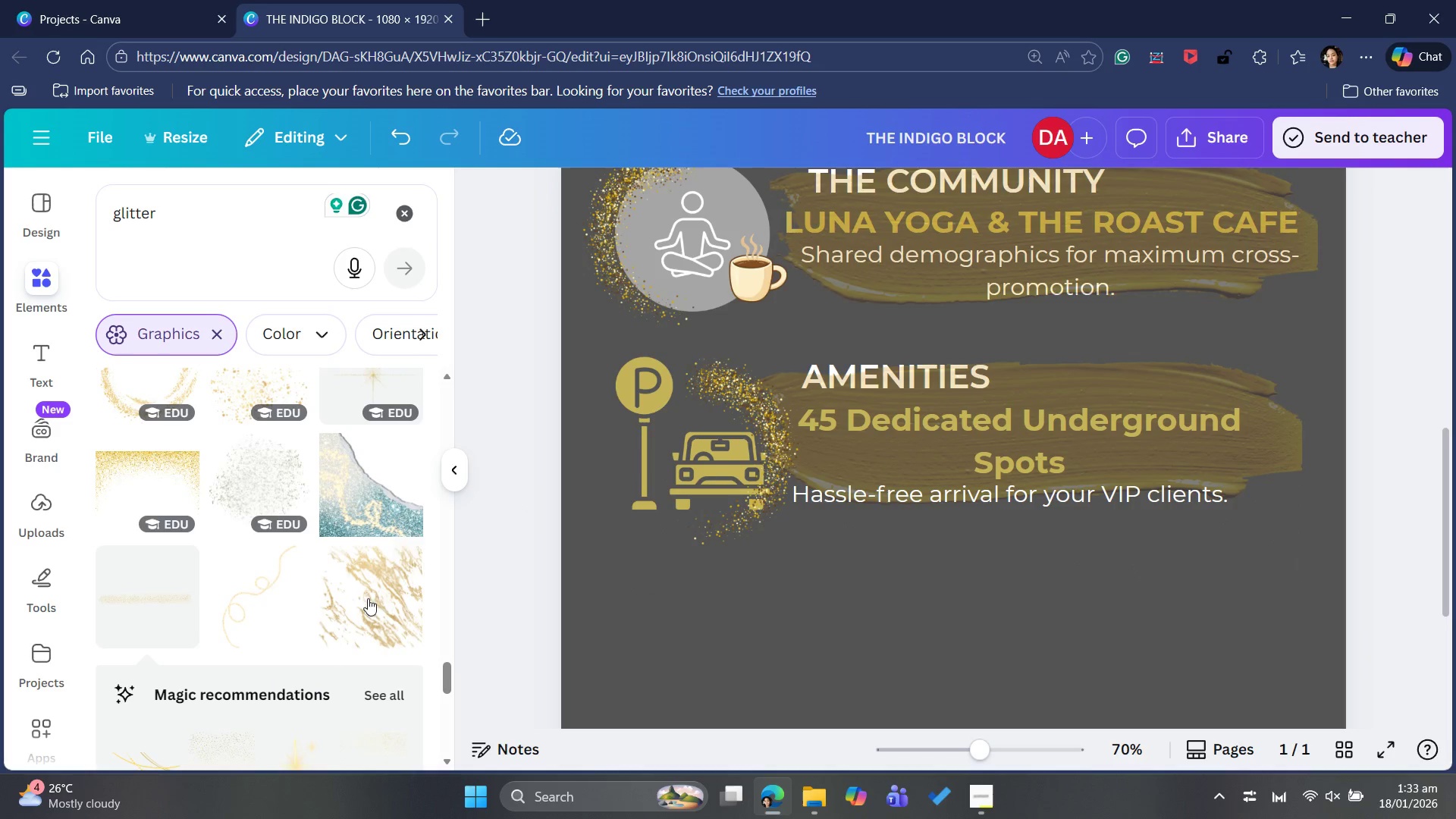 
scroll: coordinate [343, 586], scroll_direction: down, amount: 15.0
 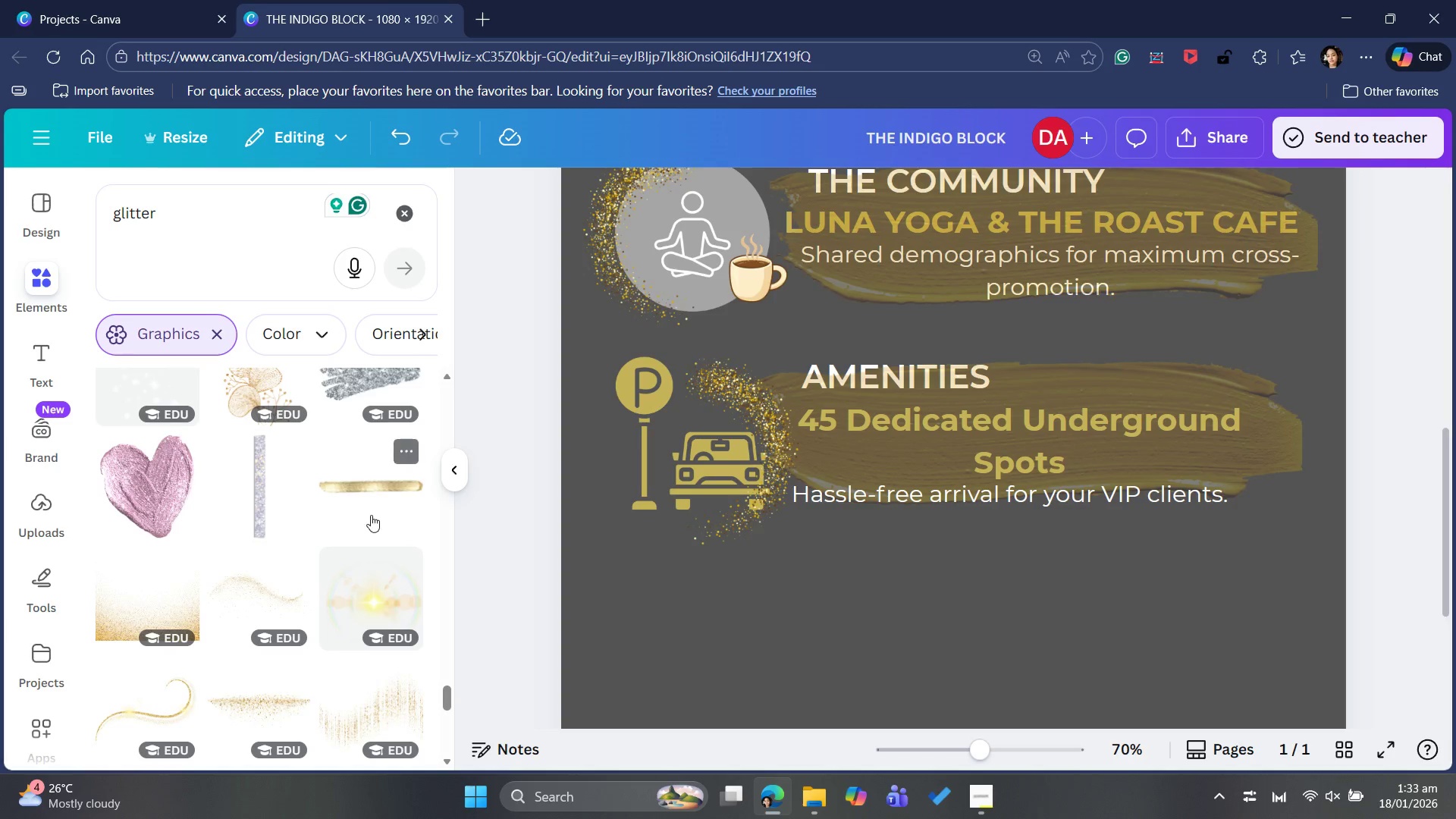 
left_click([372, 510])
 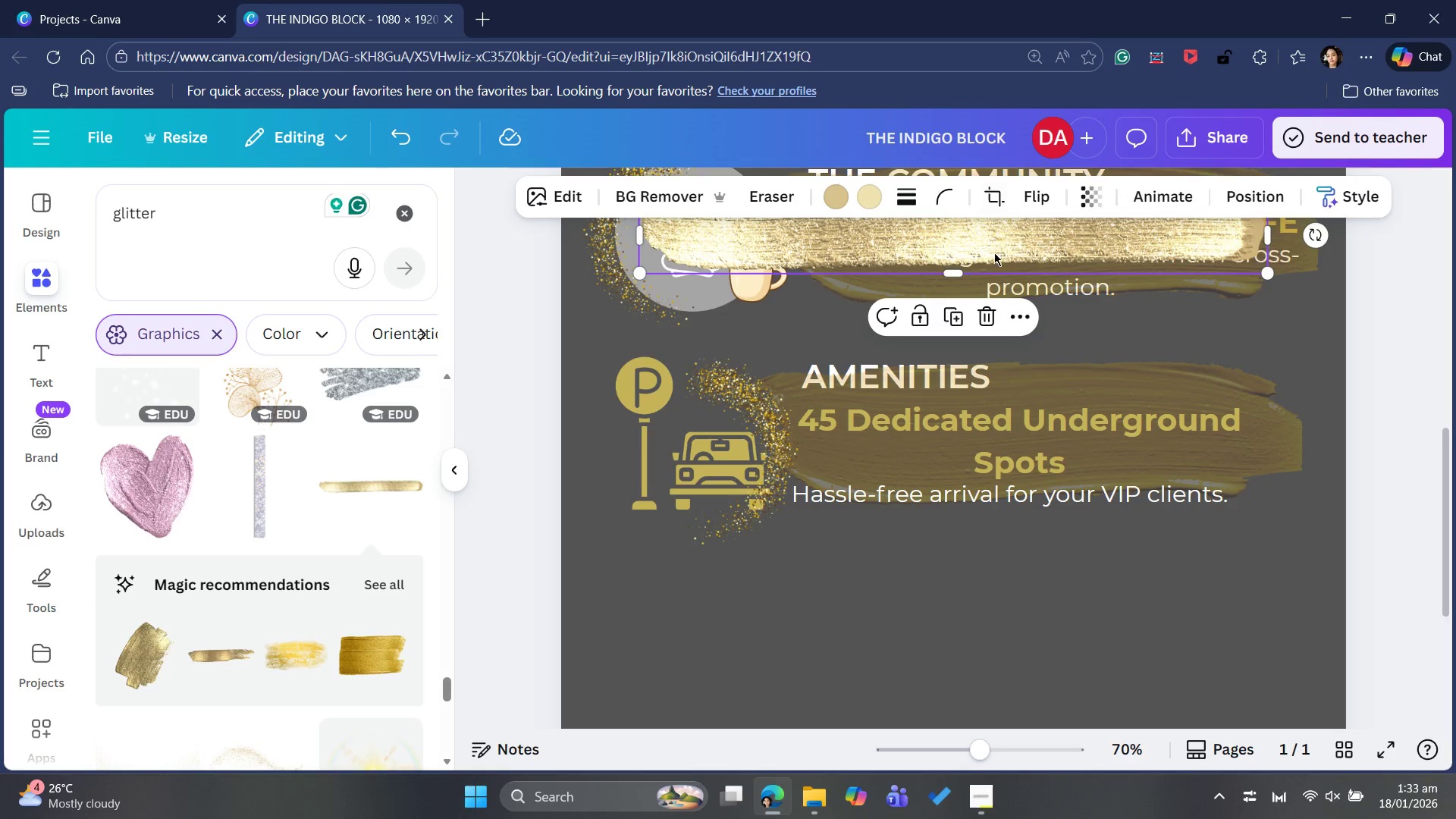 
left_click_drag(start_coordinate=[1002, 243], to_coordinate=[999, 570])
 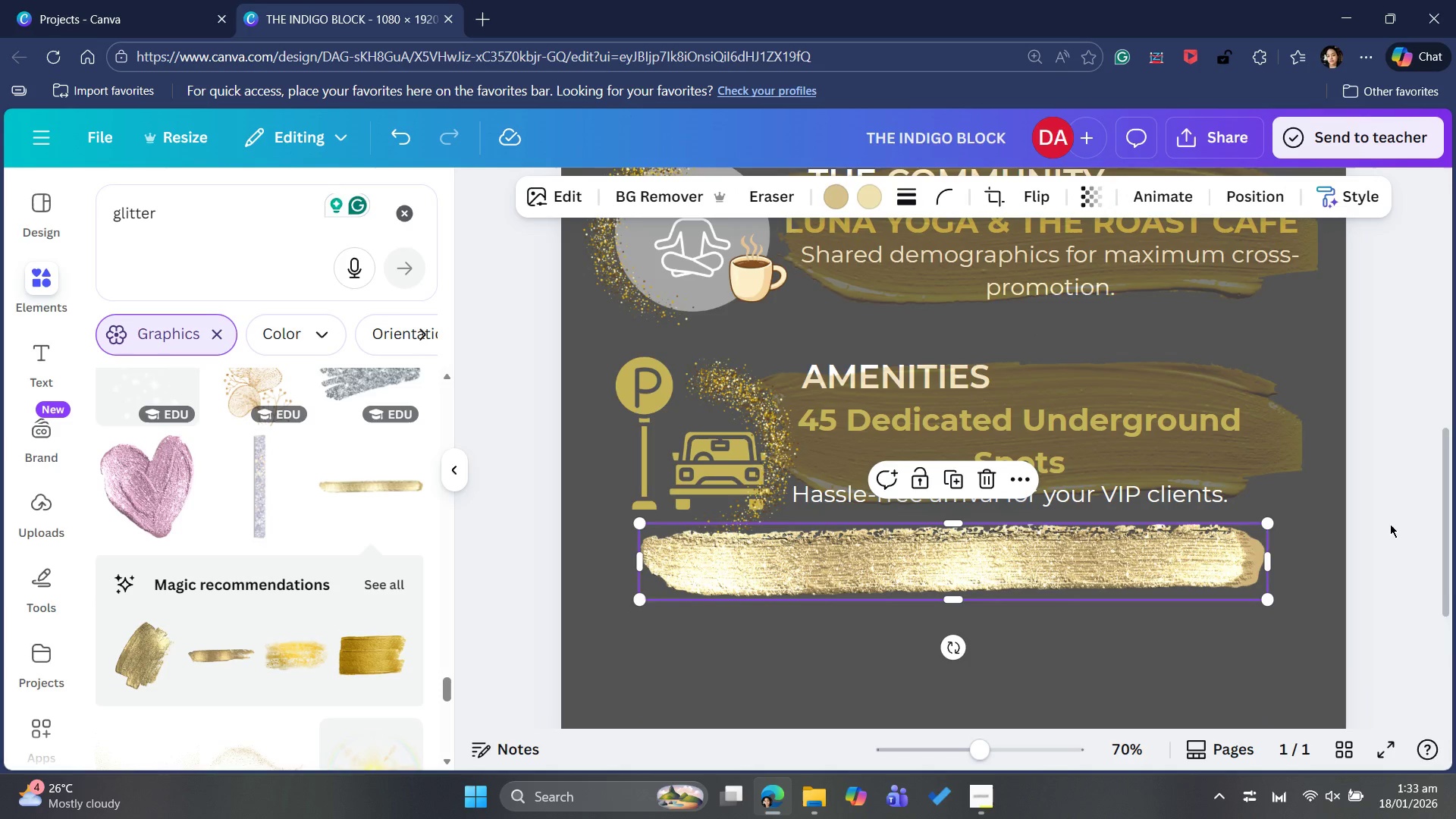 
left_click([1398, 538])
 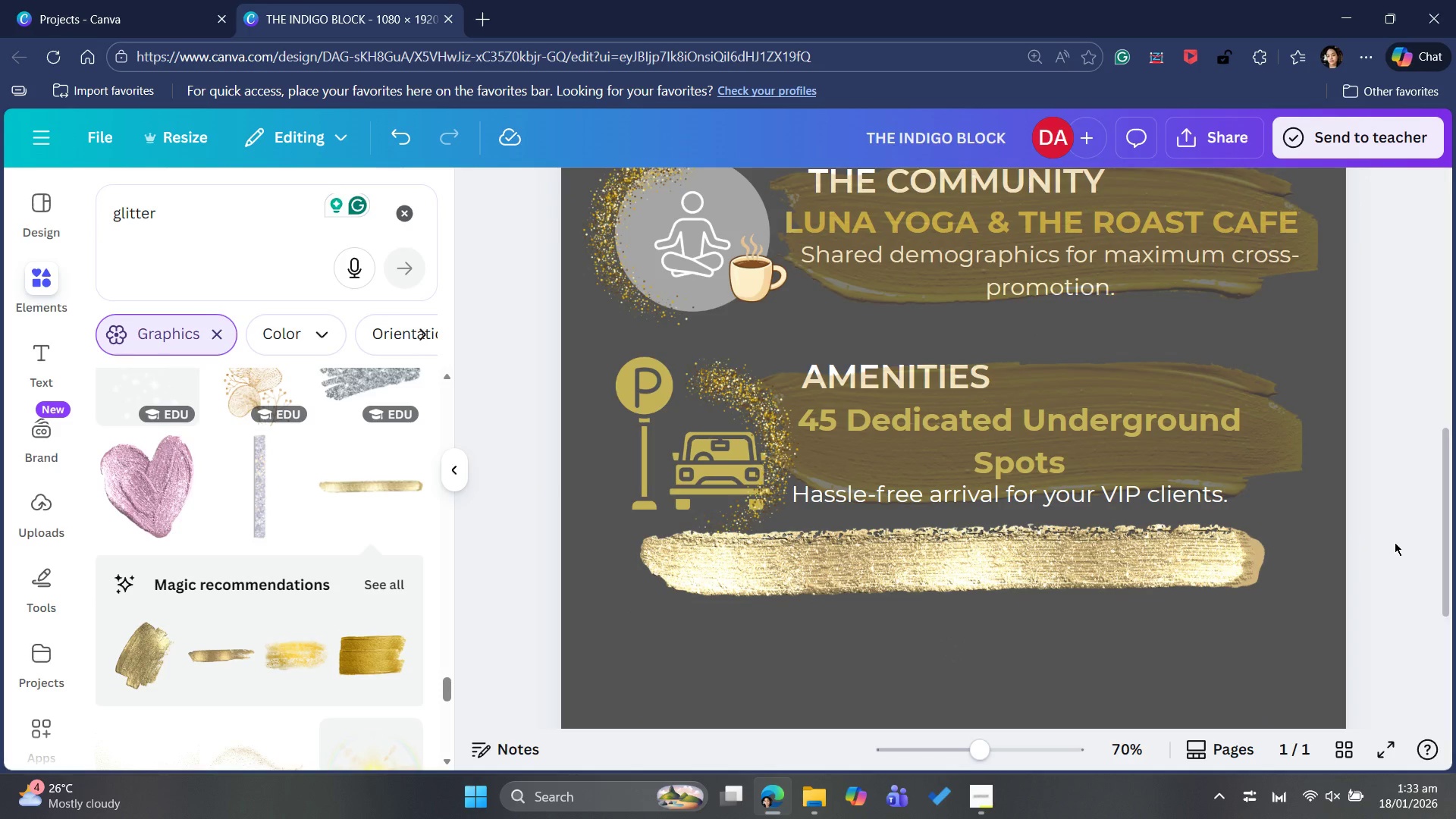 
scroll: coordinate [1390, 544], scroll_direction: down, amount: 15.0
 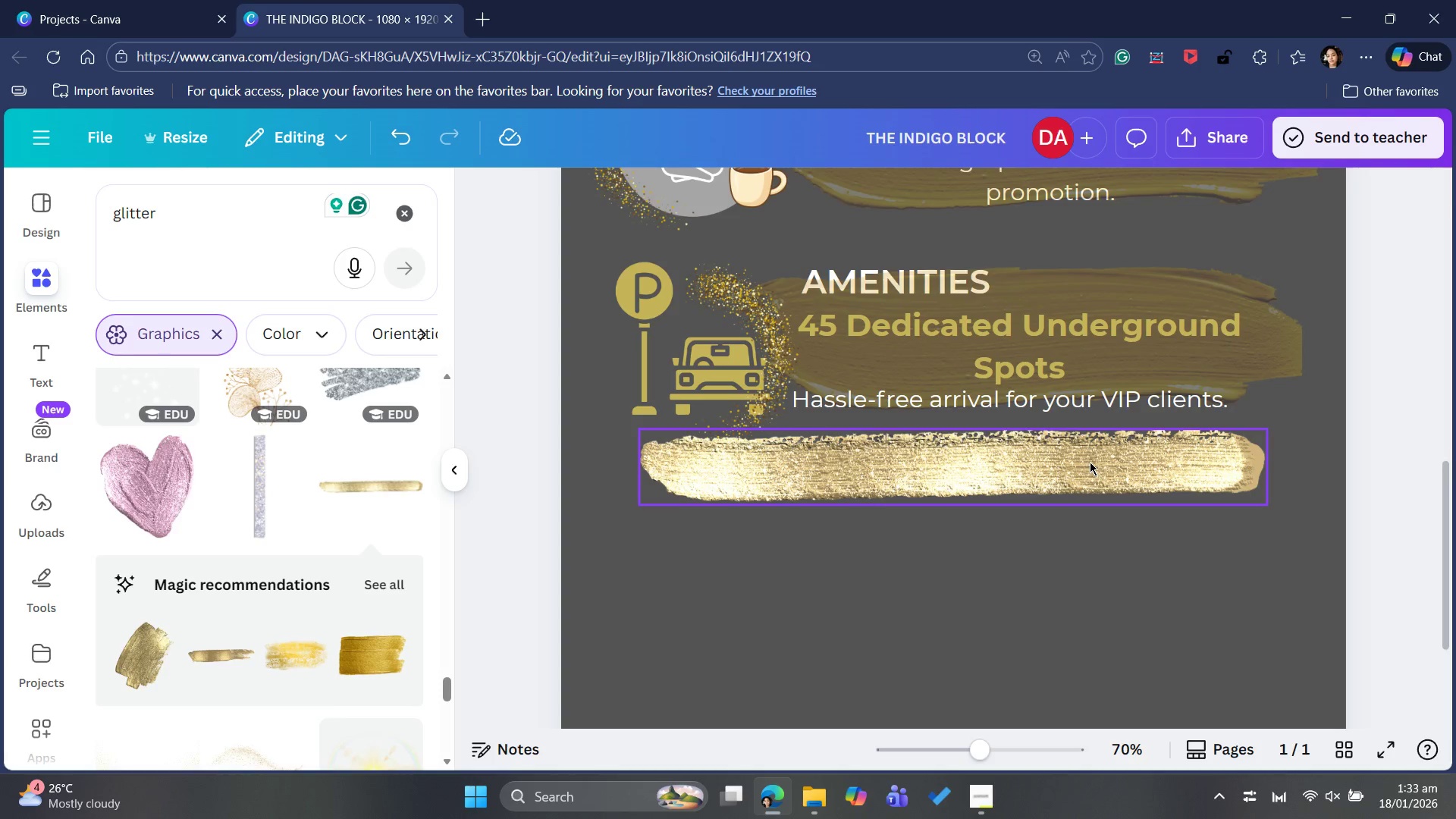 
left_click_drag(start_coordinate=[1091, 460], to_coordinate=[1094, 469])
 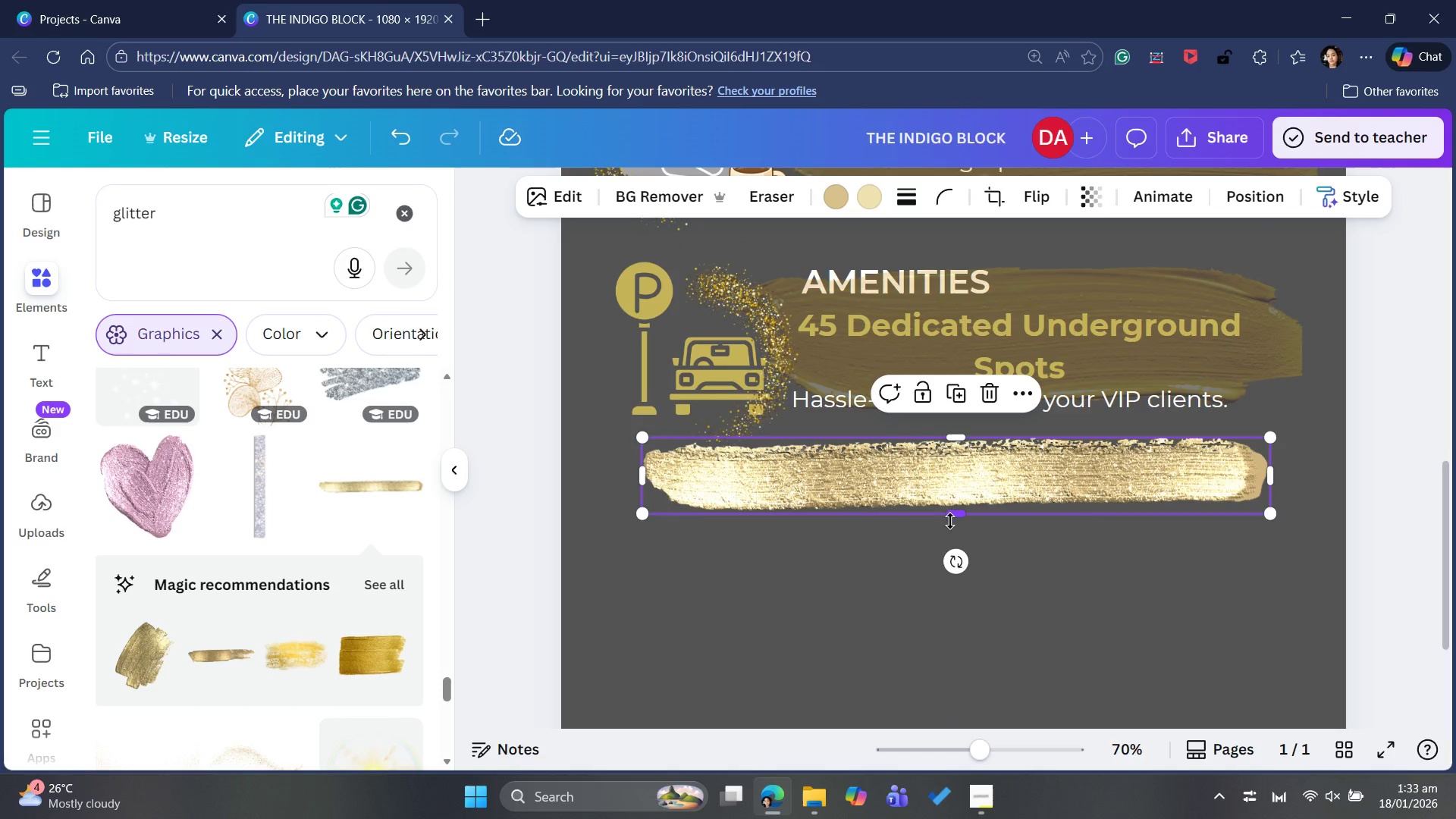 
left_click_drag(start_coordinate=[956, 518], to_coordinate=[962, 517])
 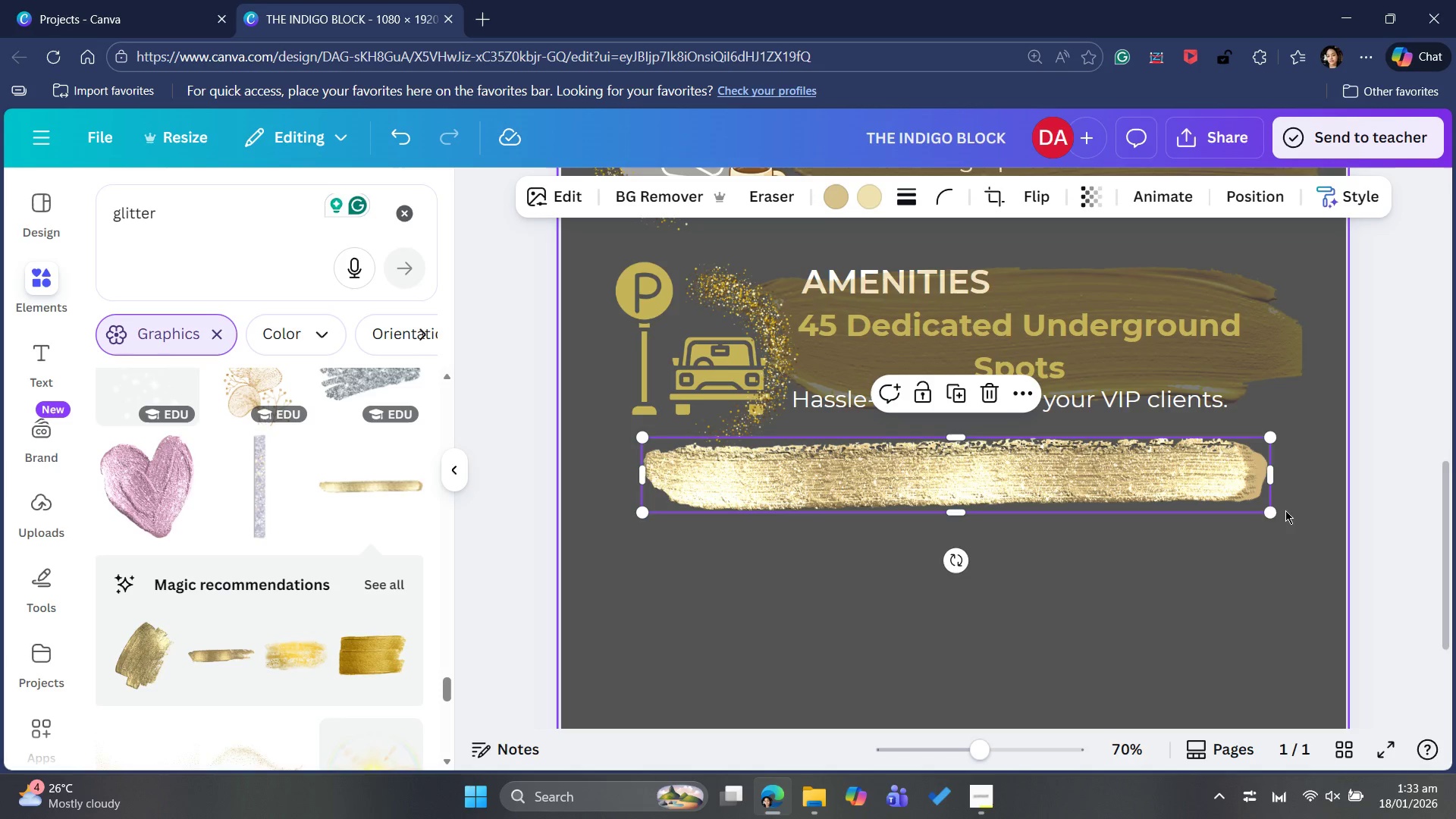 
left_click_drag(start_coordinate=[1268, 510], to_coordinate=[1166, 479])
 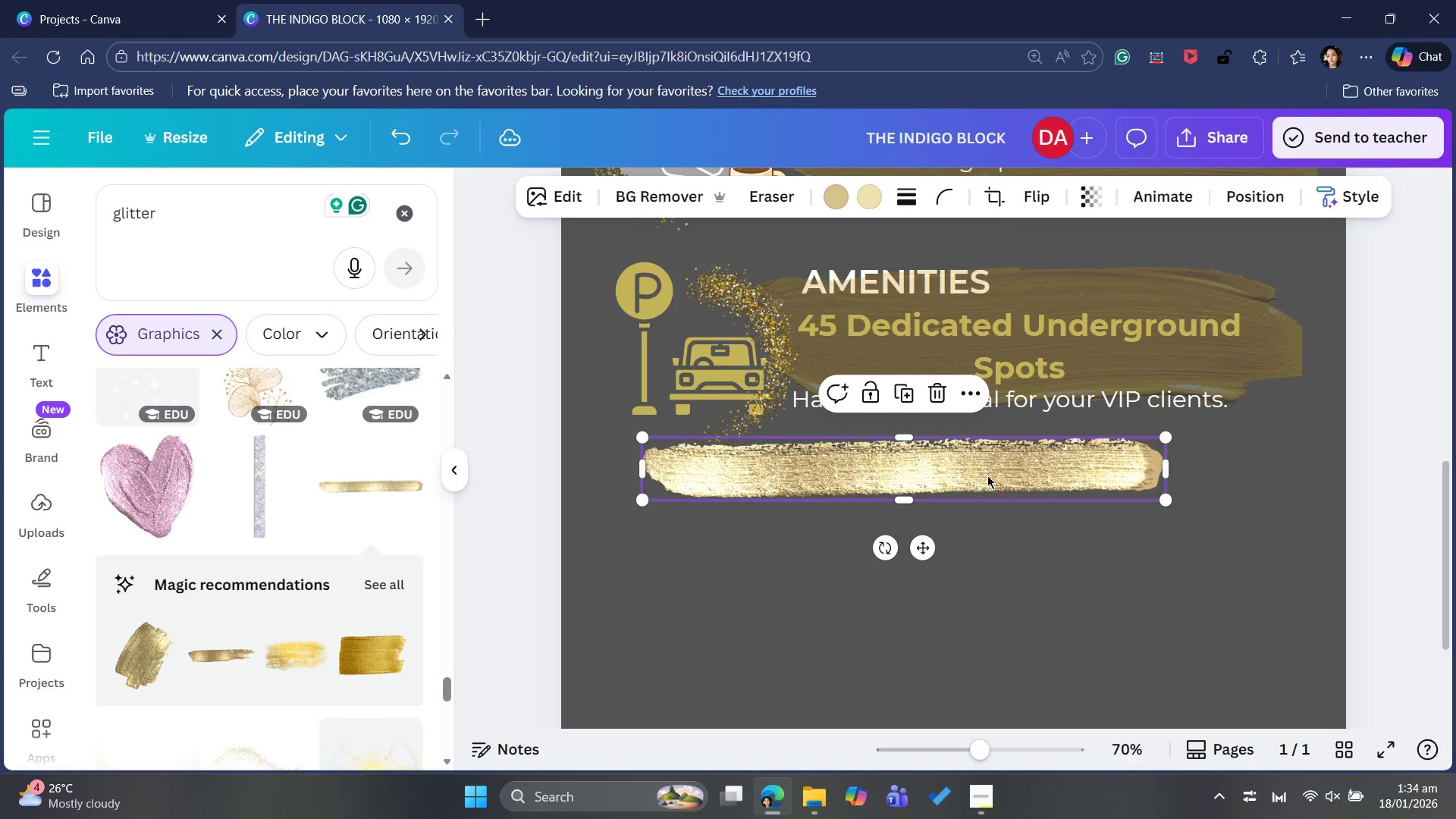 
left_click_drag(start_coordinate=[987, 475], to_coordinate=[1047, 479])
 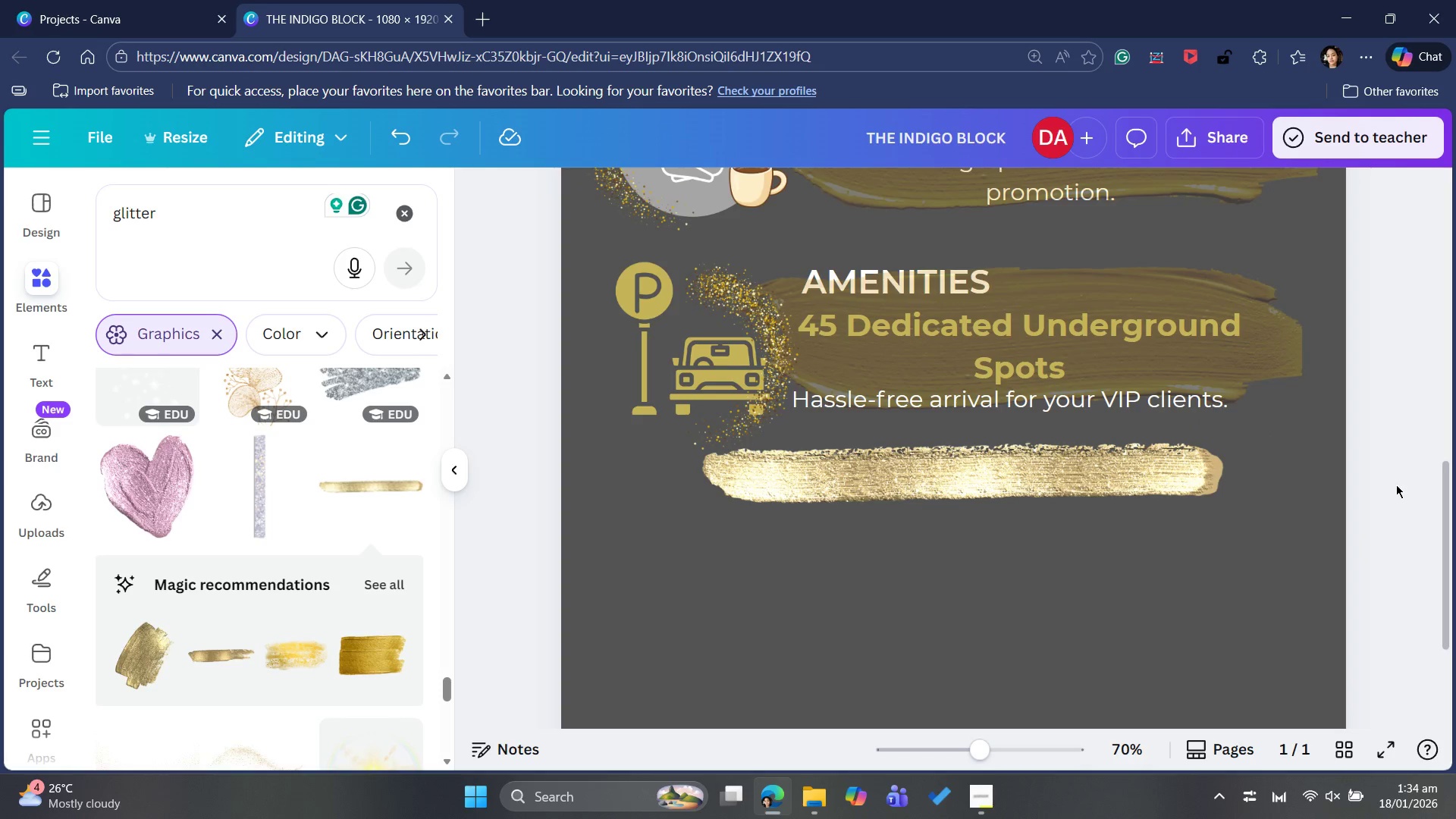 
scroll: coordinate [1374, 522], scroll_direction: down, amount: 1.0
 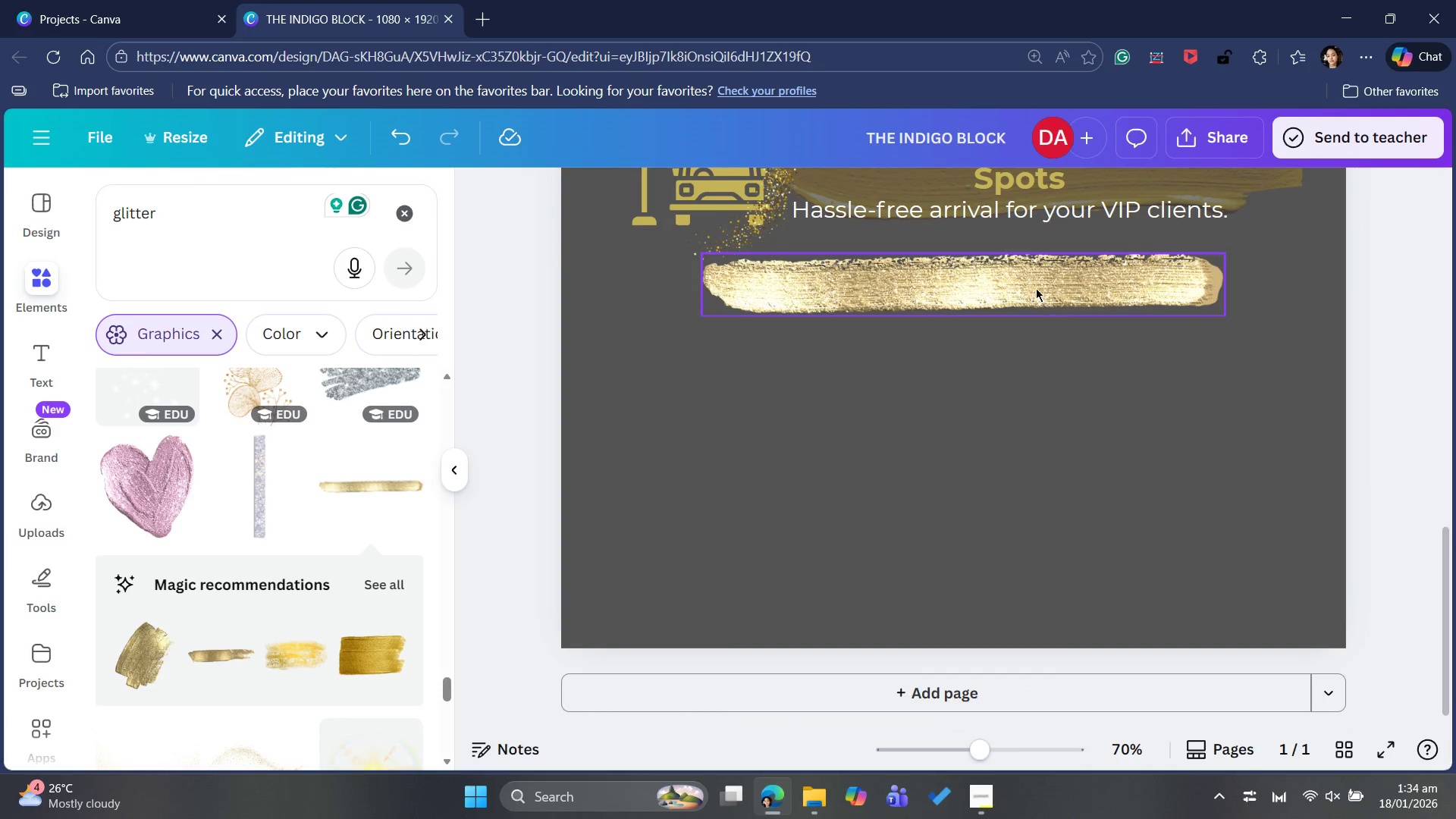 
left_click_drag(start_coordinate=[1040, 284], to_coordinate=[1041, 297])
 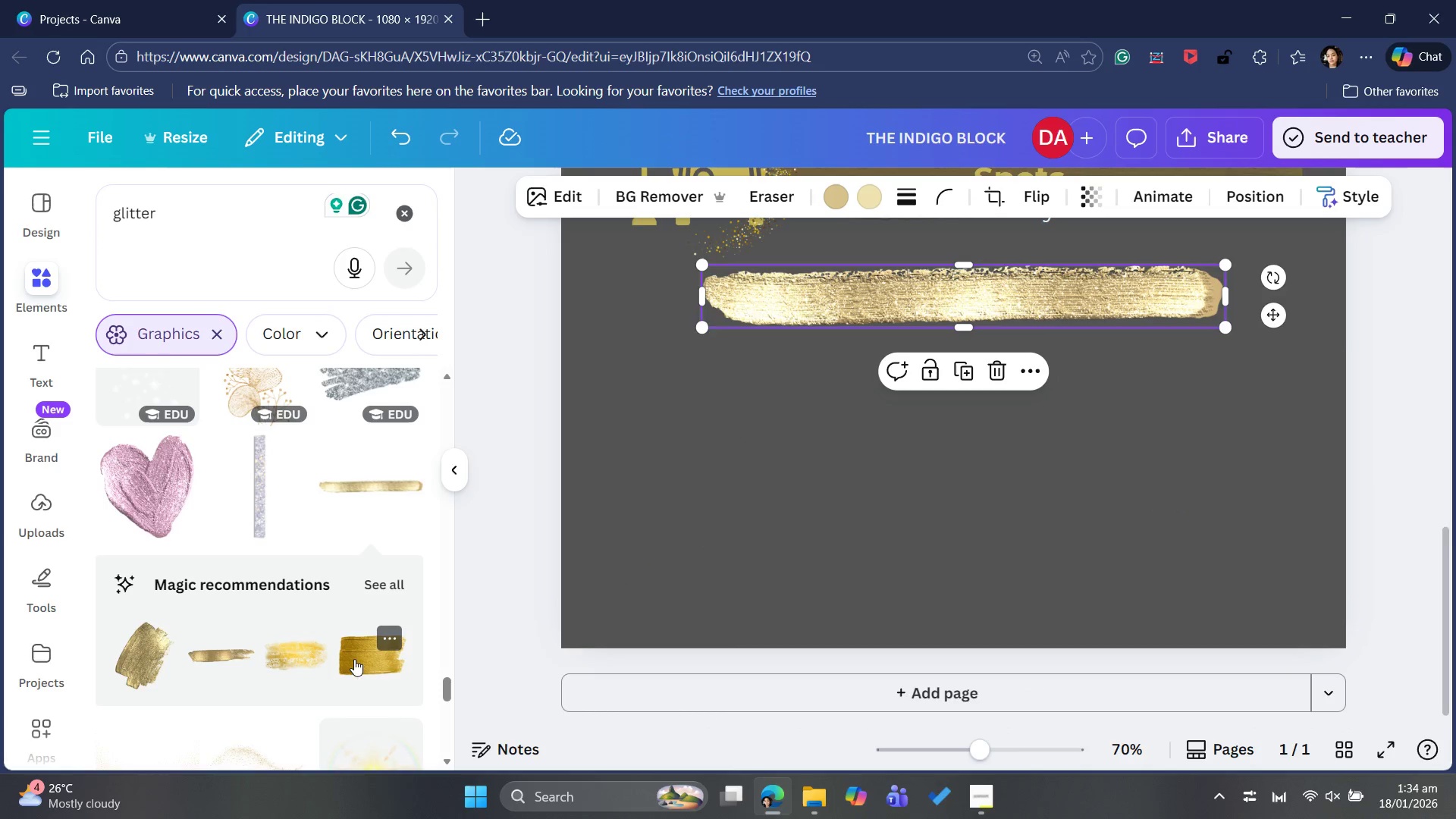 
scroll: coordinate [340, 597], scroll_direction: up, amount: 37.0
 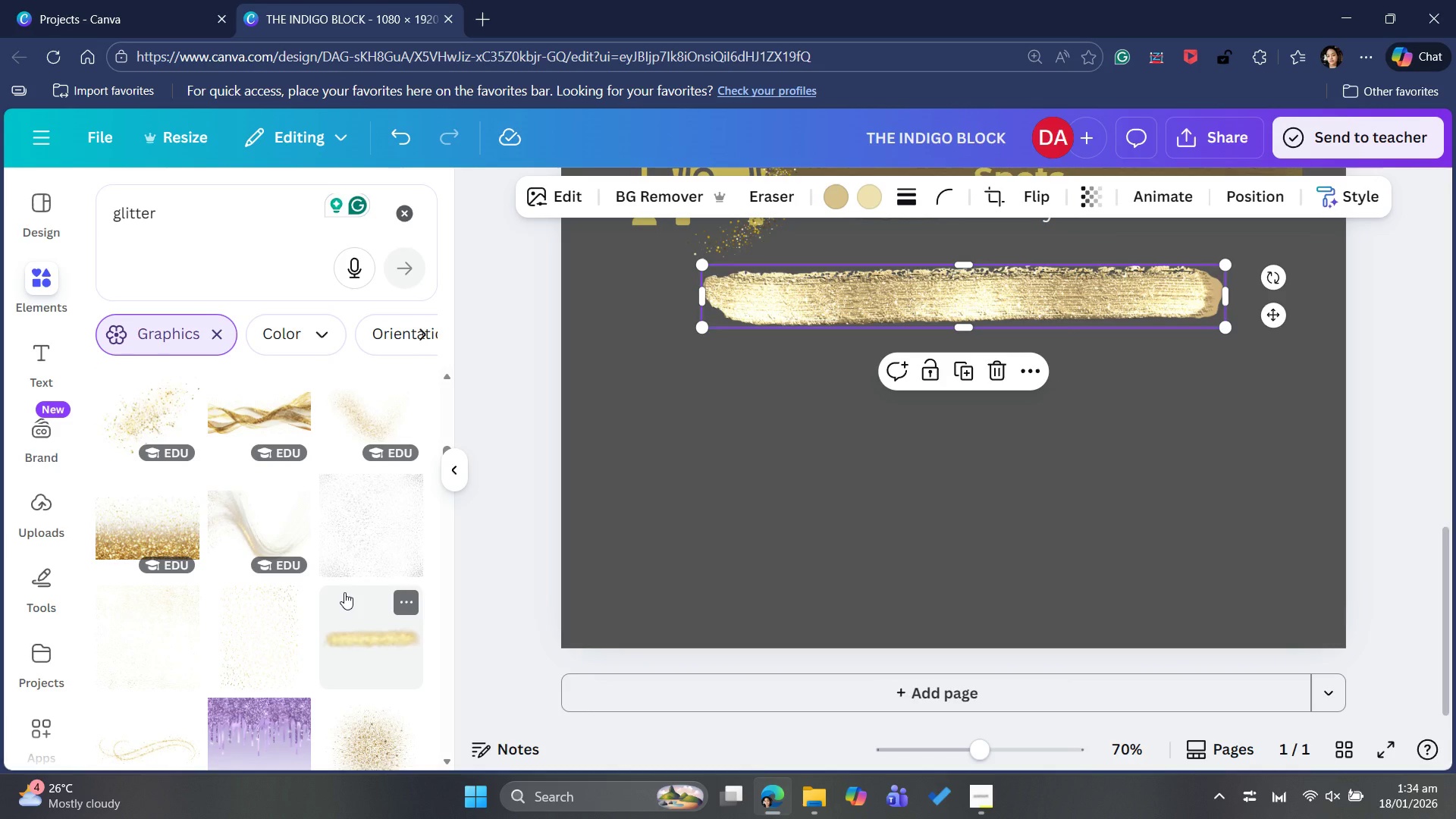 
scroll: coordinate [344, 592], scroll_direction: up, amount: 13.0
 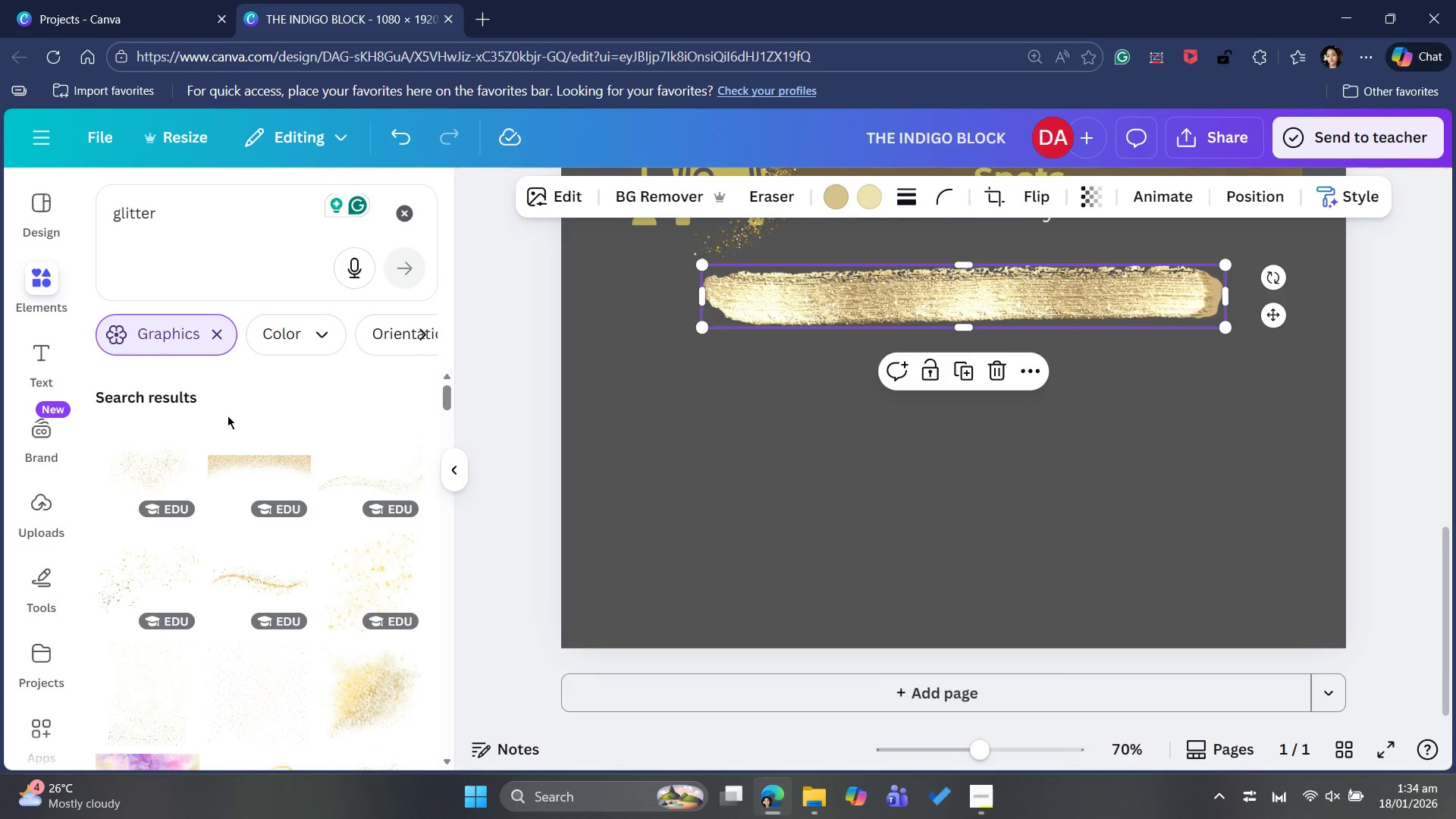 
wait(5.9)
 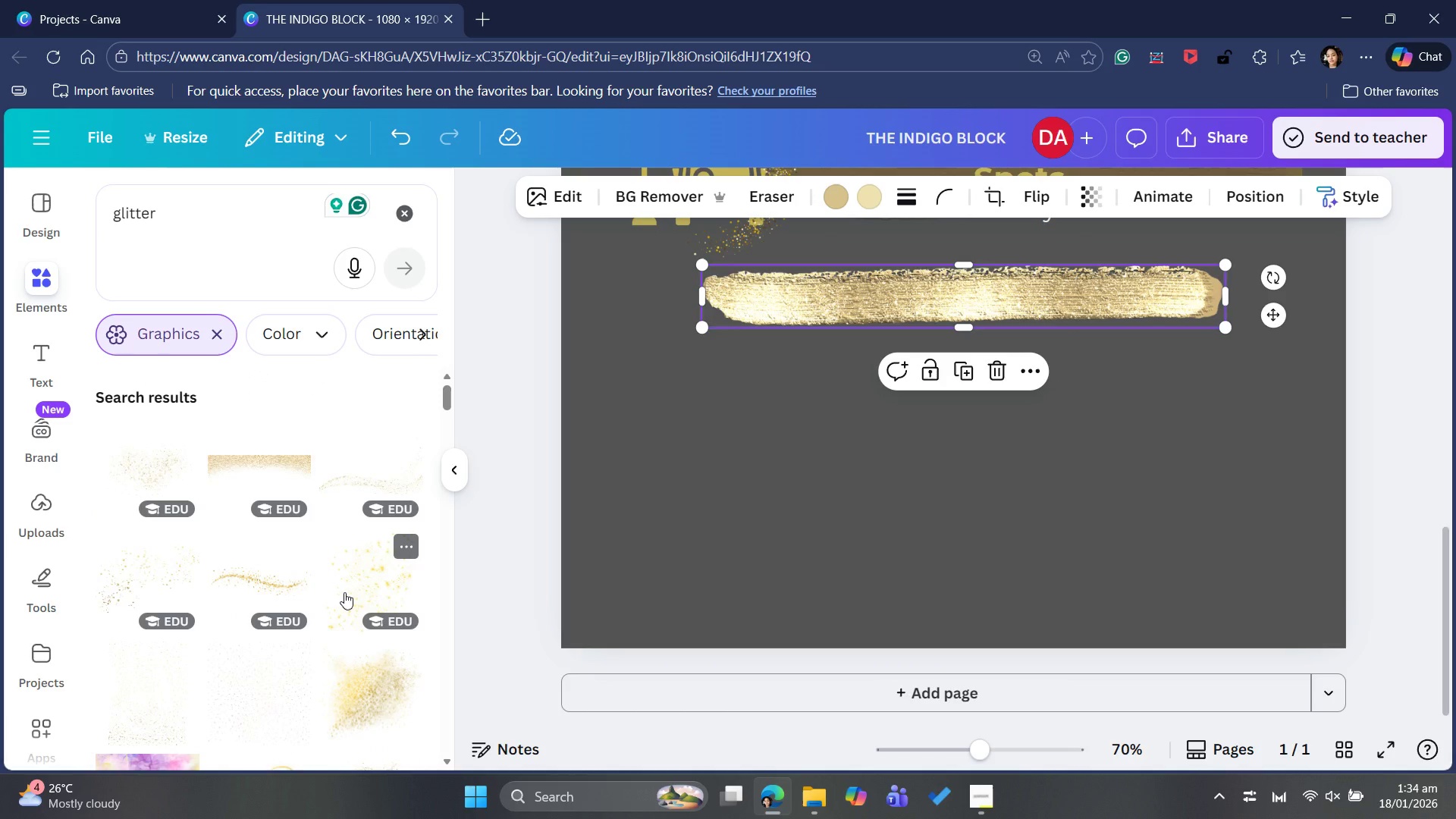 
scroll: coordinate [937, 533], scroll_direction: up, amount: 8.0
 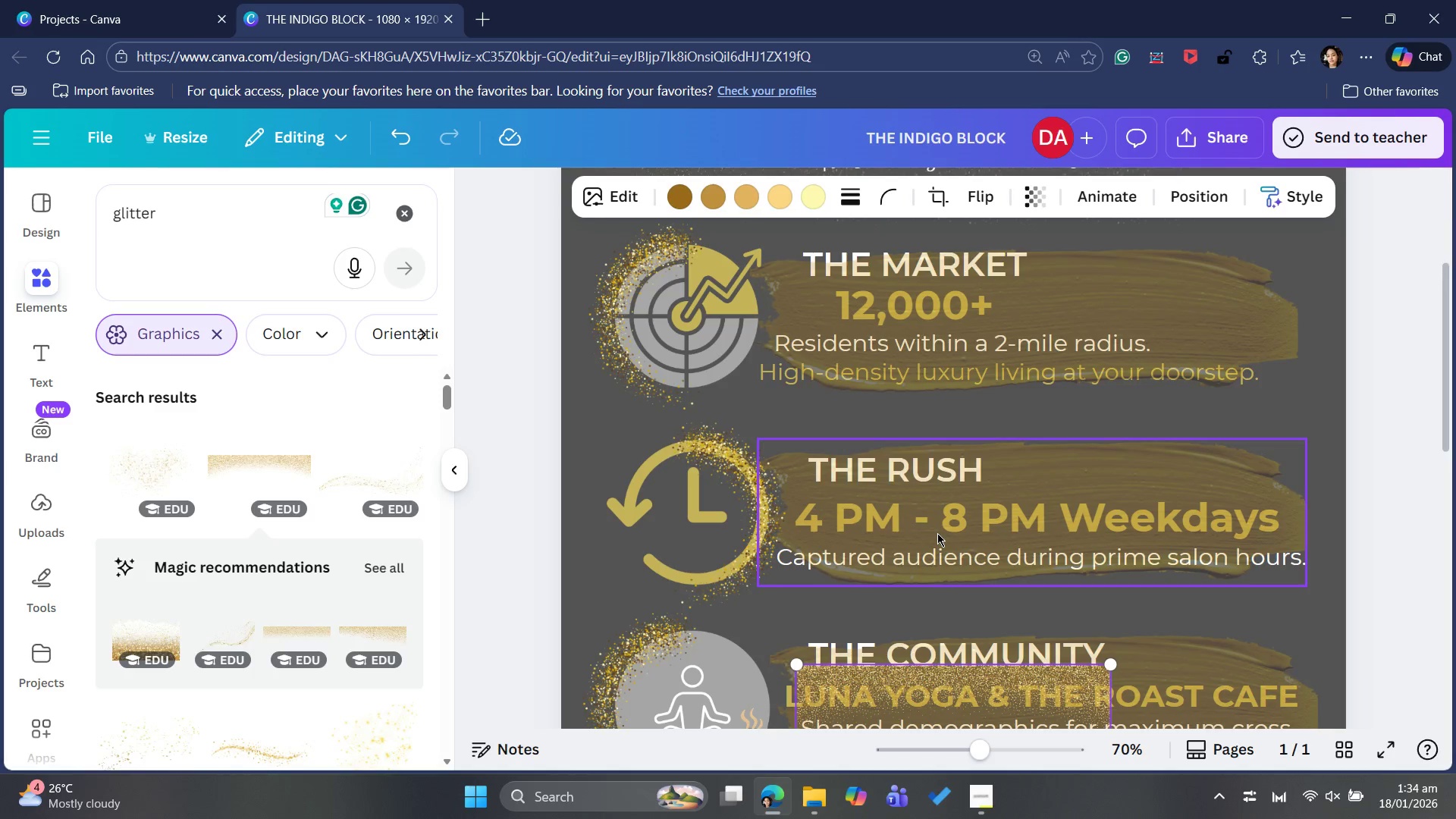 
scroll: coordinate [938, 530], scroll_direction: down, amount: 3.0
 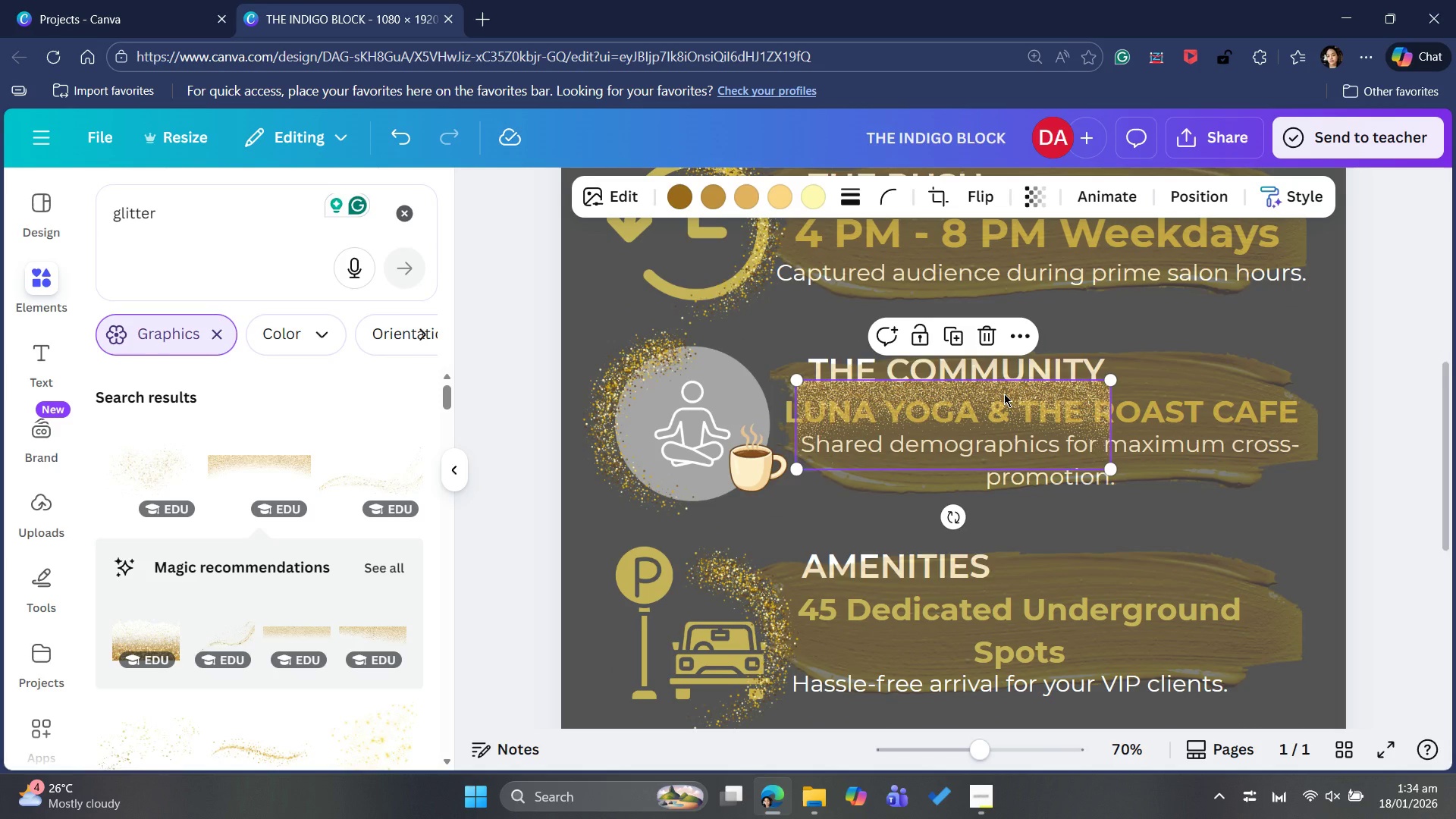 
left_click_drag(start_coordinate=[1004, 394], to_coordinate=[963, 610])
 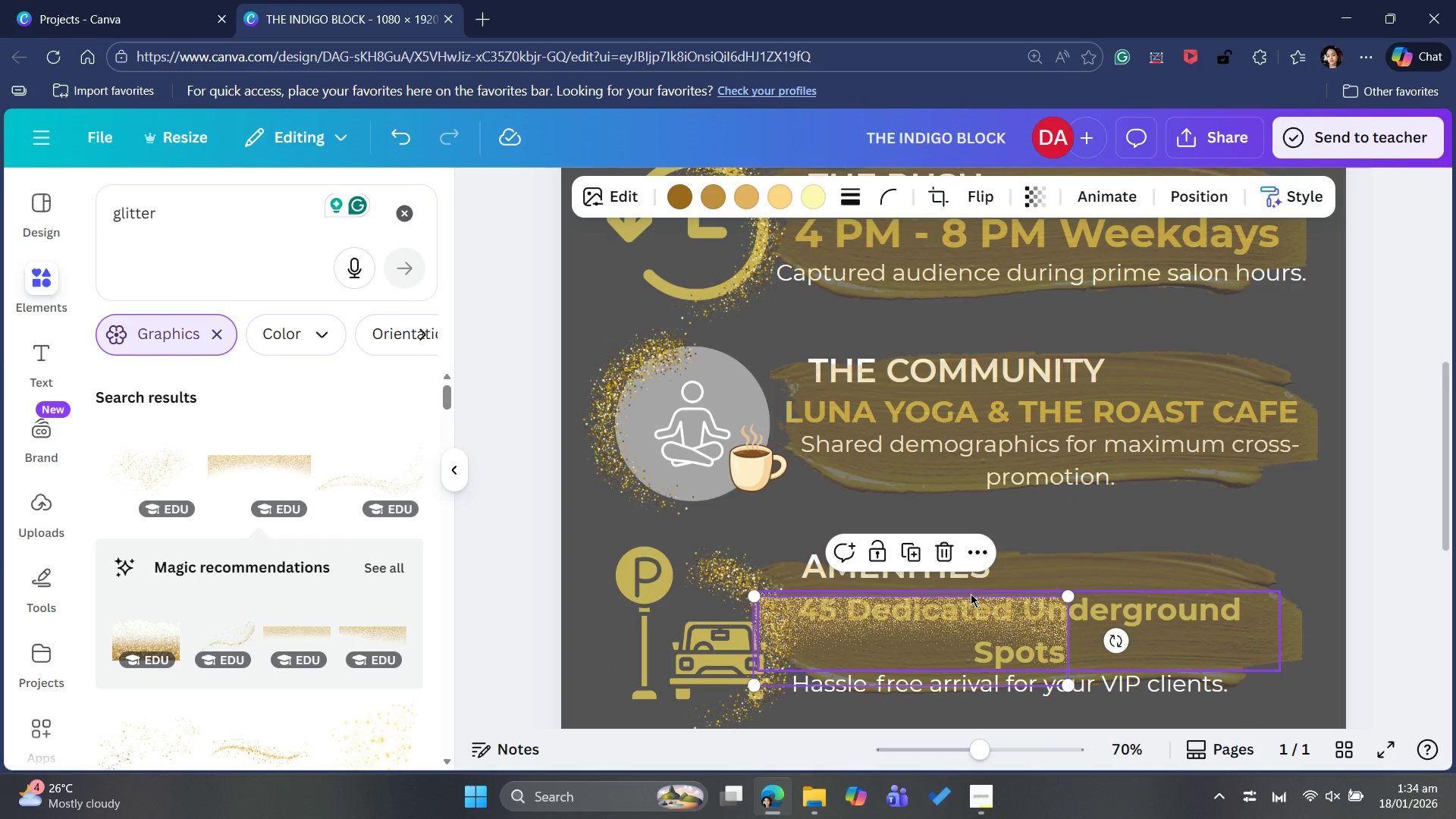 
scroll: coordinate [971, 594], scroll_direction: down, amount: 3.0
 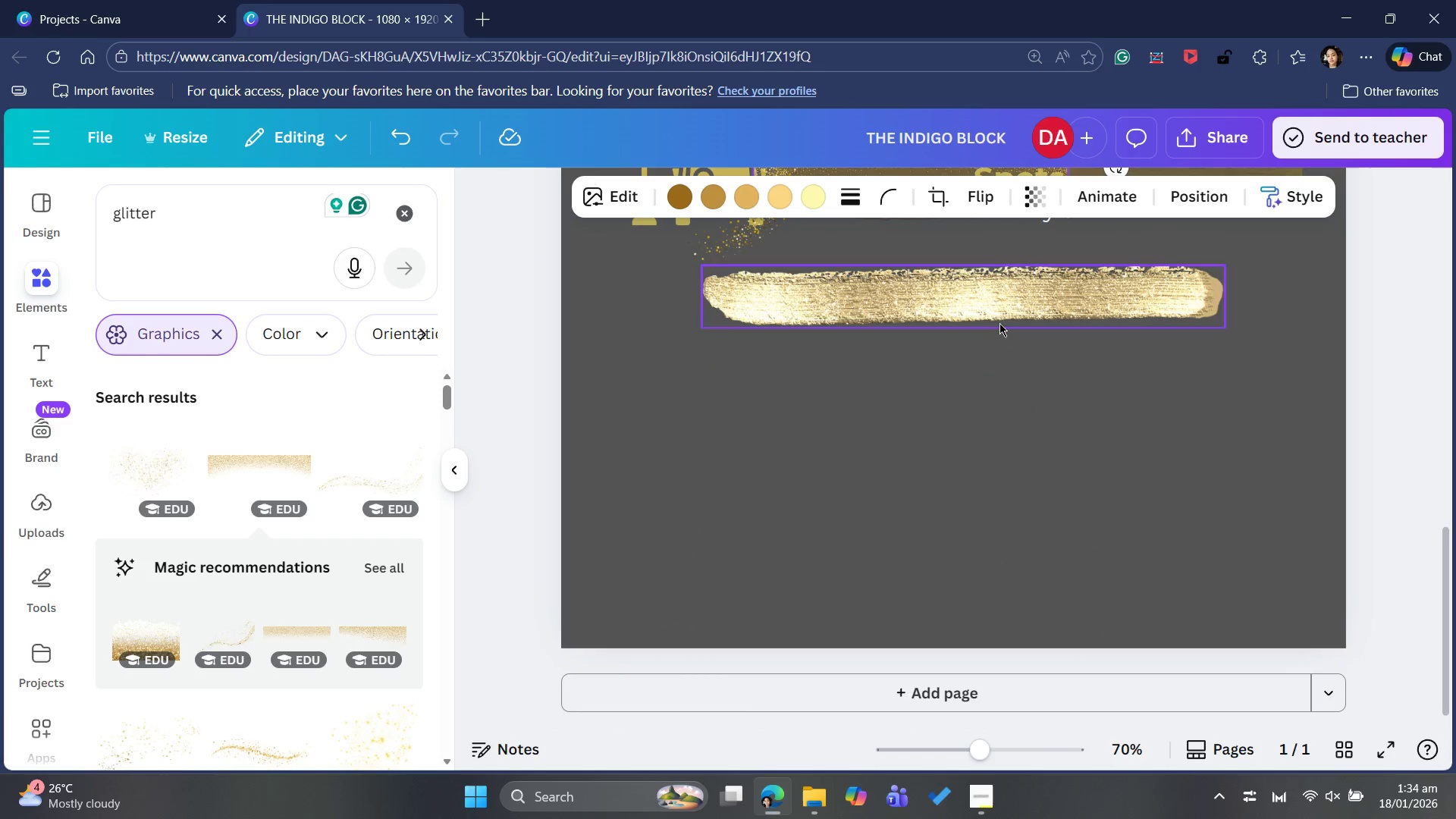 
scroll: coordinate [988, 350], scroll_direction: up, amount: 1.0
 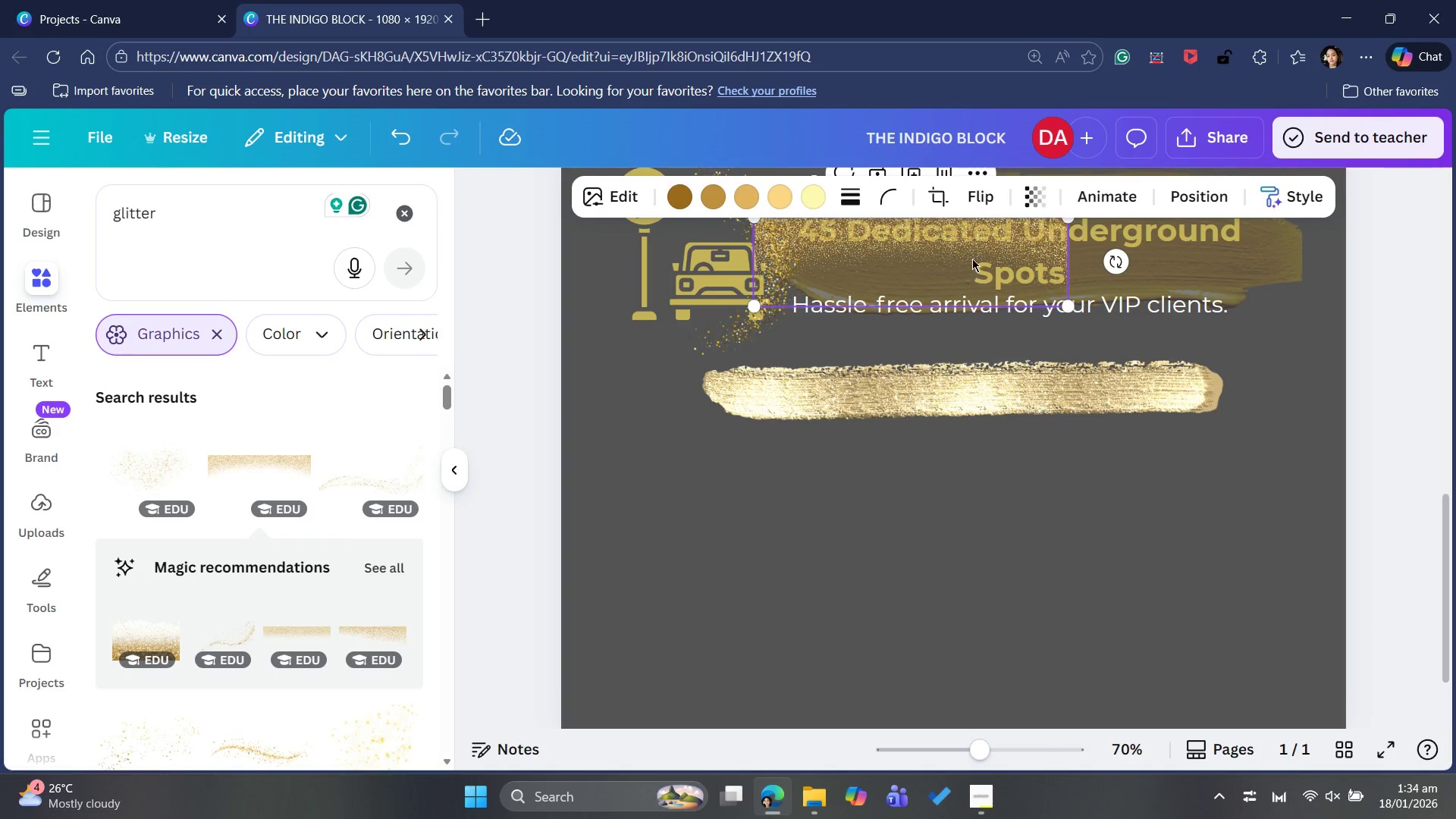 
left_click_drag(start_coordinate=[977, 248], to_coordinate=[970, 452])
 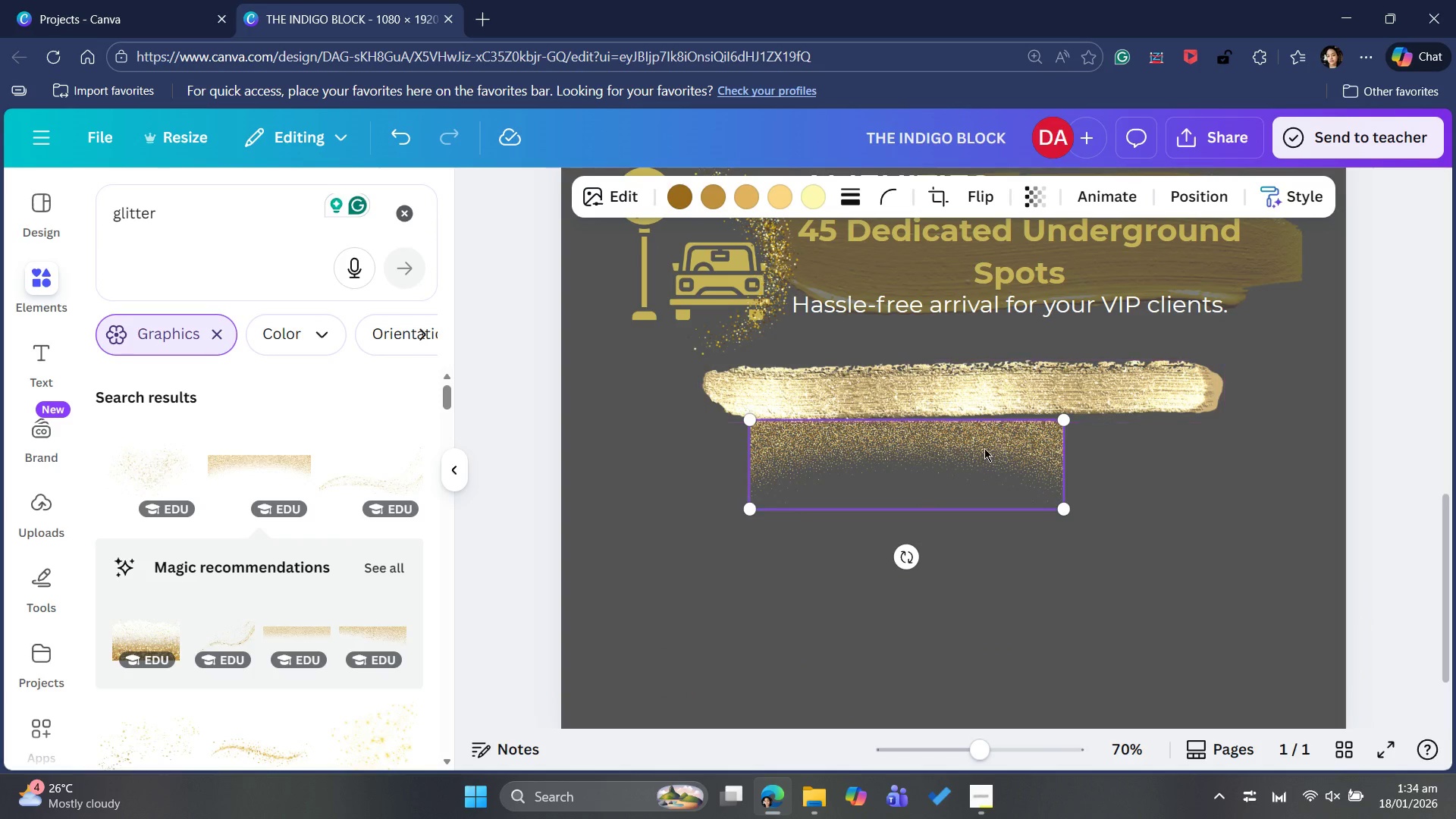 
left_click_drag(start_coordinate=[975, 454], to_coordinate=[787, 394])
 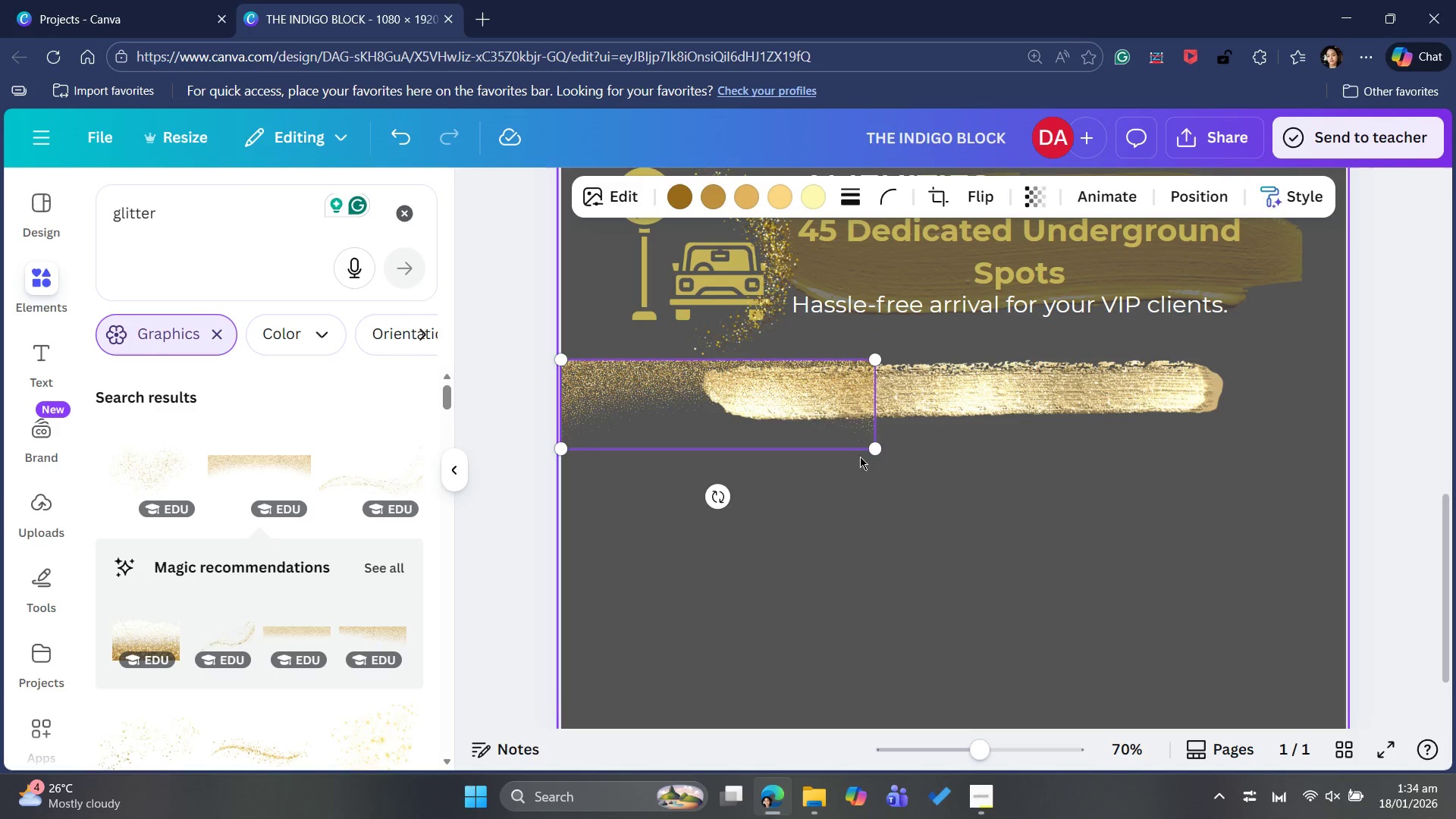 
mouse_move([864, 444])
 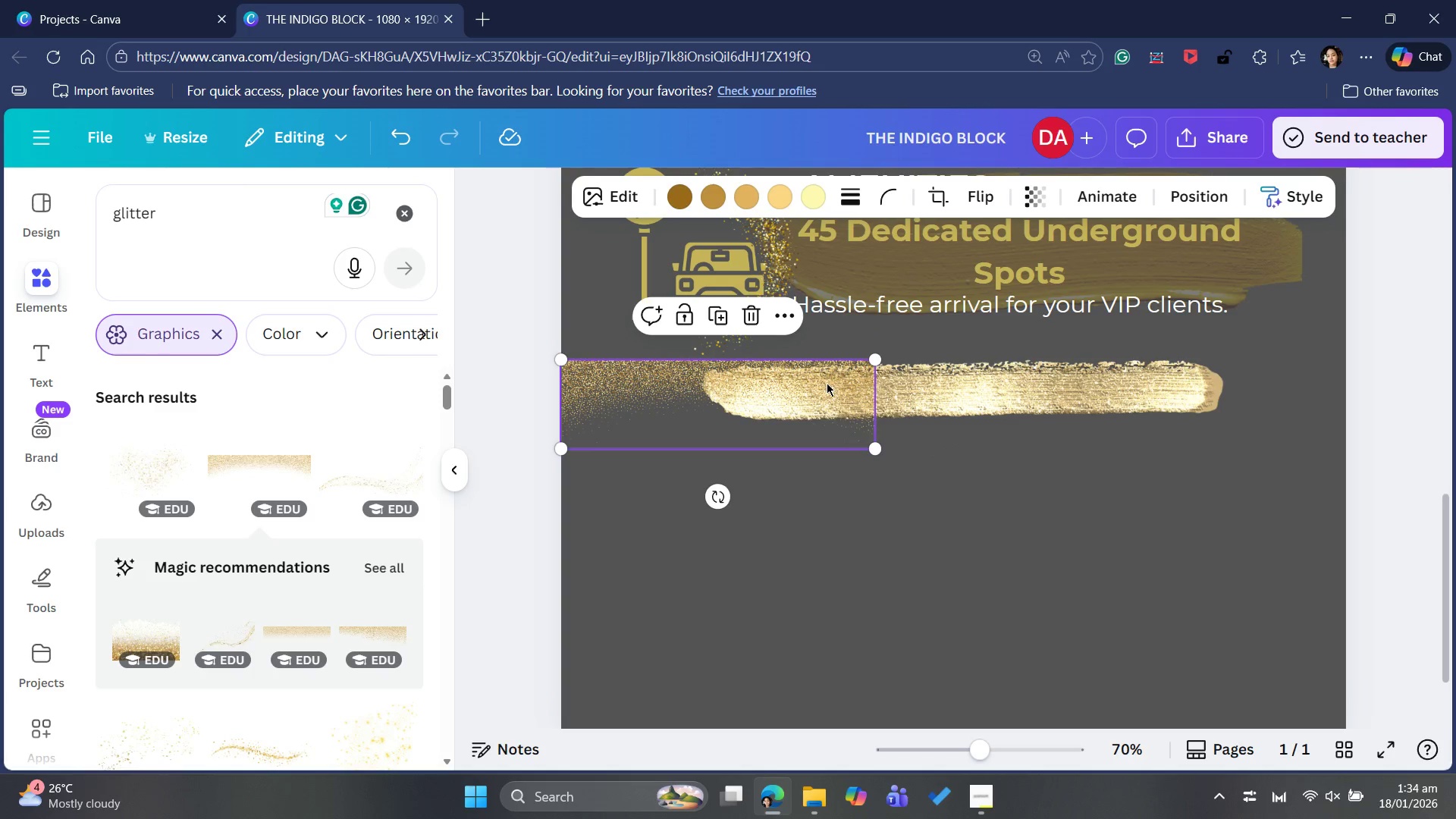 
left_click_drag(start_coordinate=[828, 381], to_coordinate=[823, 388])
 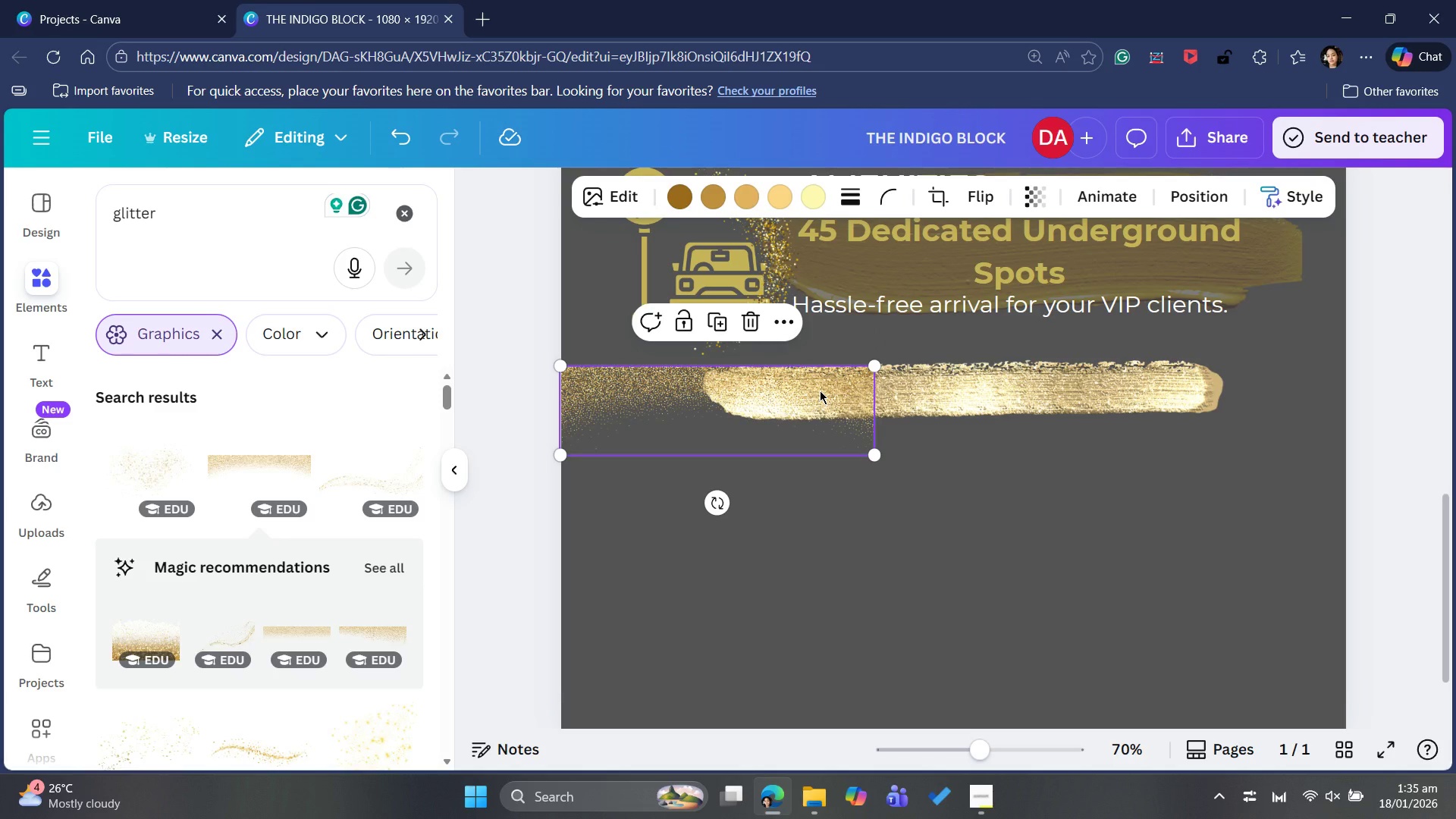 
left_click([820, 391])
 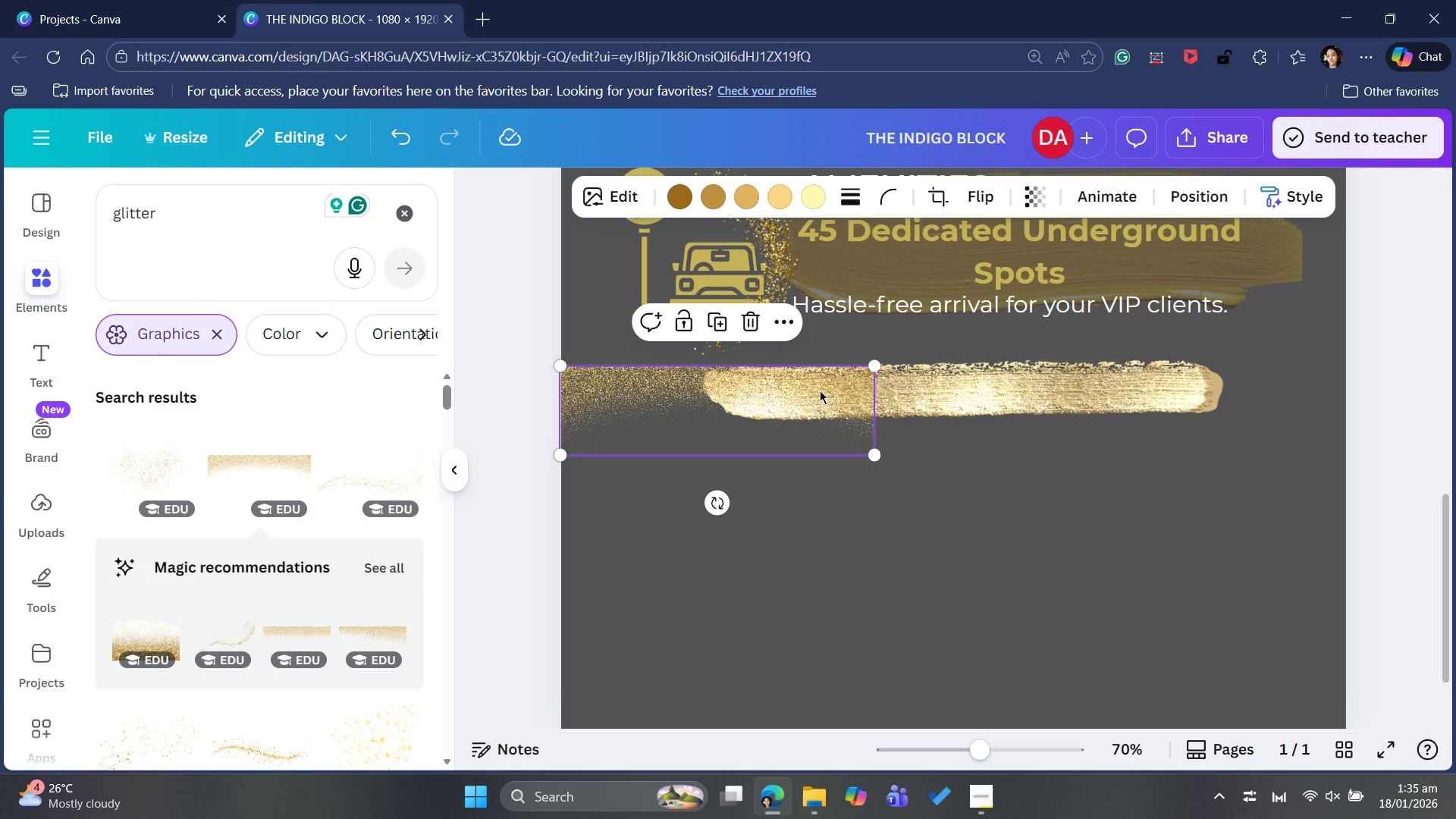 
key(Control+C)
 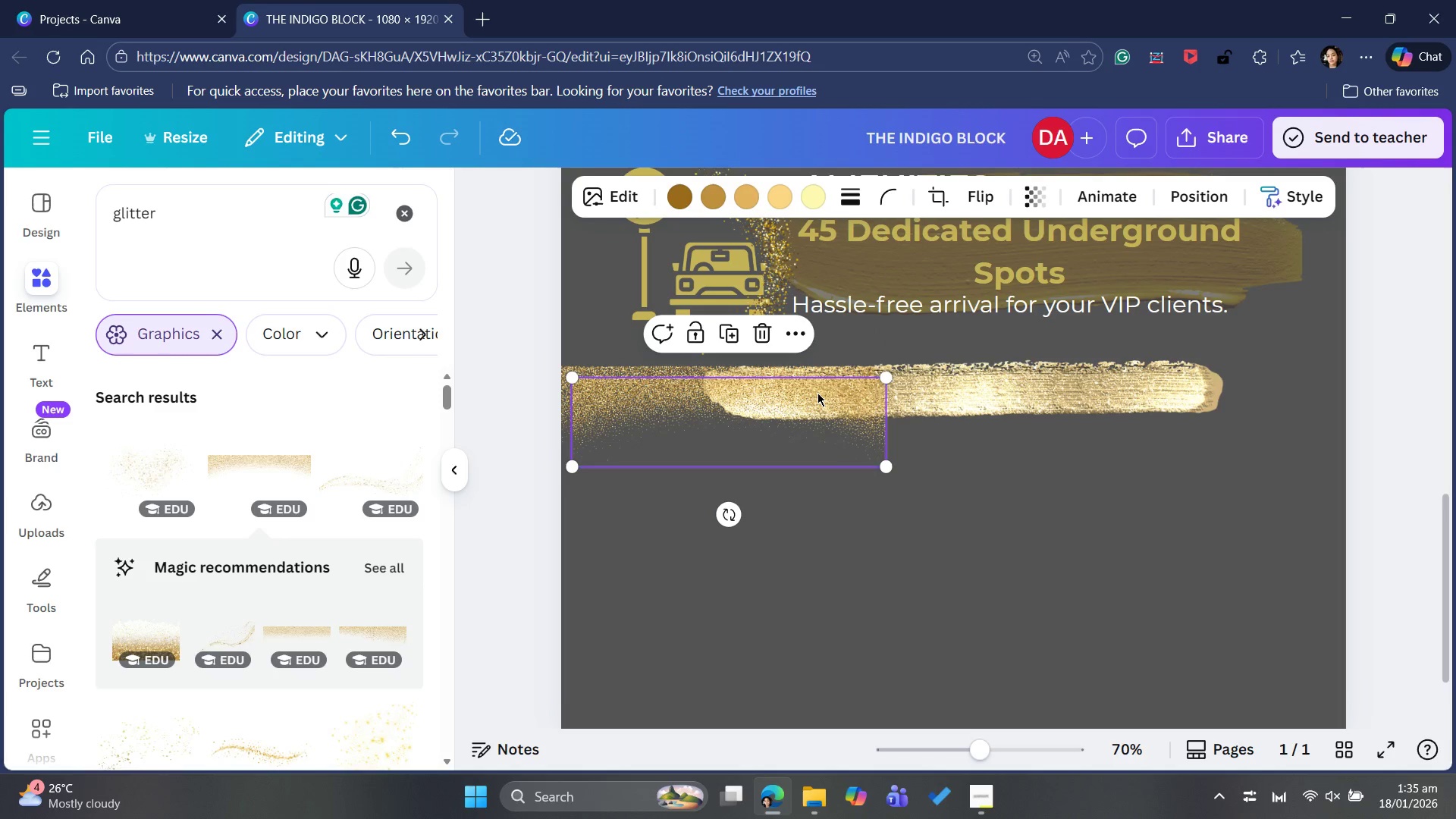 
key(Control+V)
 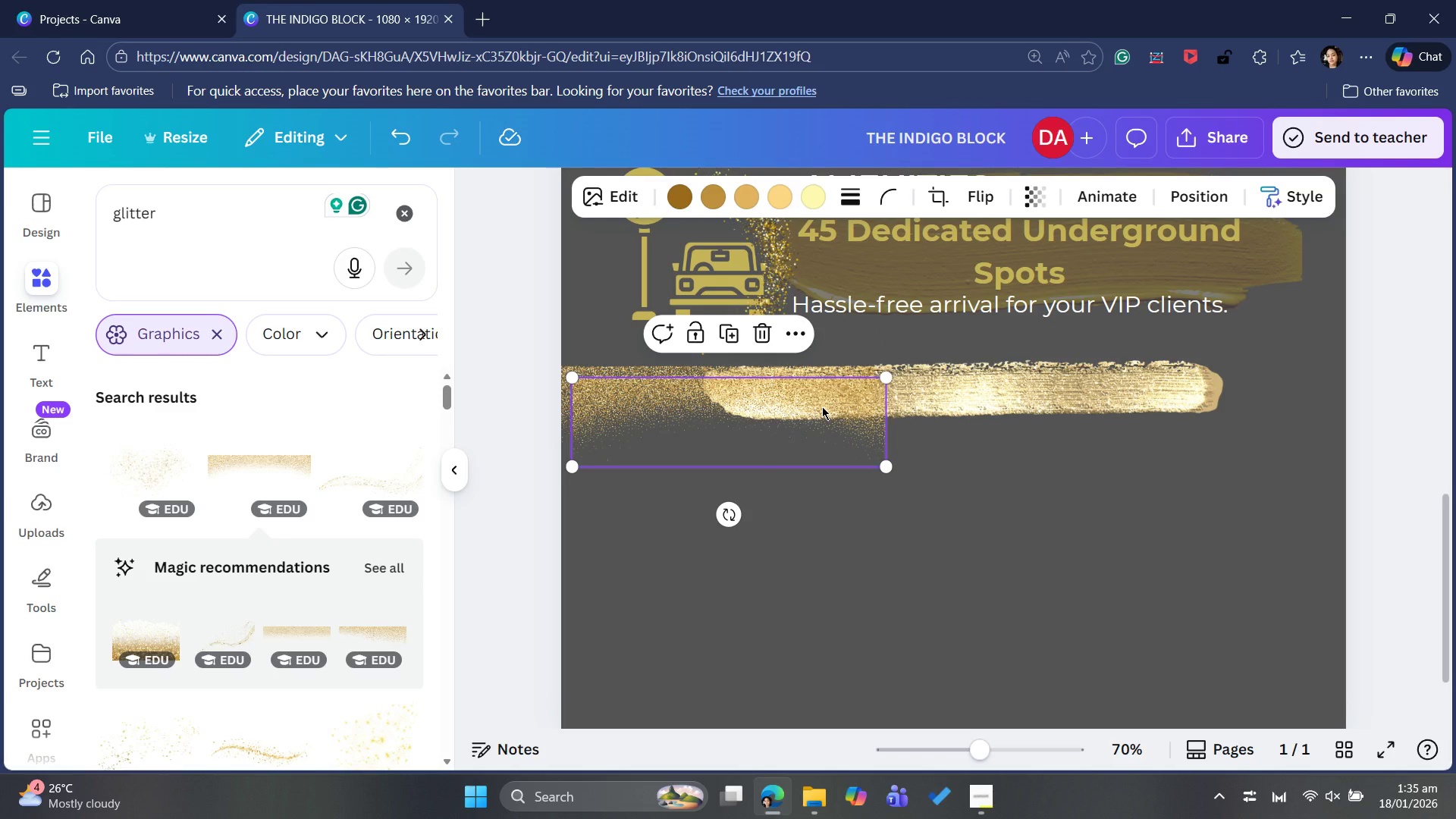 
left_click_drag(start_coordinate=[822, 406], to_coordinate=[1060, 394])
 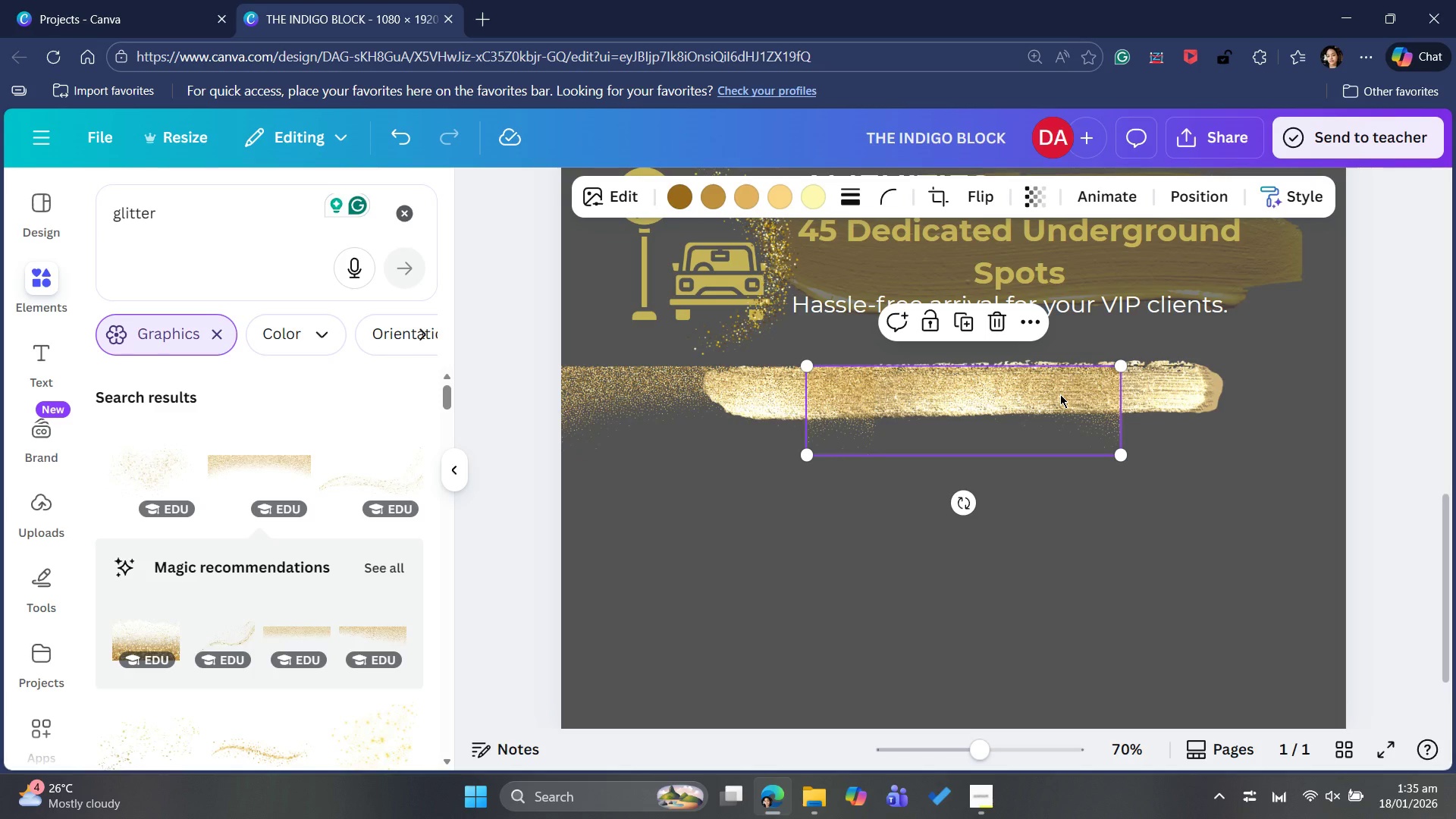 
key(Control+C)
 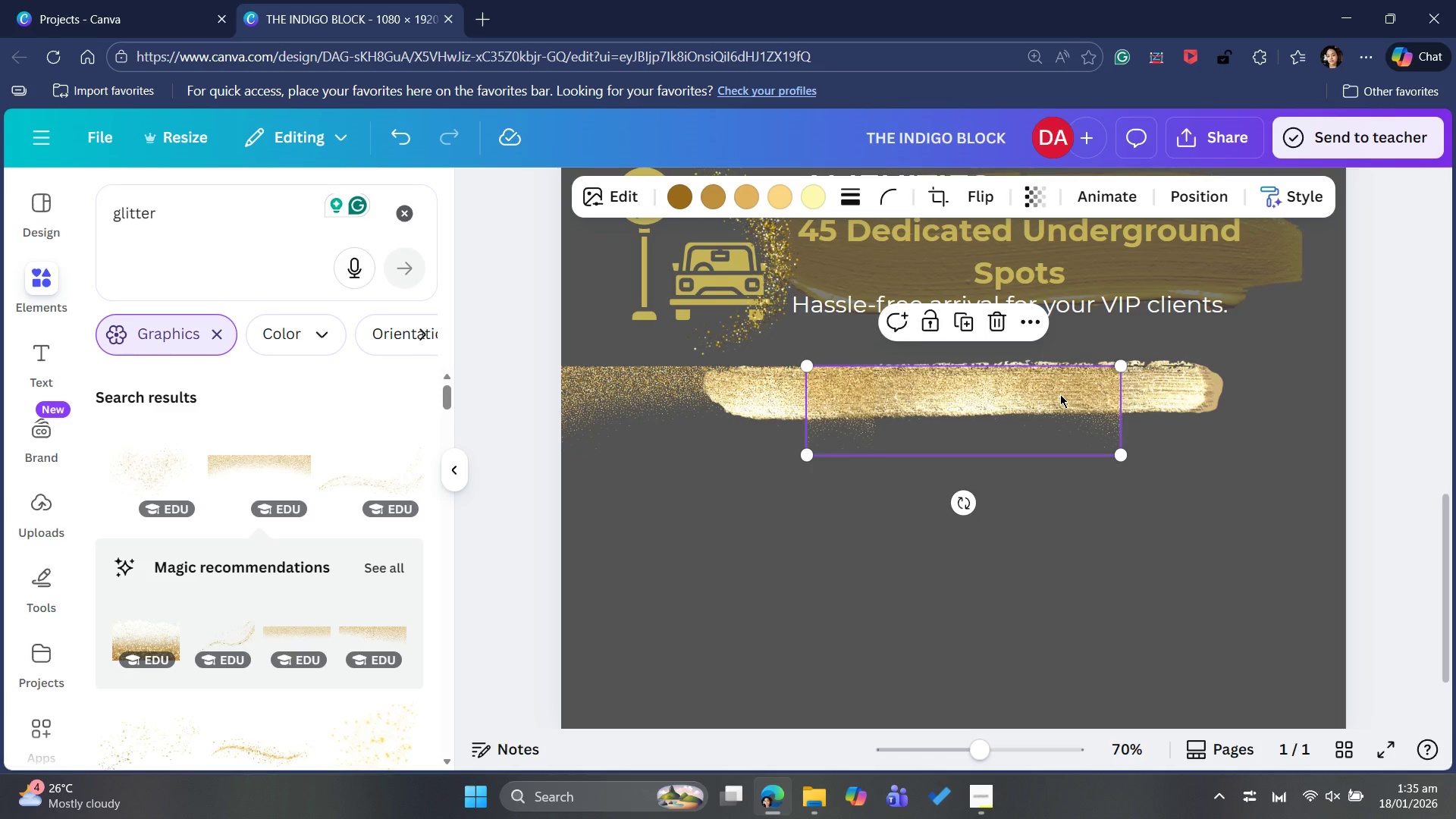 
key(Control+V)
 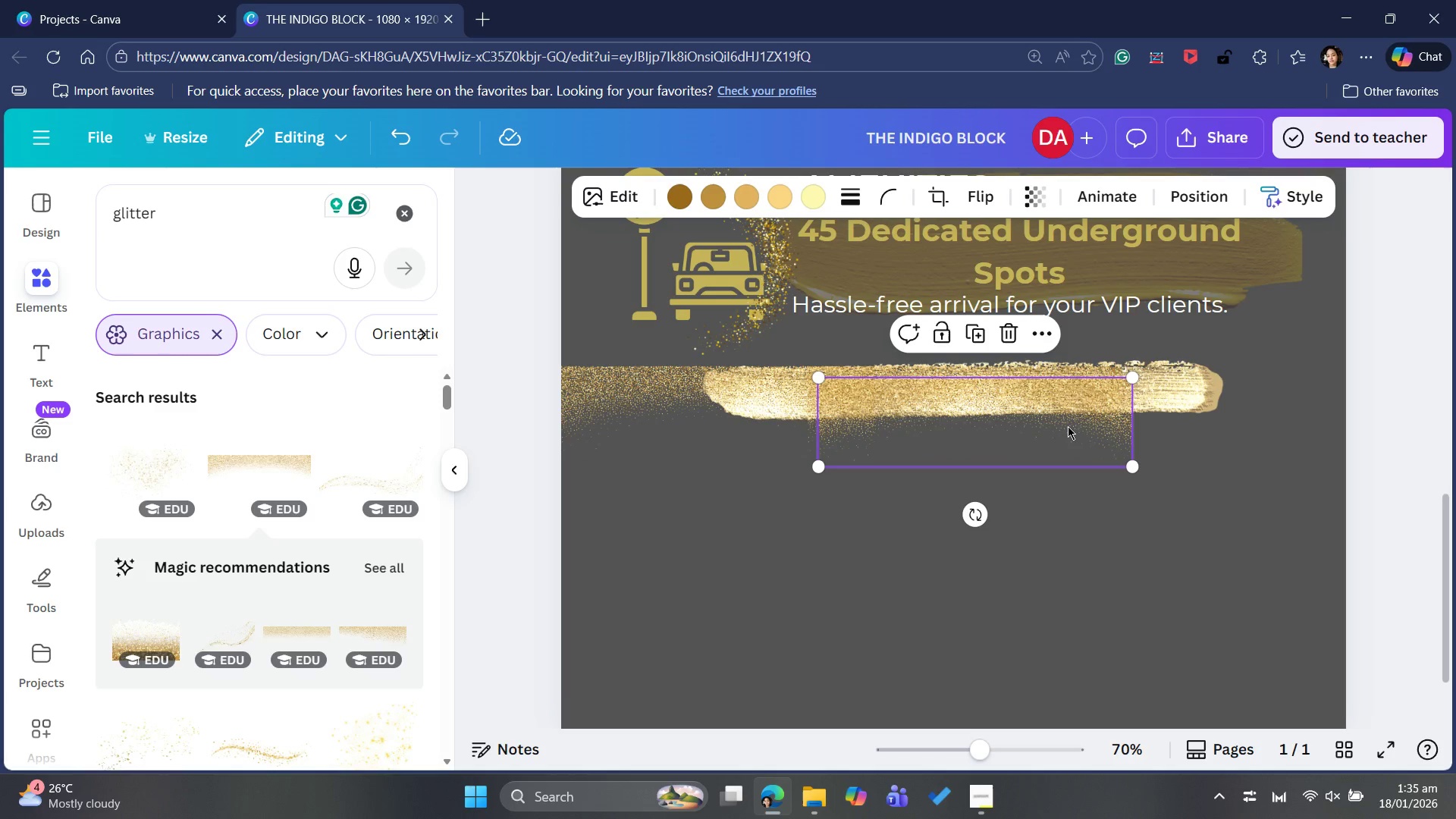 
left_click_drag(start_coordinate=[1069, 426], to_coordinate=[1284, 408])
 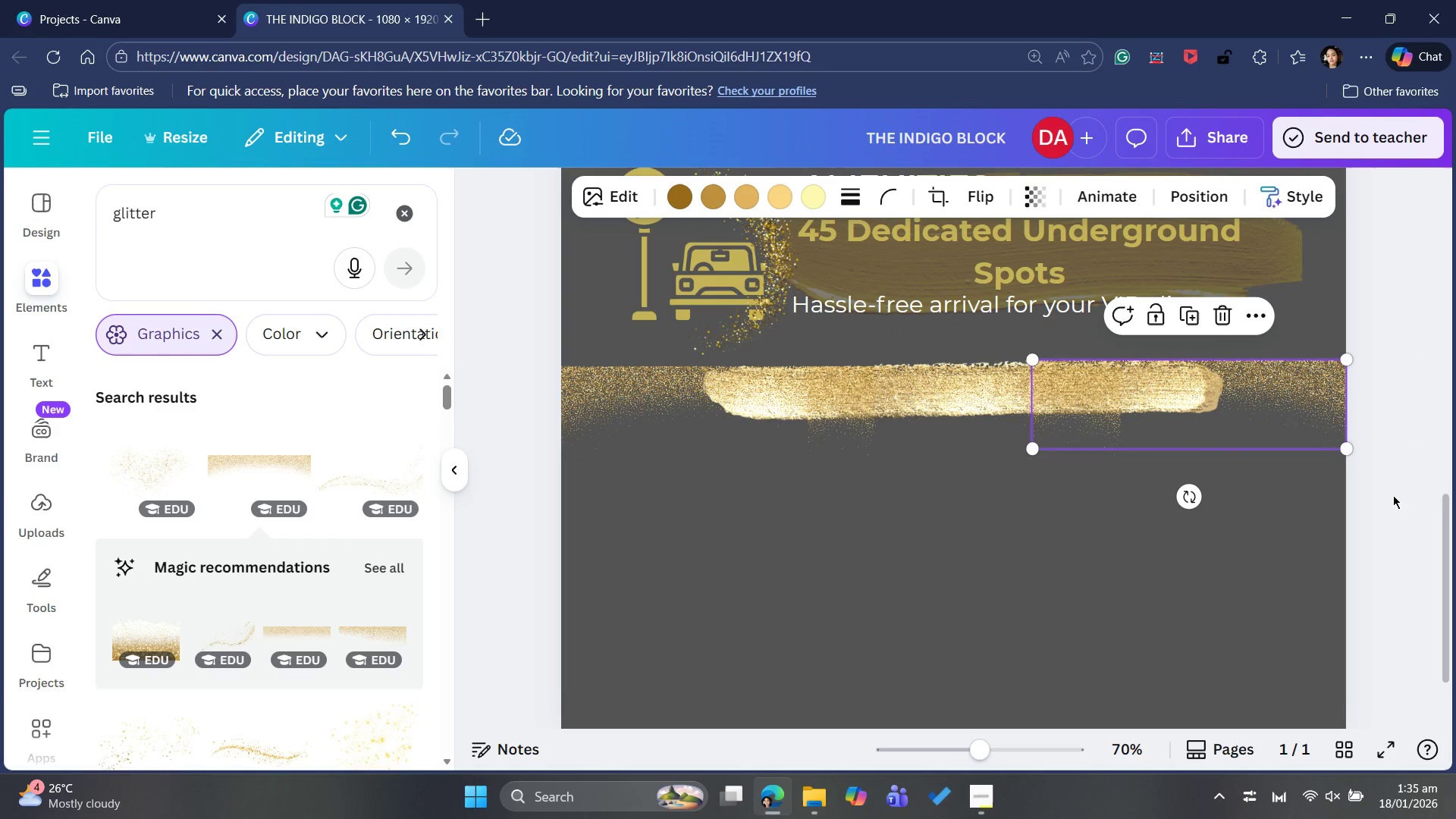 
left_click([1409, 497])
 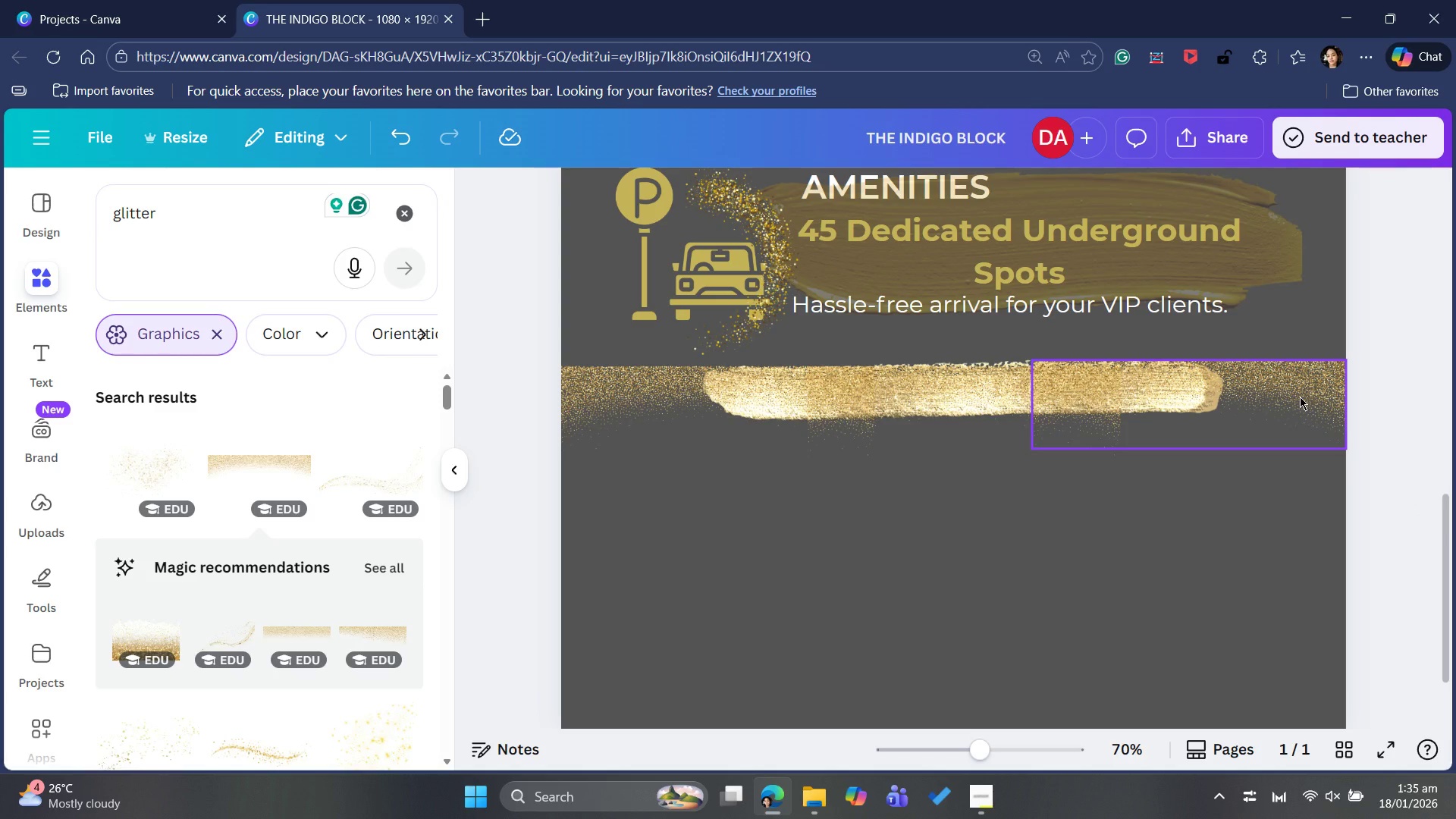 
key(Control+Z)
 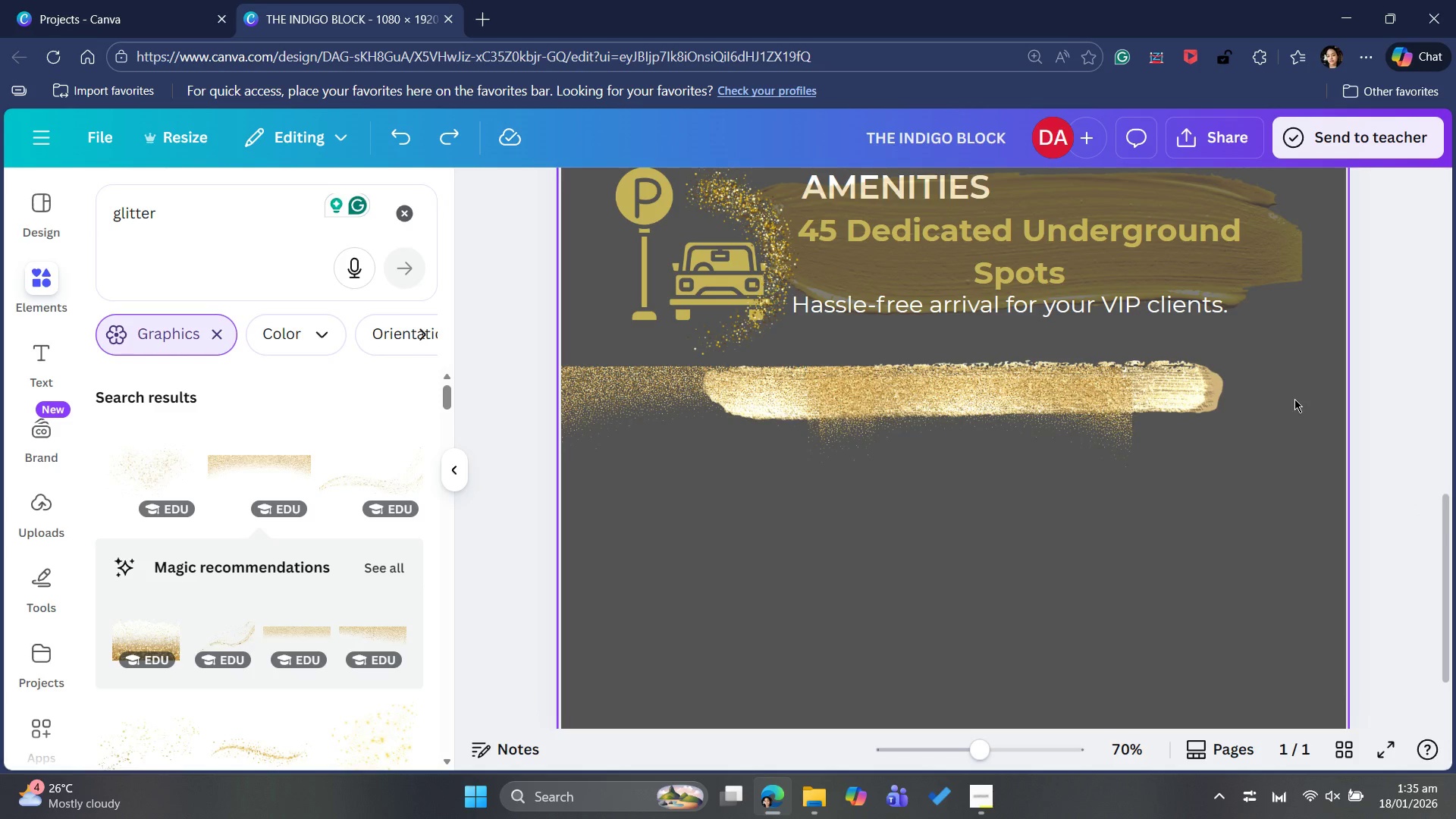 
key(Control+Z)
 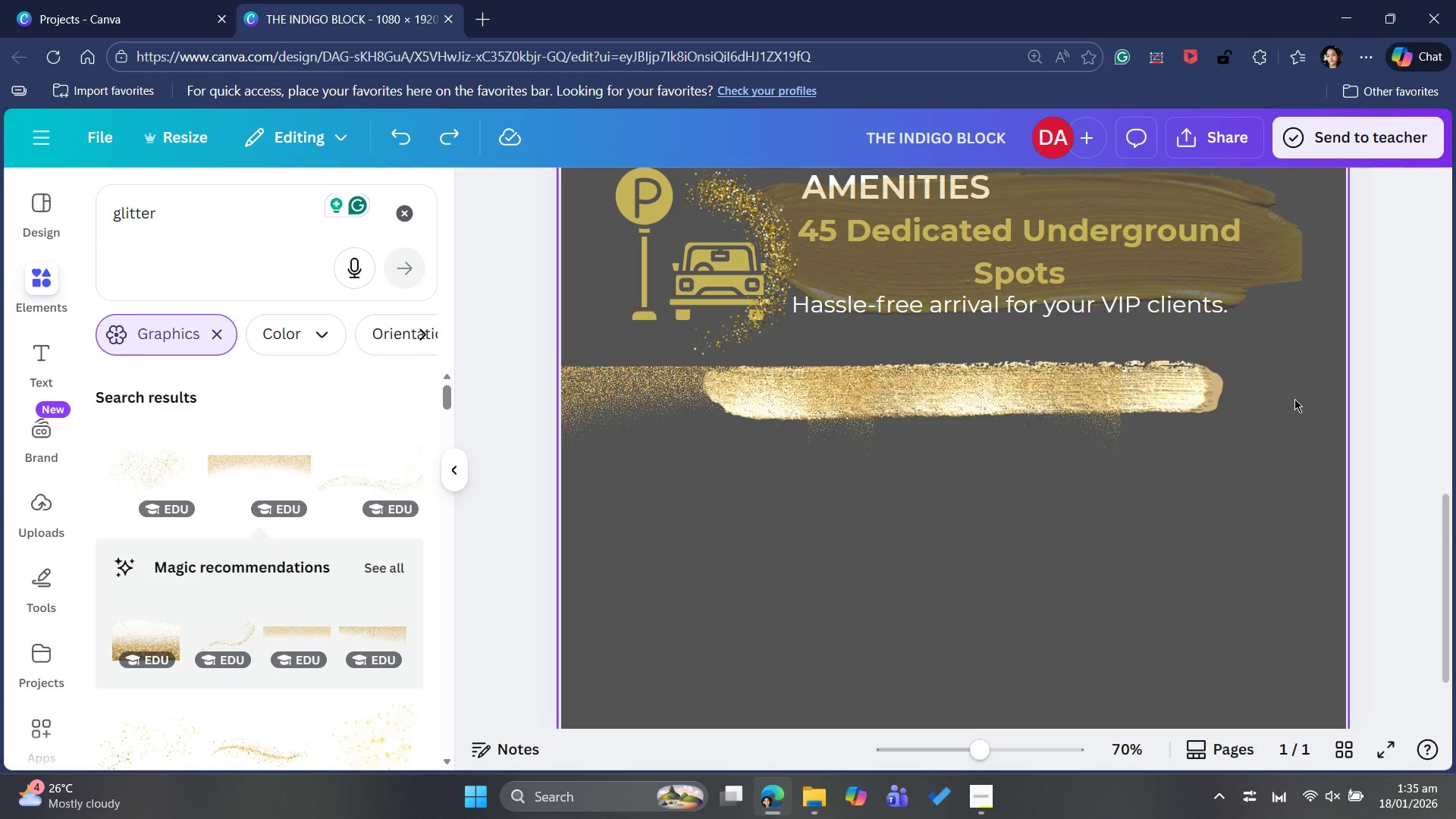 
key(Control+Z)
 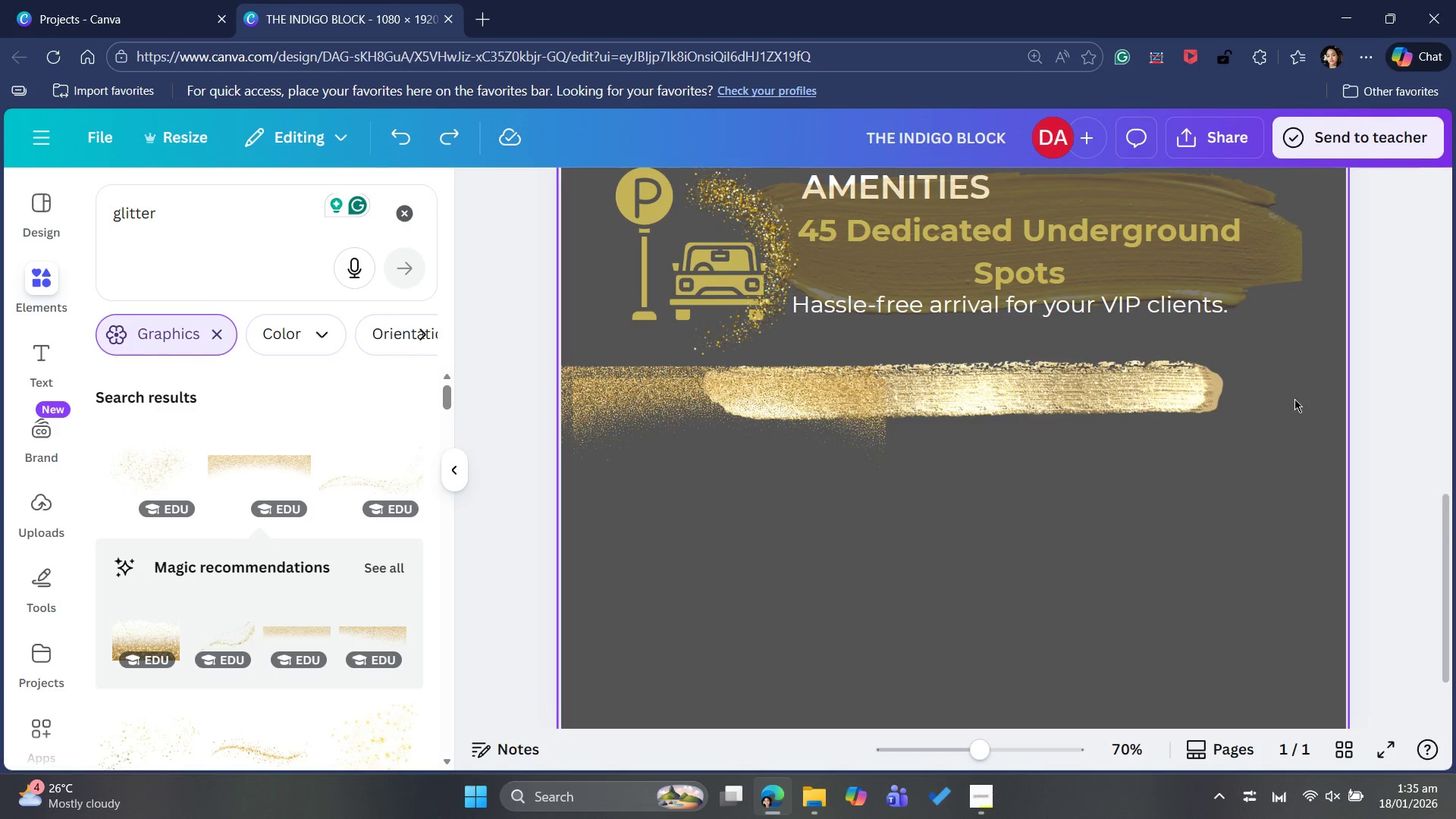 
key(Control+Z)
 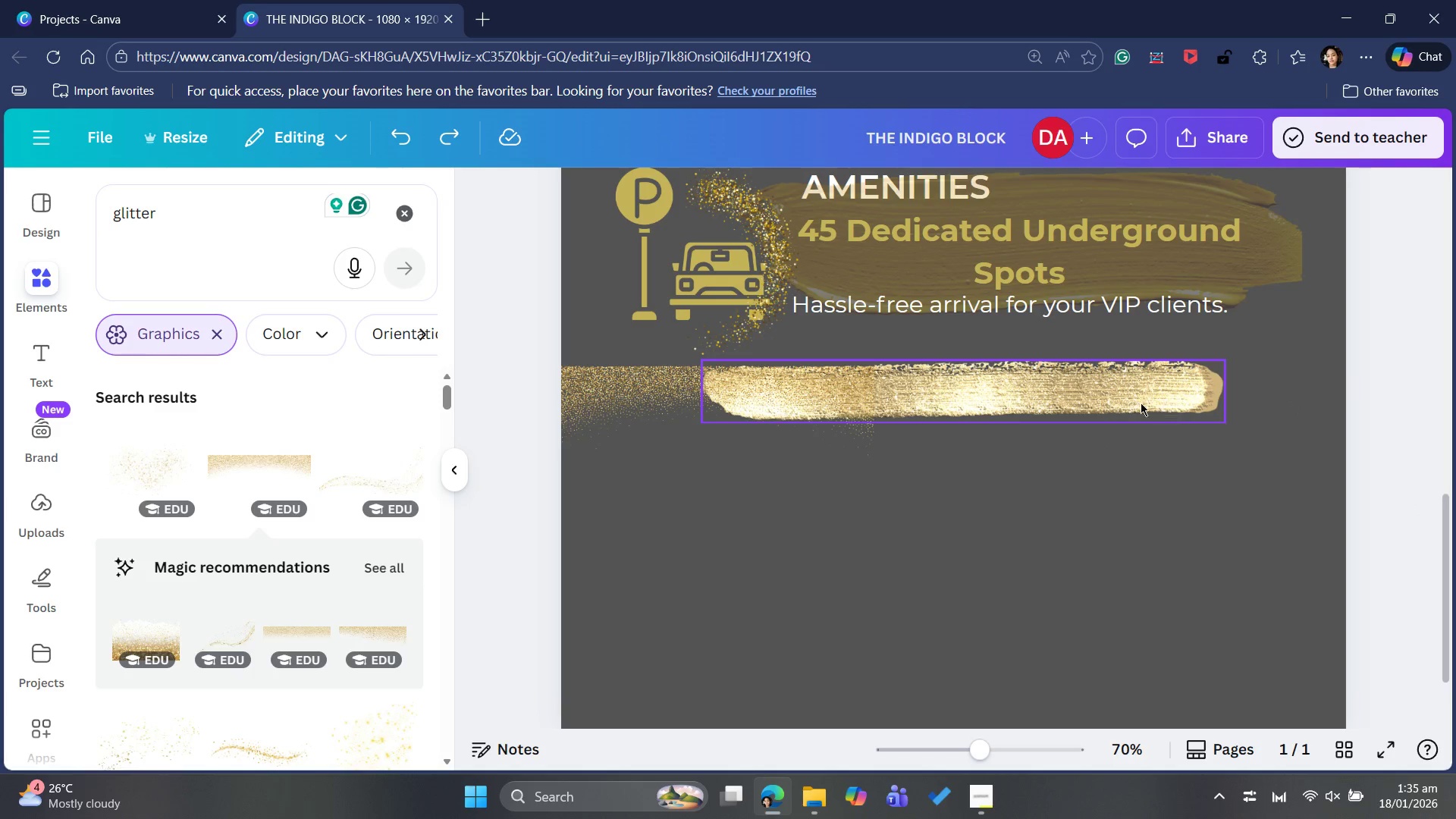 
left_click([1124, 397])
 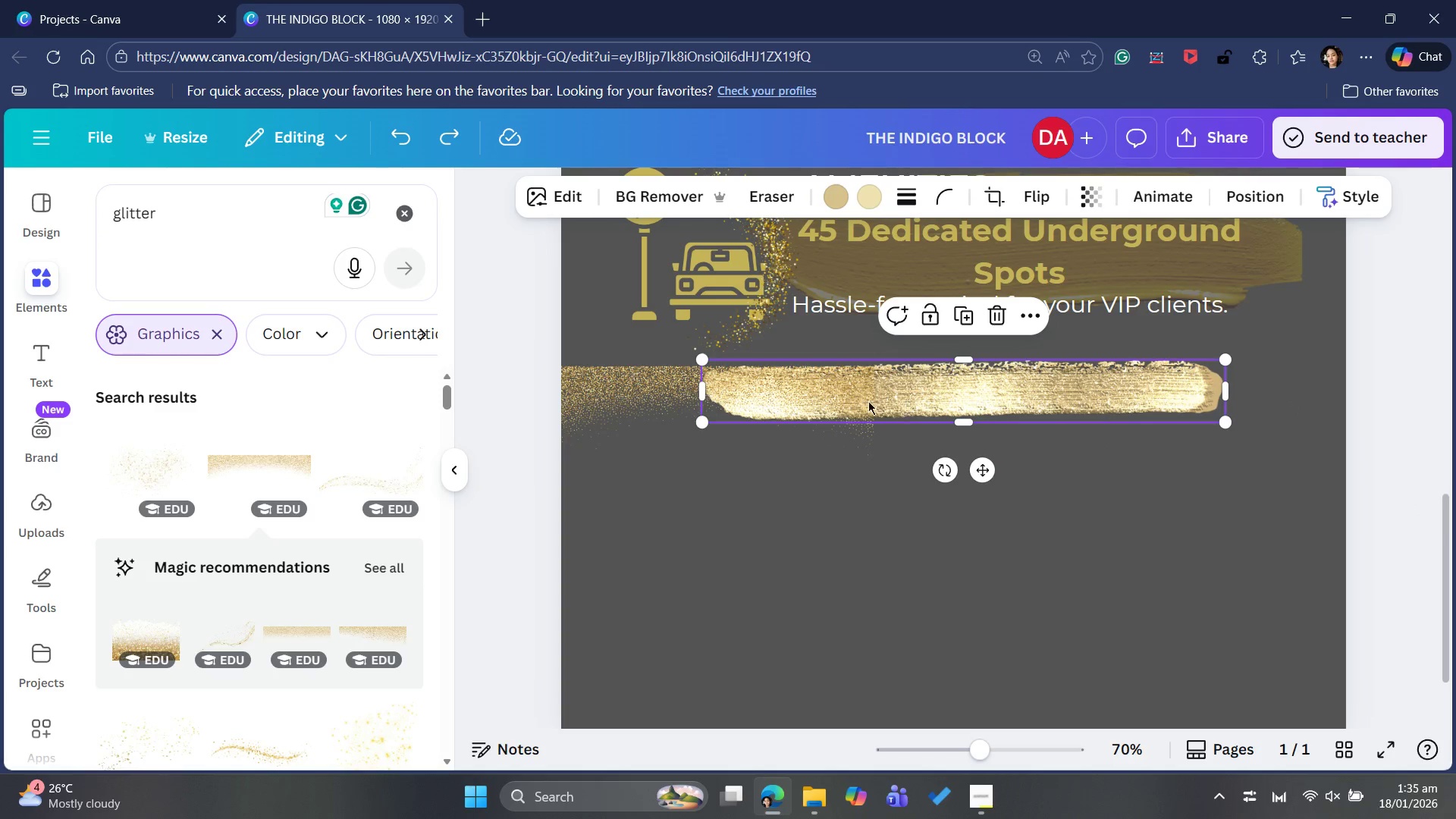 
left_click([781, 397])
 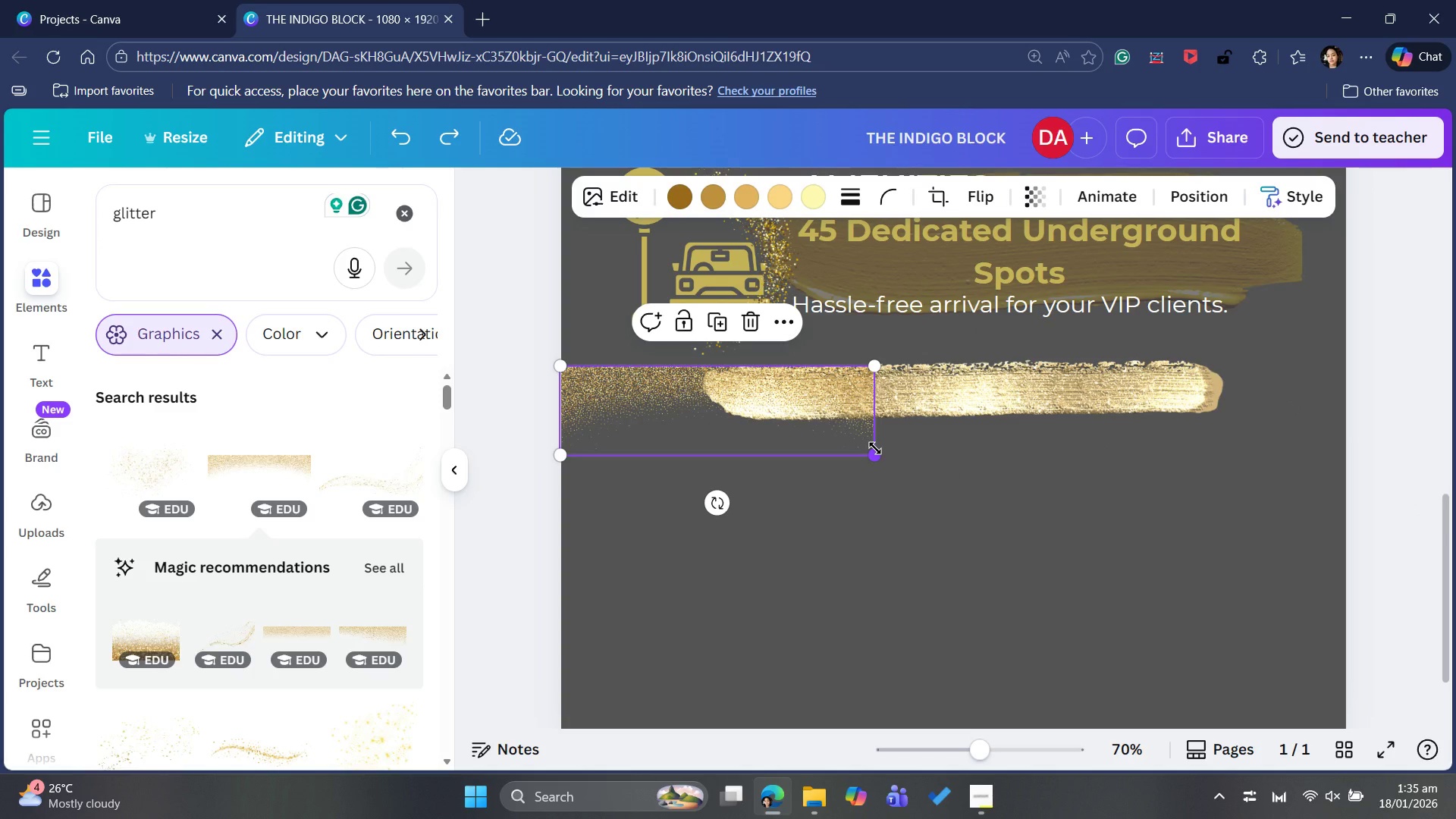 
left_click_drag(start_coordinate=[875, 448], to_coordinate=[1385, 439])
 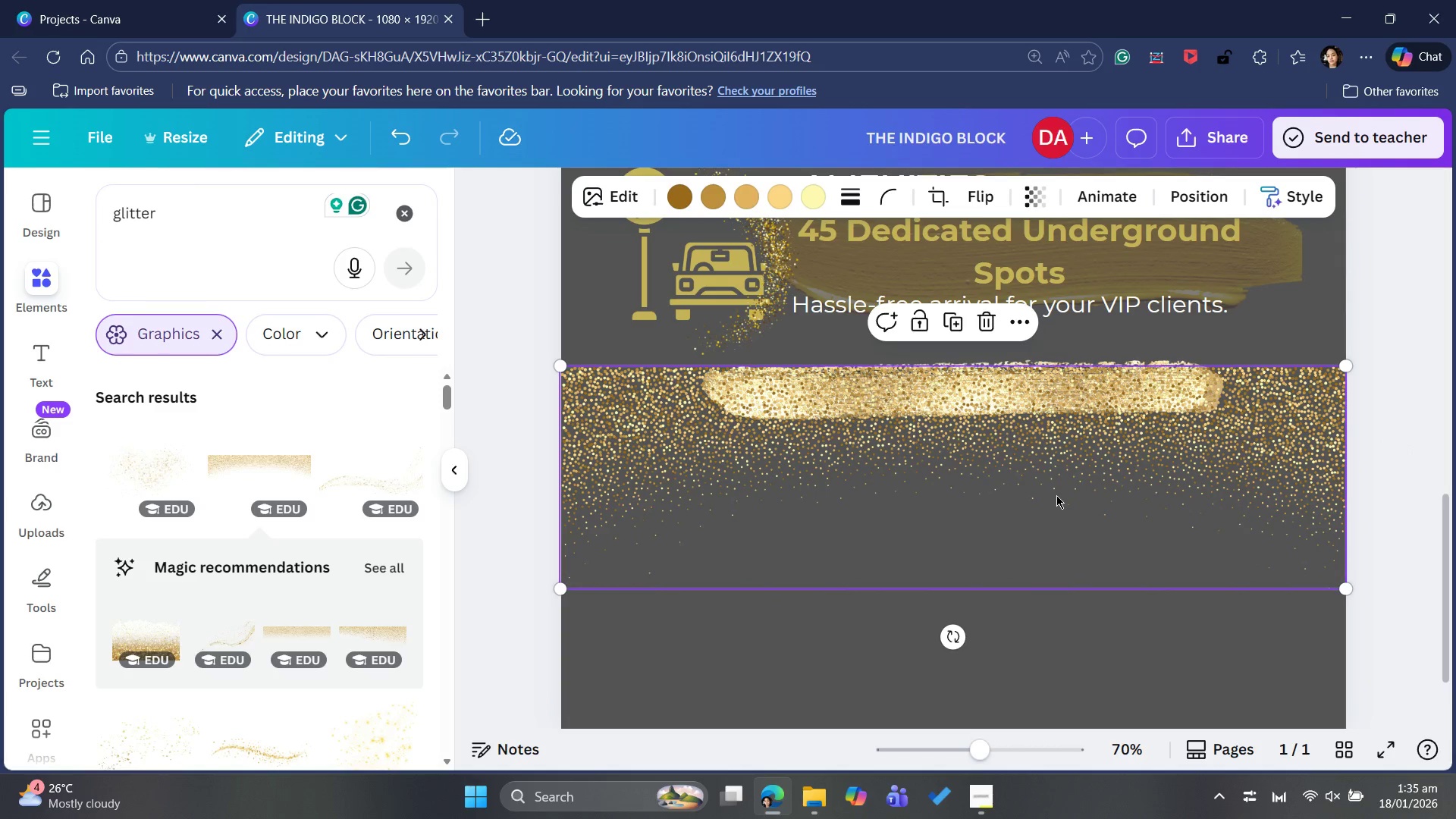 
left_click_drag(start_coordinate=[1059, 494], to_coordinate=[1057, 482])
 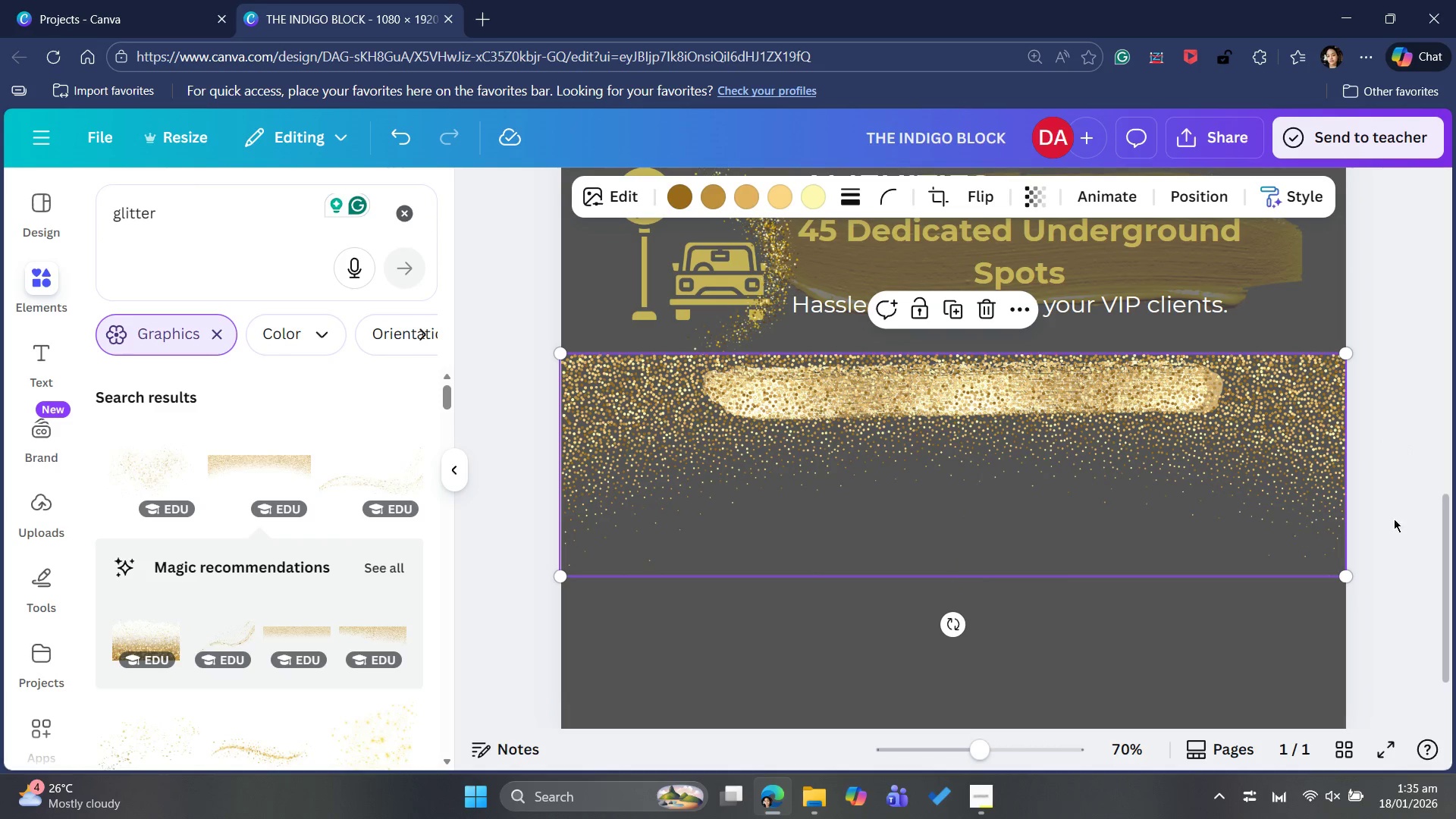 
scroll: coordinate [1455, 517], scroll_direction: up, amount: 1.0
 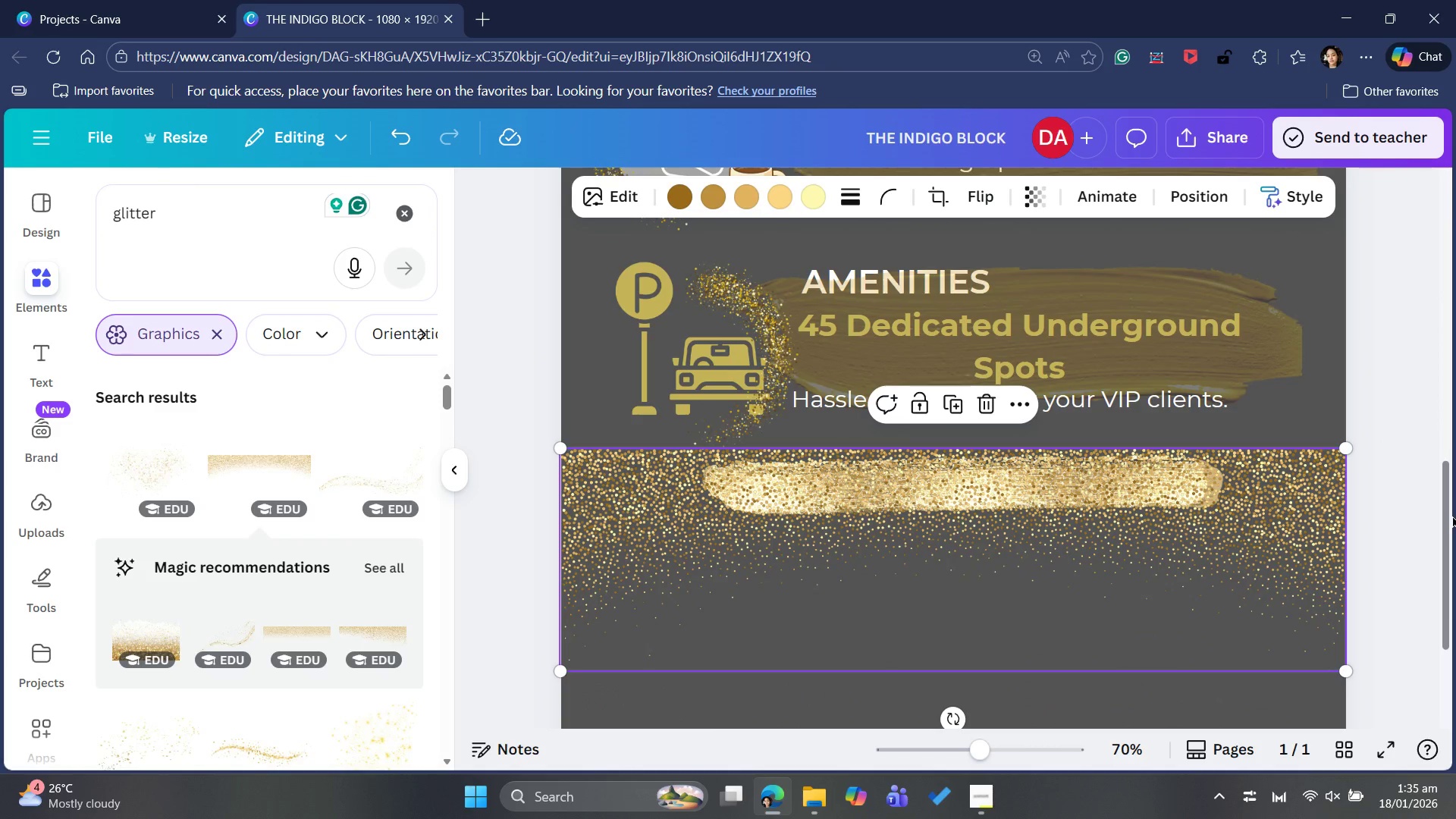 
scroll: coordinate [1246, 493], scroll_direction: down, amount: 9.0
 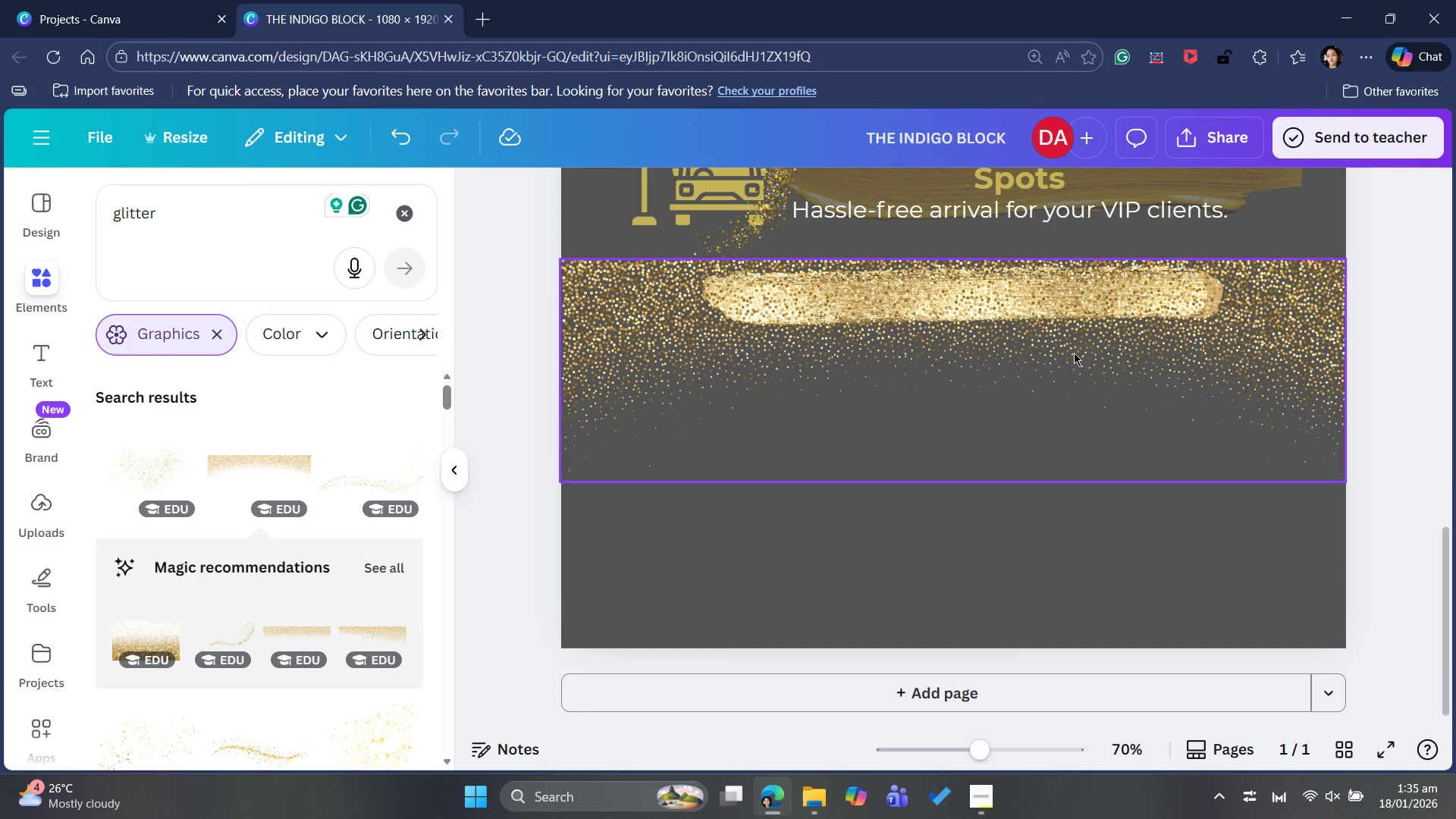 
left_click([1300, 406])
 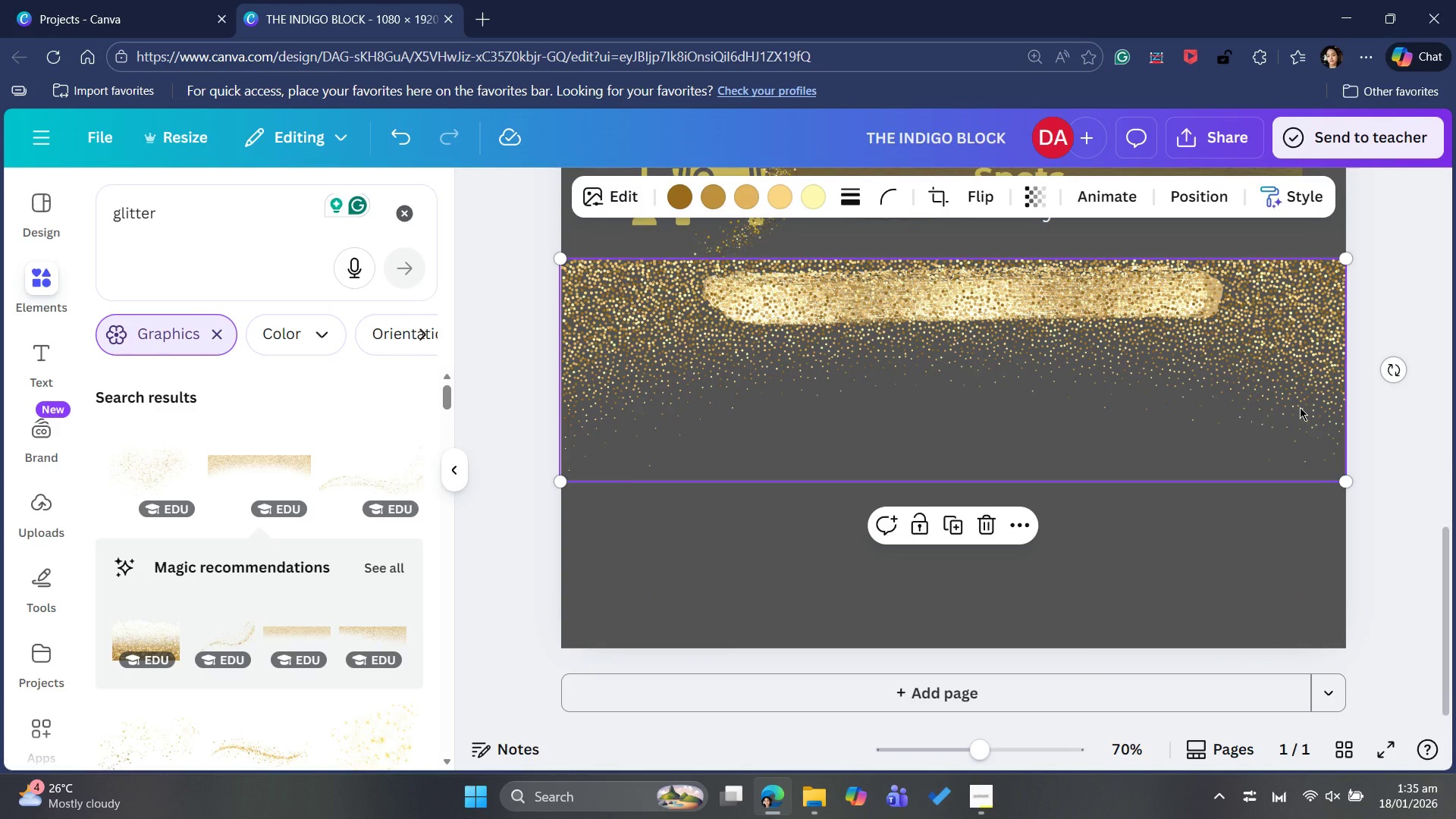 
left_click_drag(start_coordinate=[1300, 407], to_coordinate=[1267, 459])
 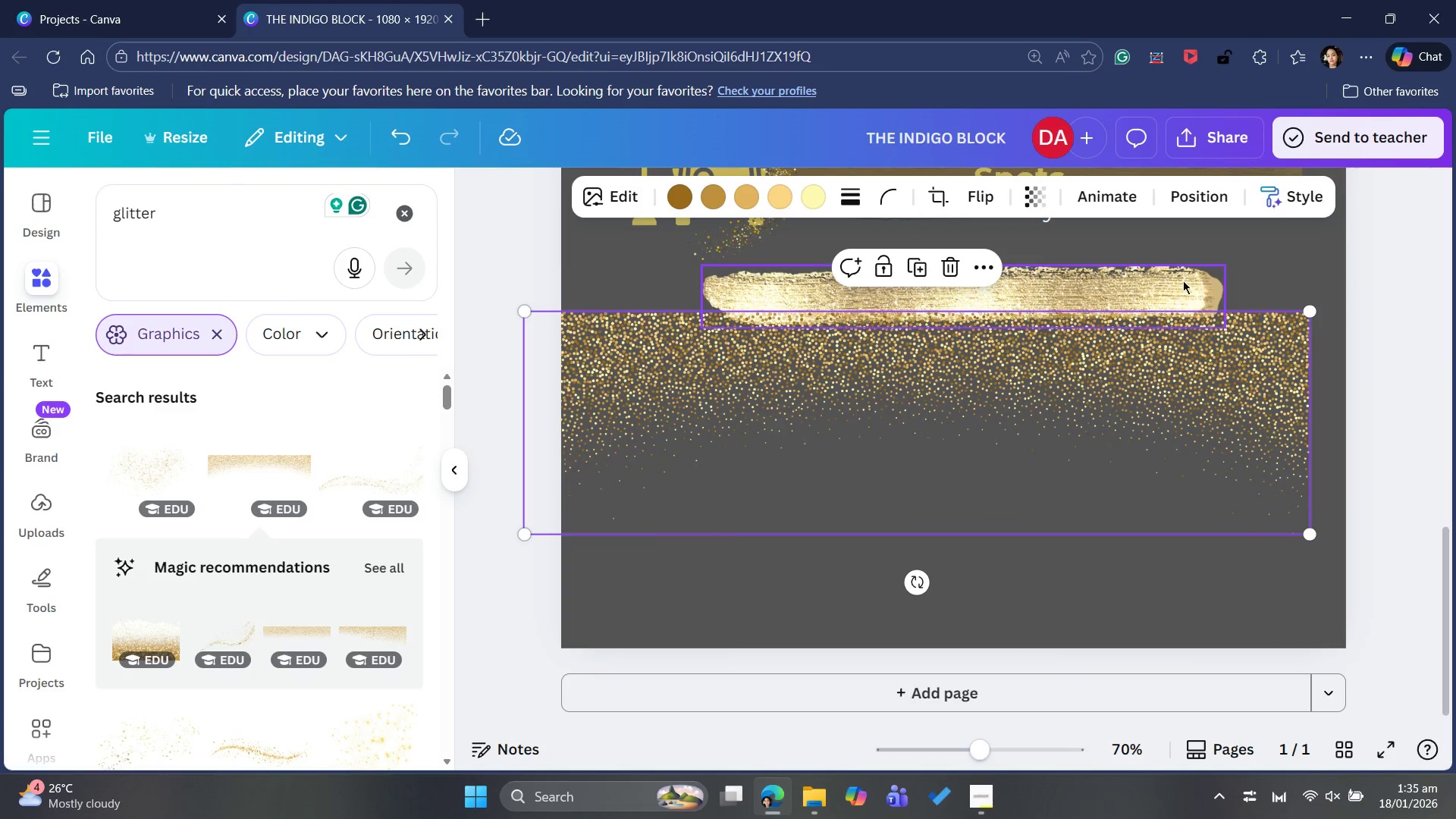 
left_click([1182, 281])
 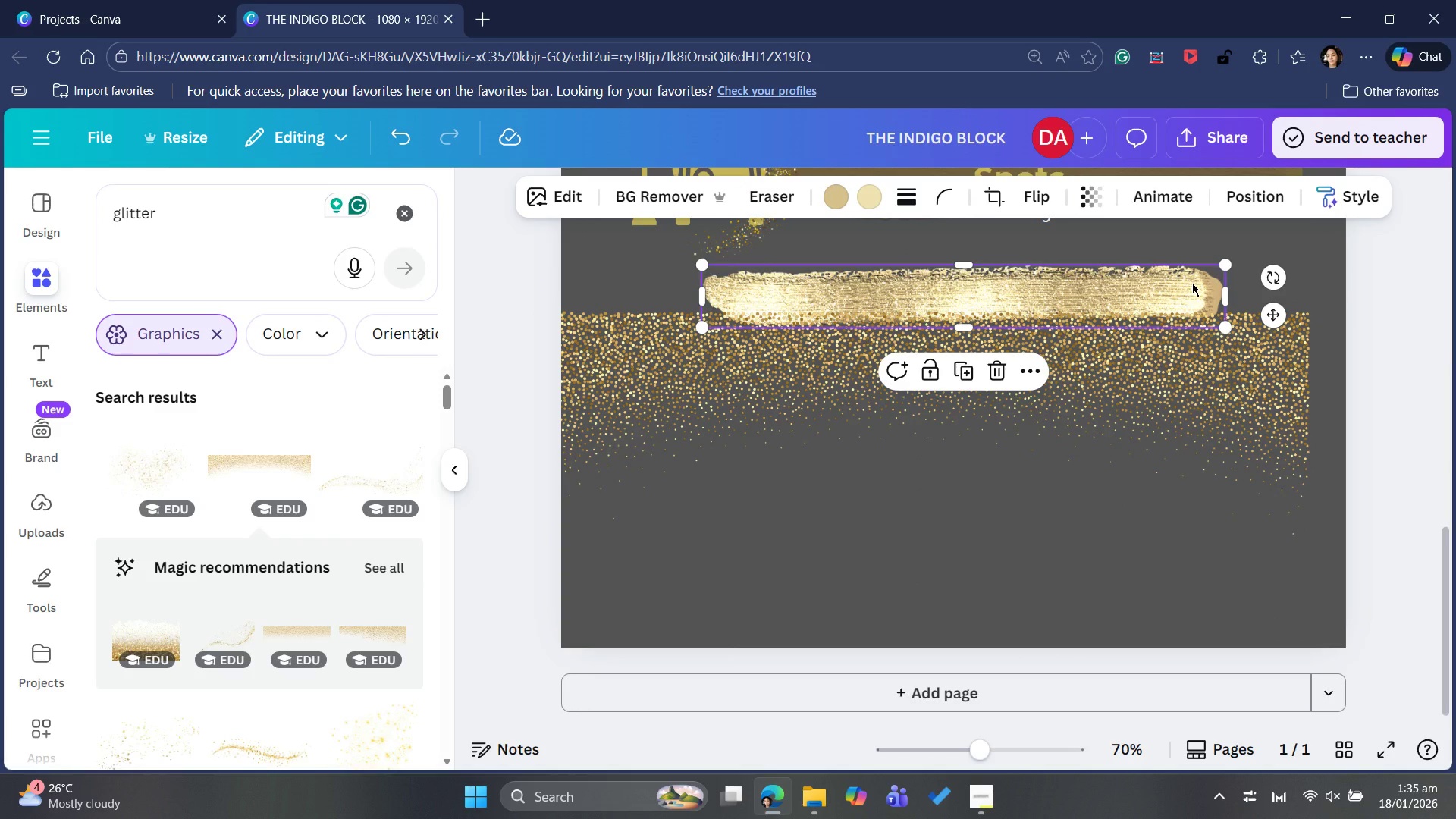 
key(Delete)
 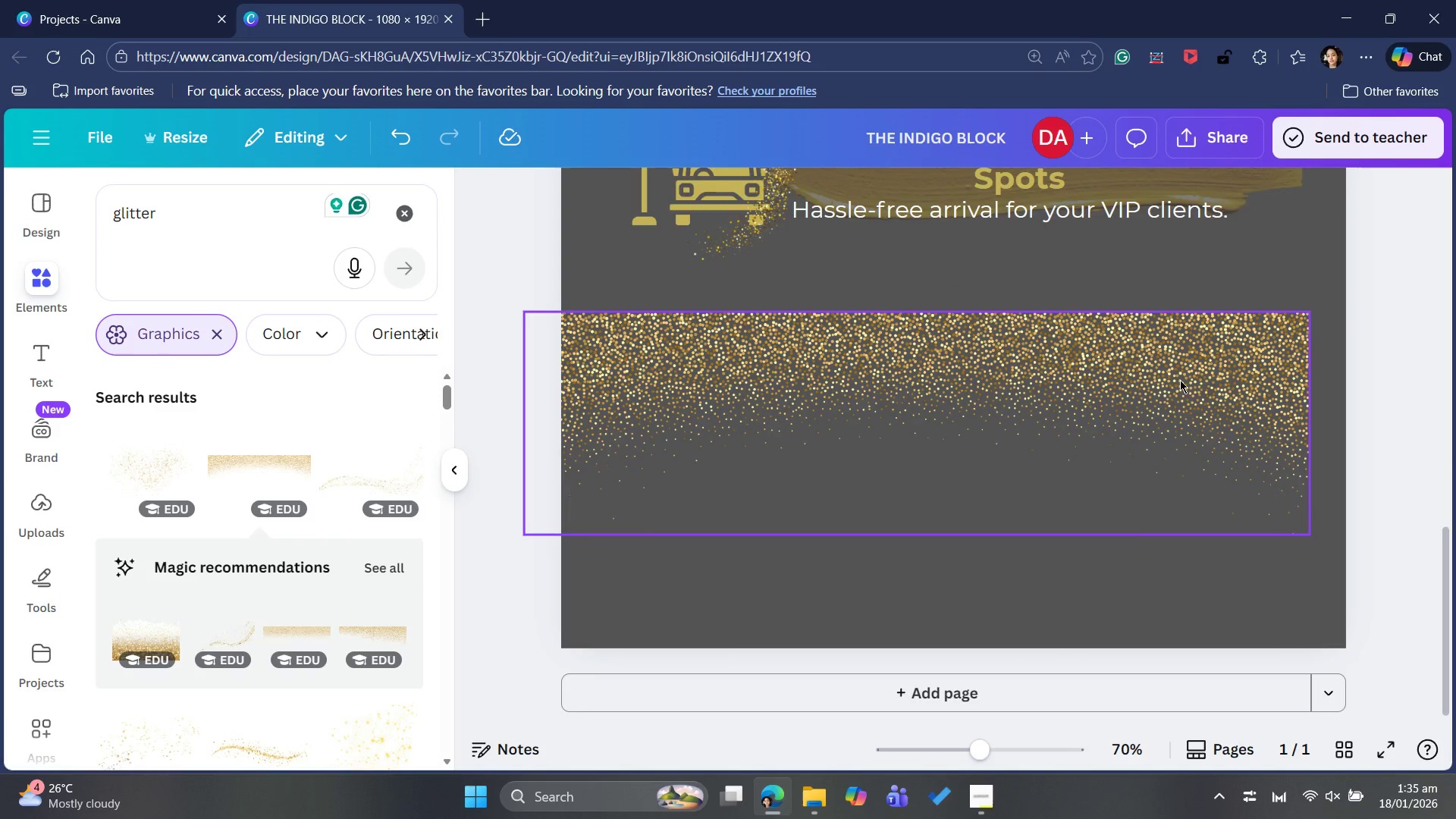 
left_click_drag(start_coordinate=[1181, 382], to_coordinate=[1219, 331])
 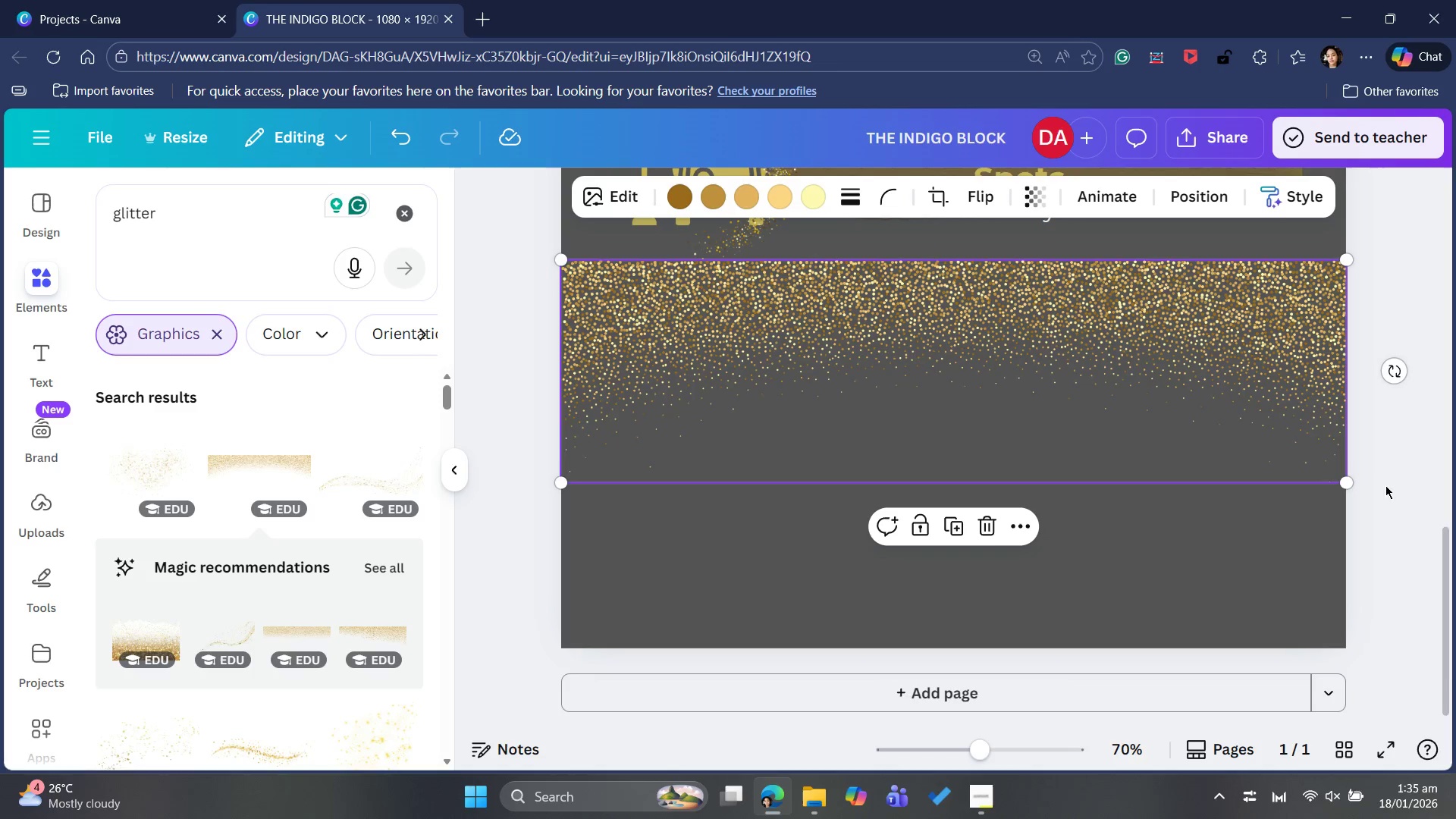 
left_click([1389, 493])
 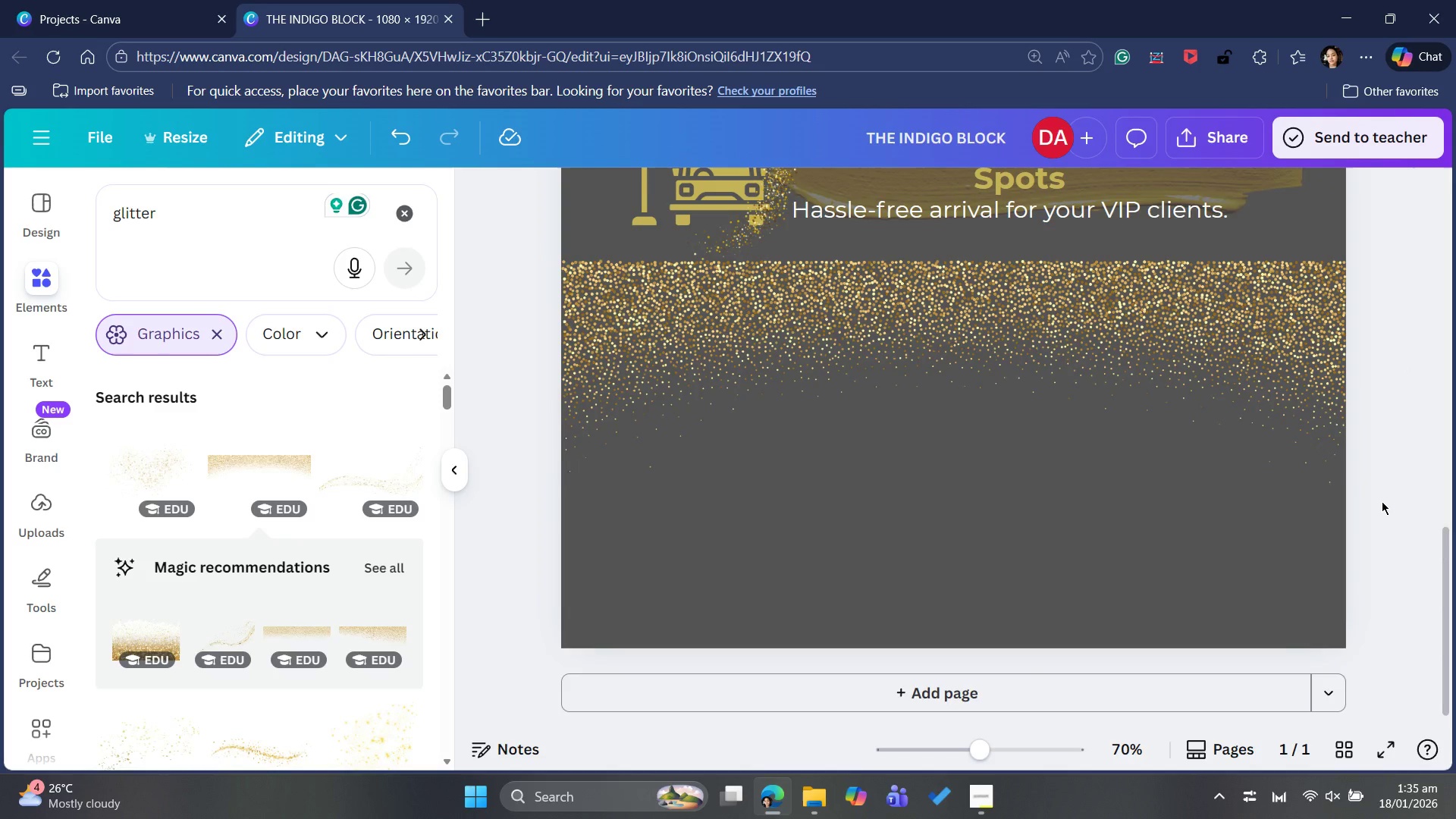 
scroll: coordinate [1375, 514], scroll_direction: up, amount: 3.0
 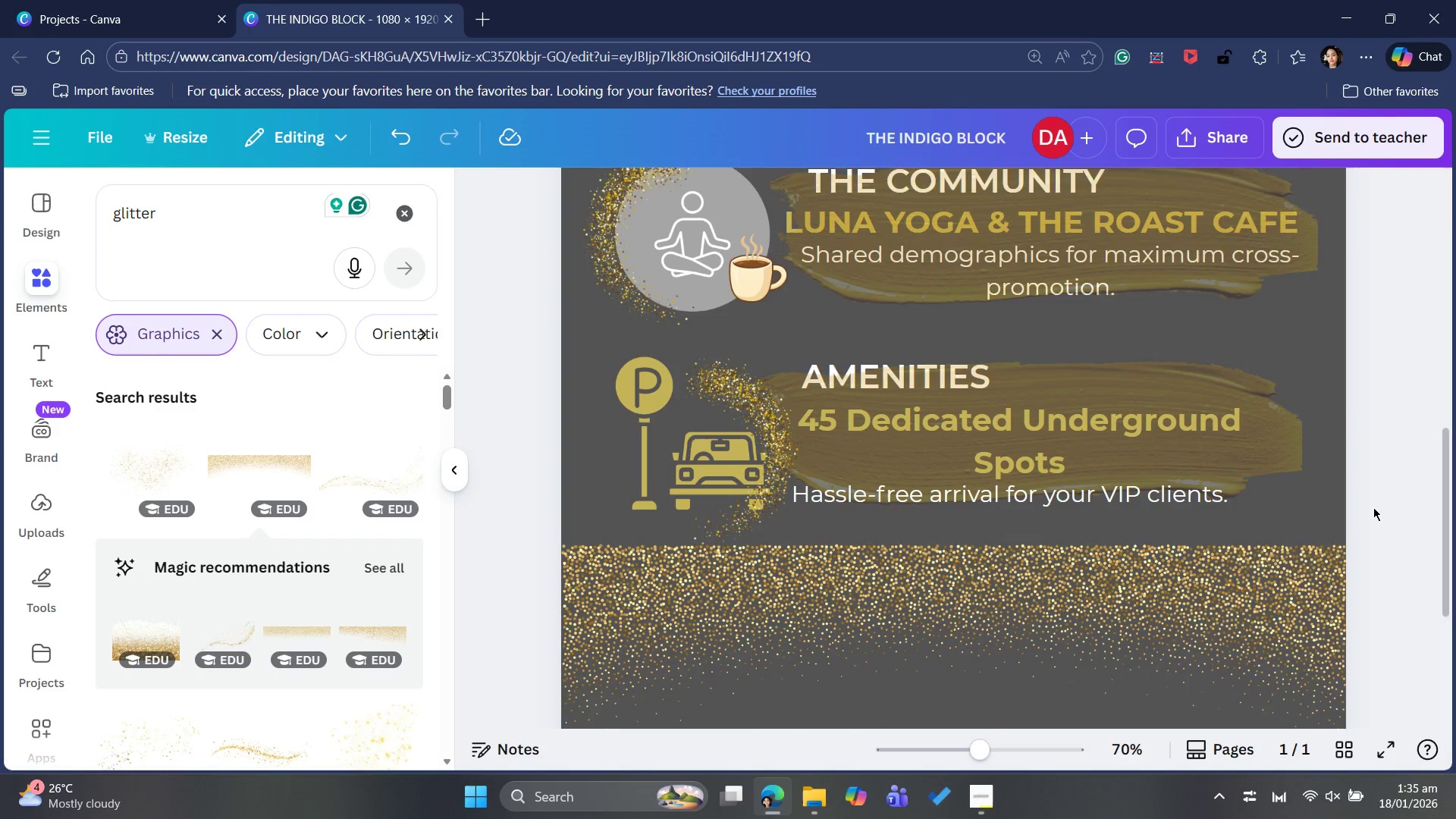 
scroll: coordinate [378, 552], scroll_direction: down, amount: 6.0
 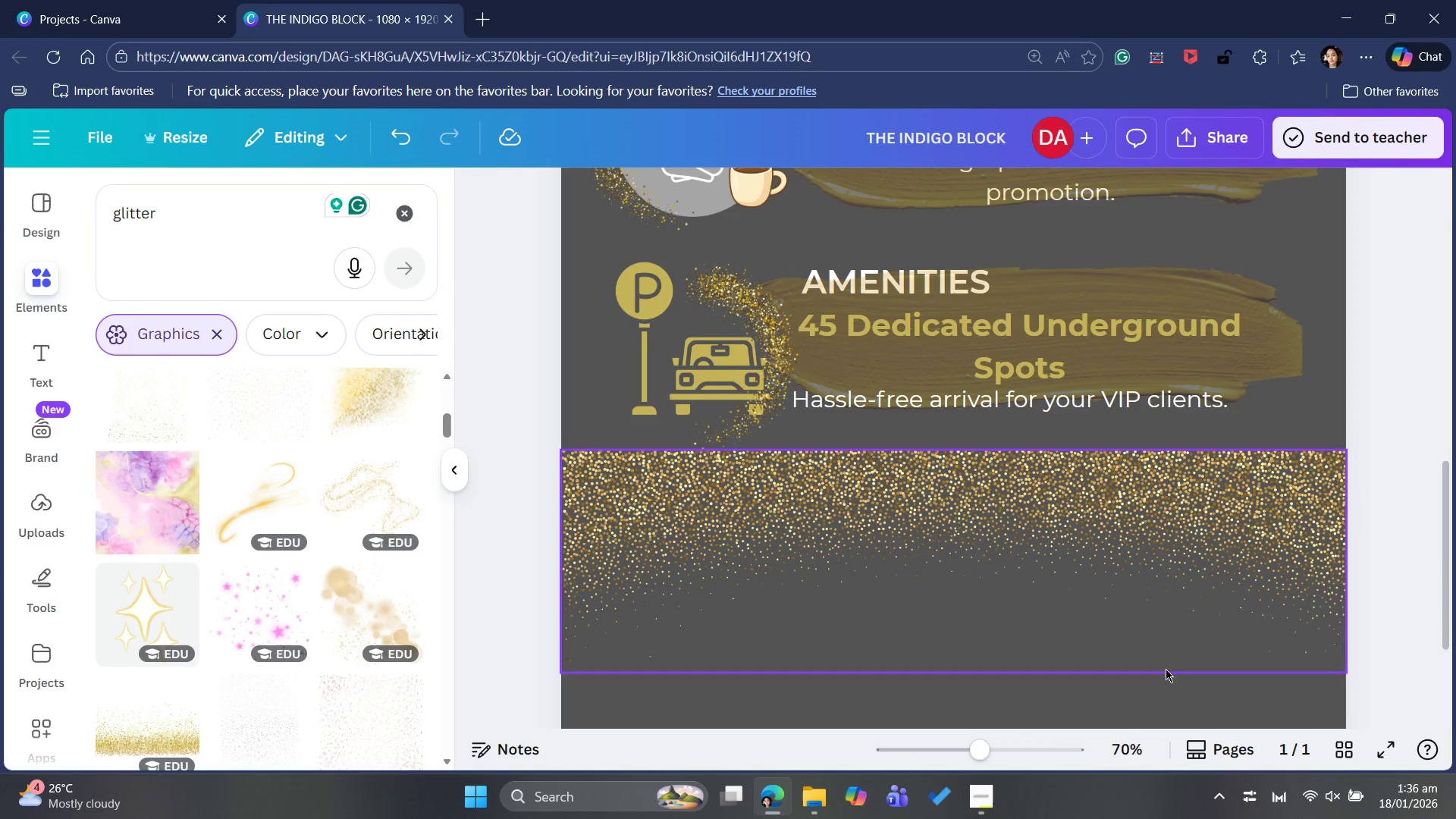 
left_click([957, 739])
 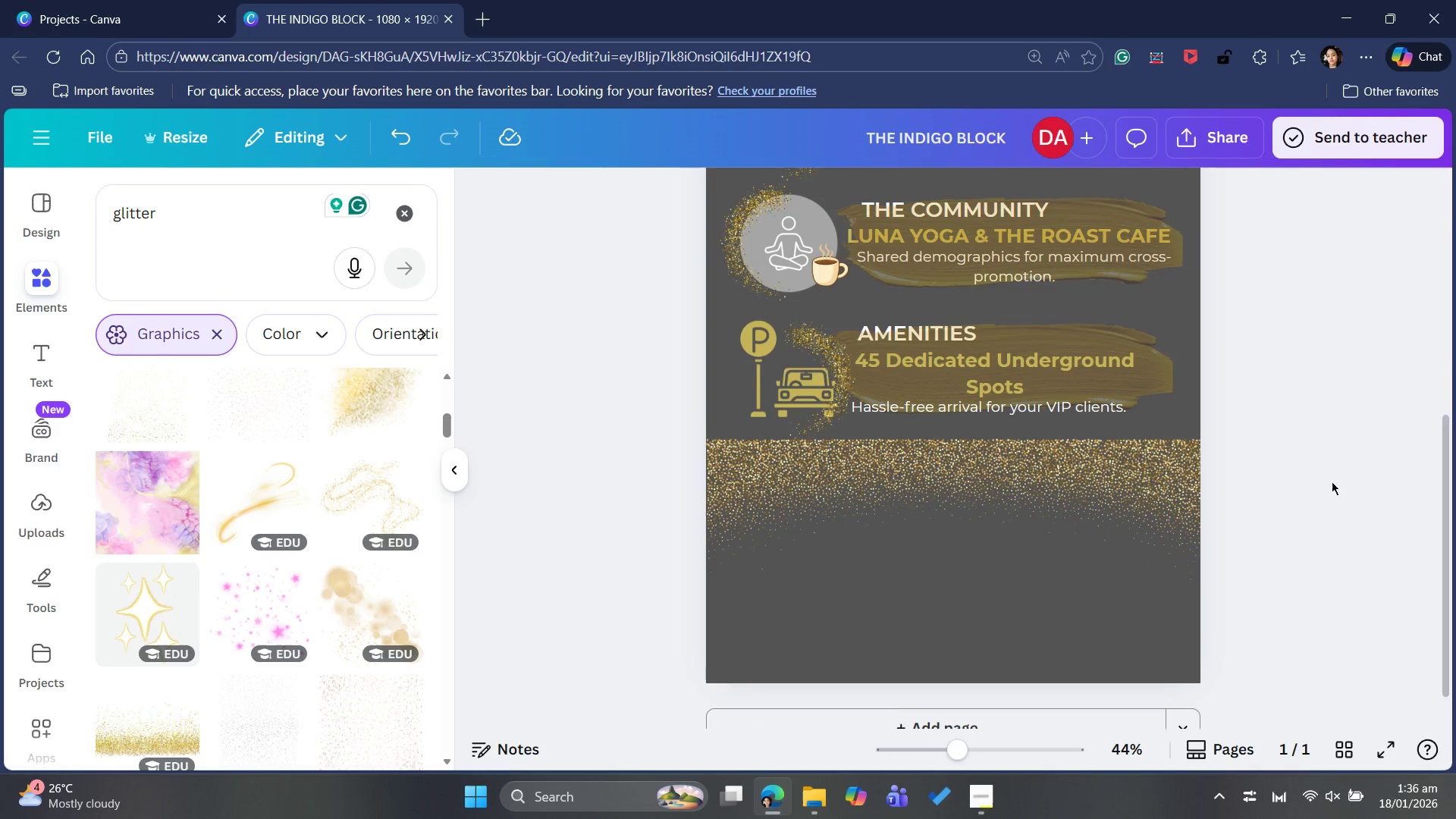 
scroll: coordinate [1455, 417], scroll_direction: up, amount: 6.0
 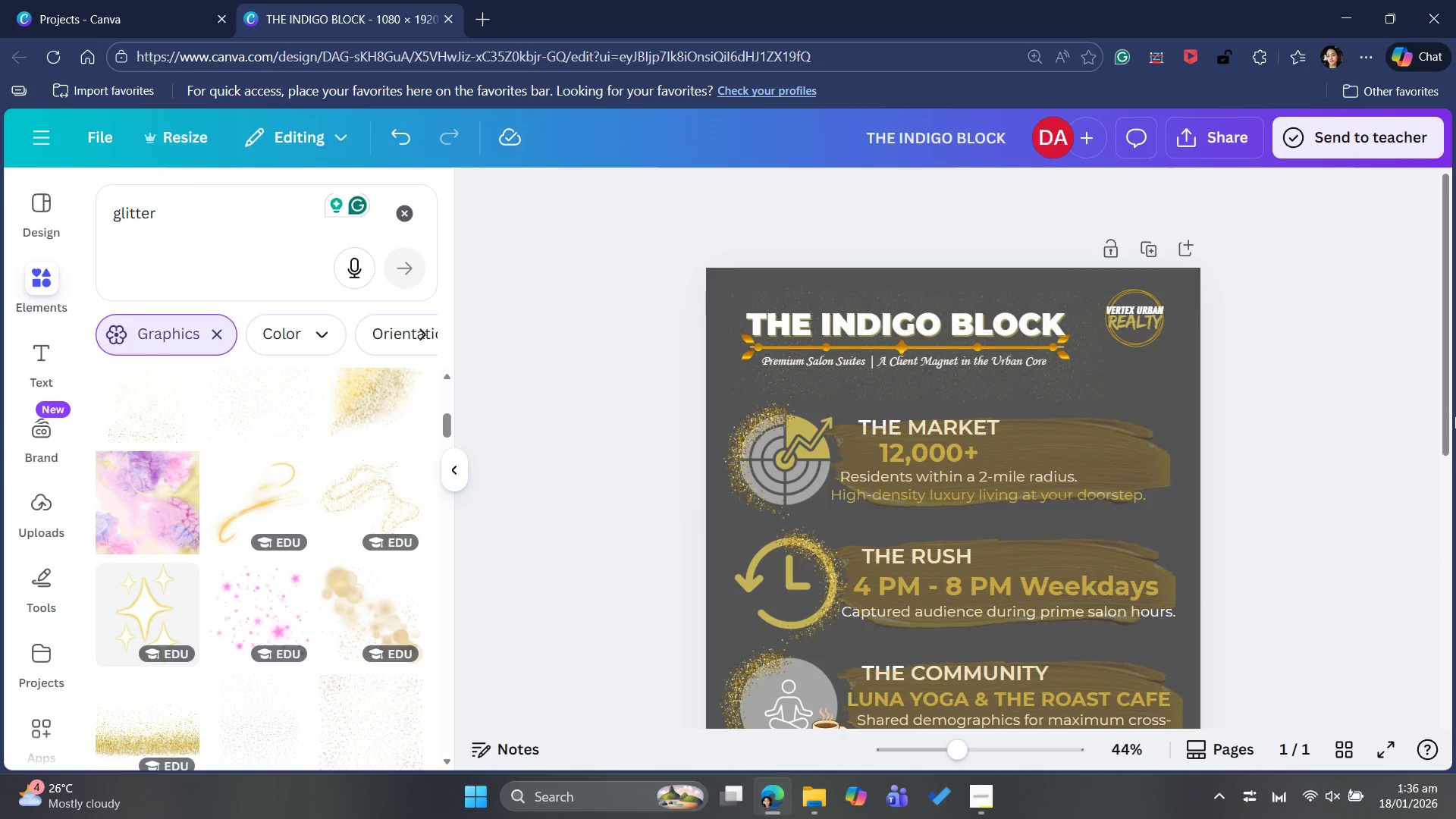 
scroll: coordinate [1455, 417], scroll_direction: down, amount: 2.0
 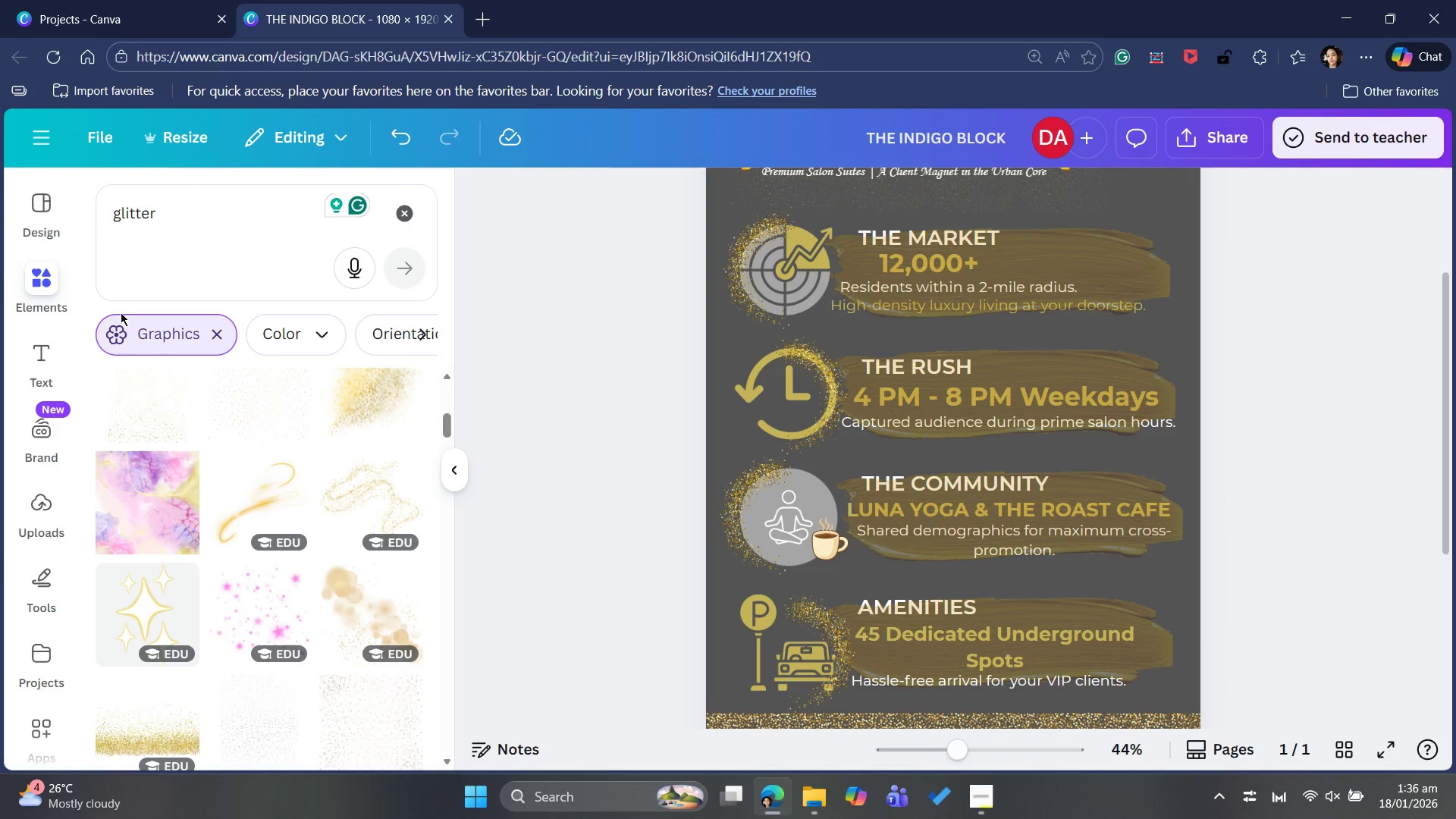 
left_click_drag(start_coordinate=[224, 203], to_coordinate=[77, 219])
 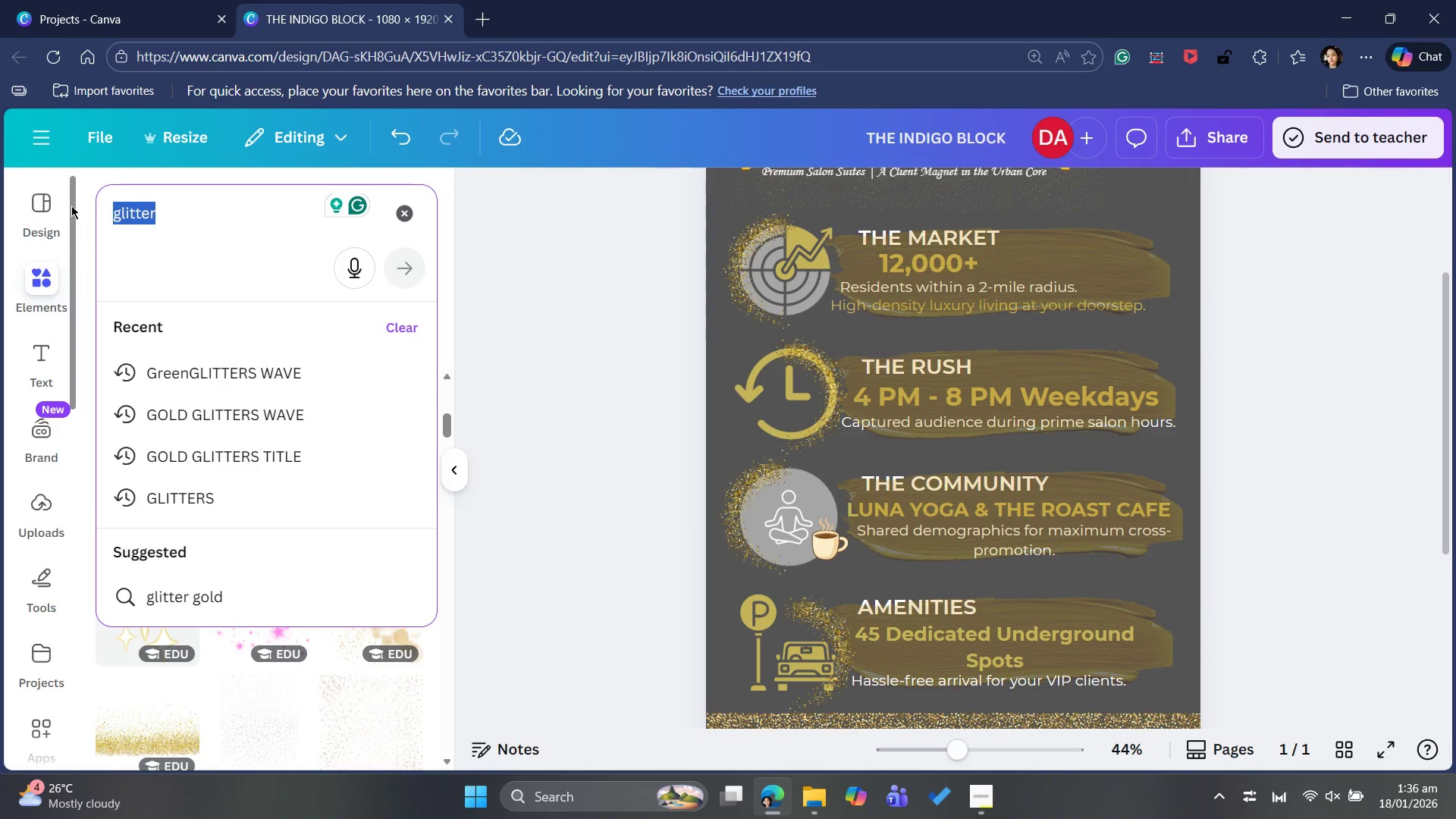 
key(Backspace)
 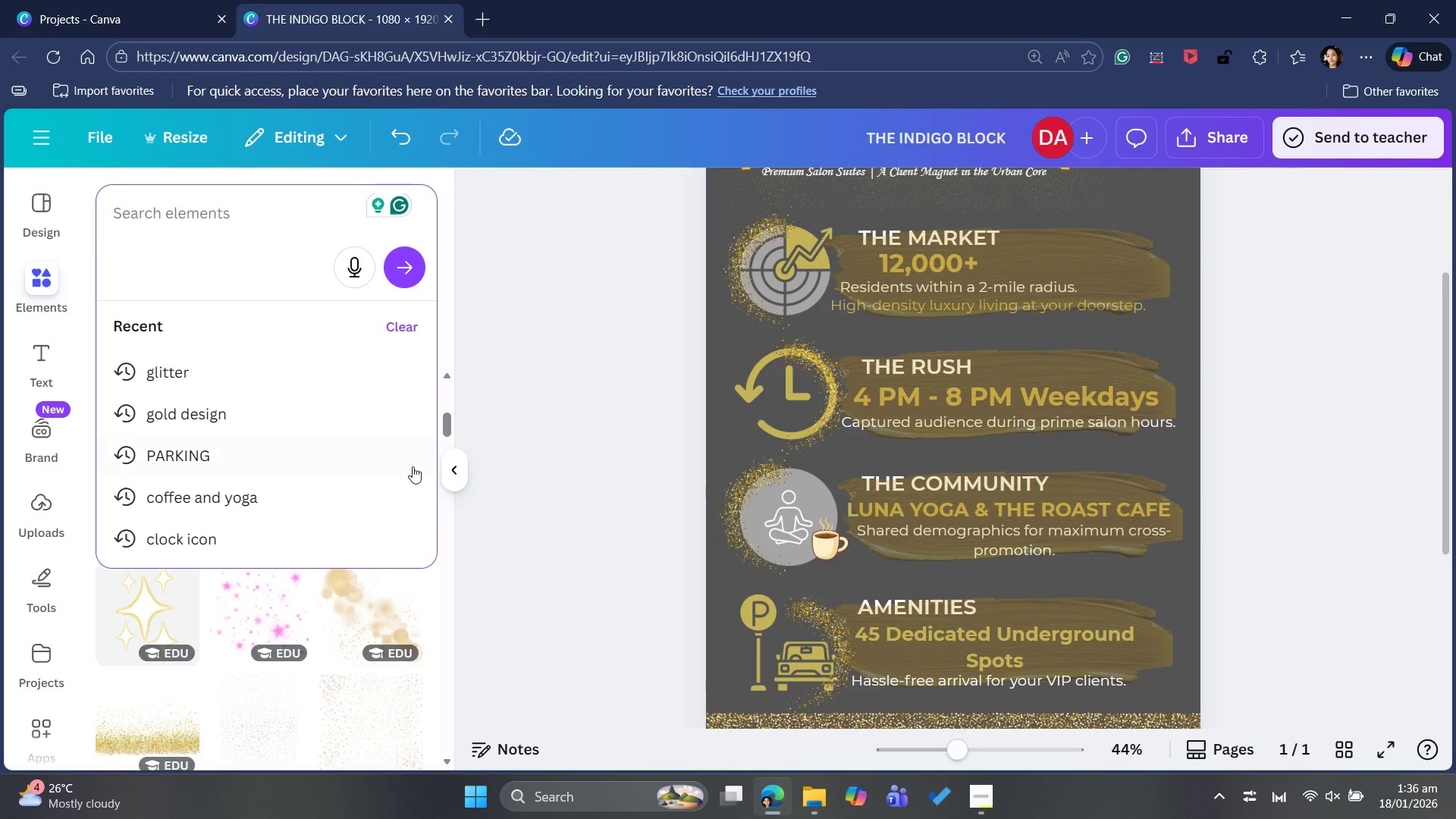 
scroll: coordinate [1017, 610], scroll_direction: down, amount: 5.0
 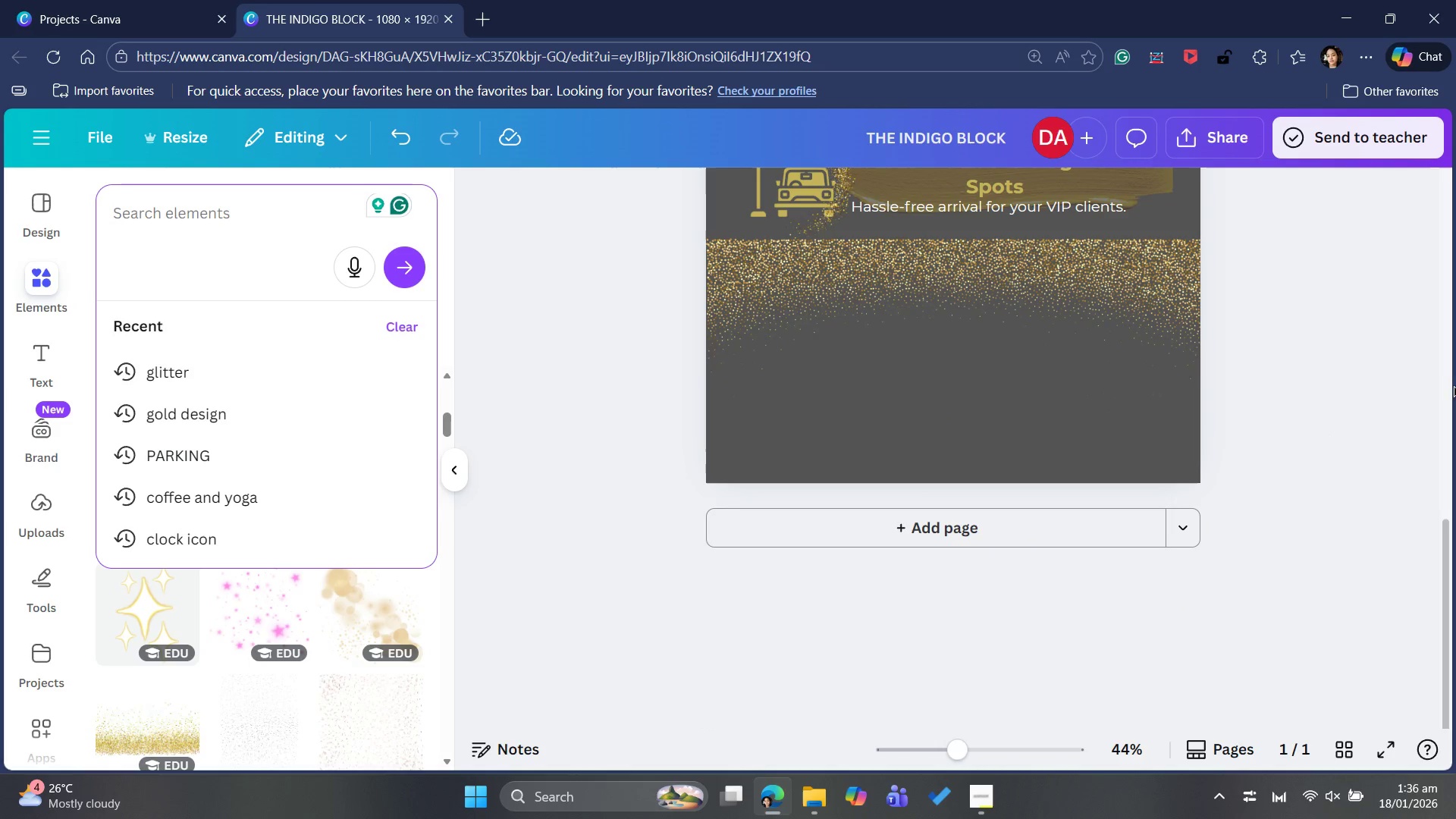 
scroll: coordinate [1423, 403], scroll_direction: up, amount: 7.0
 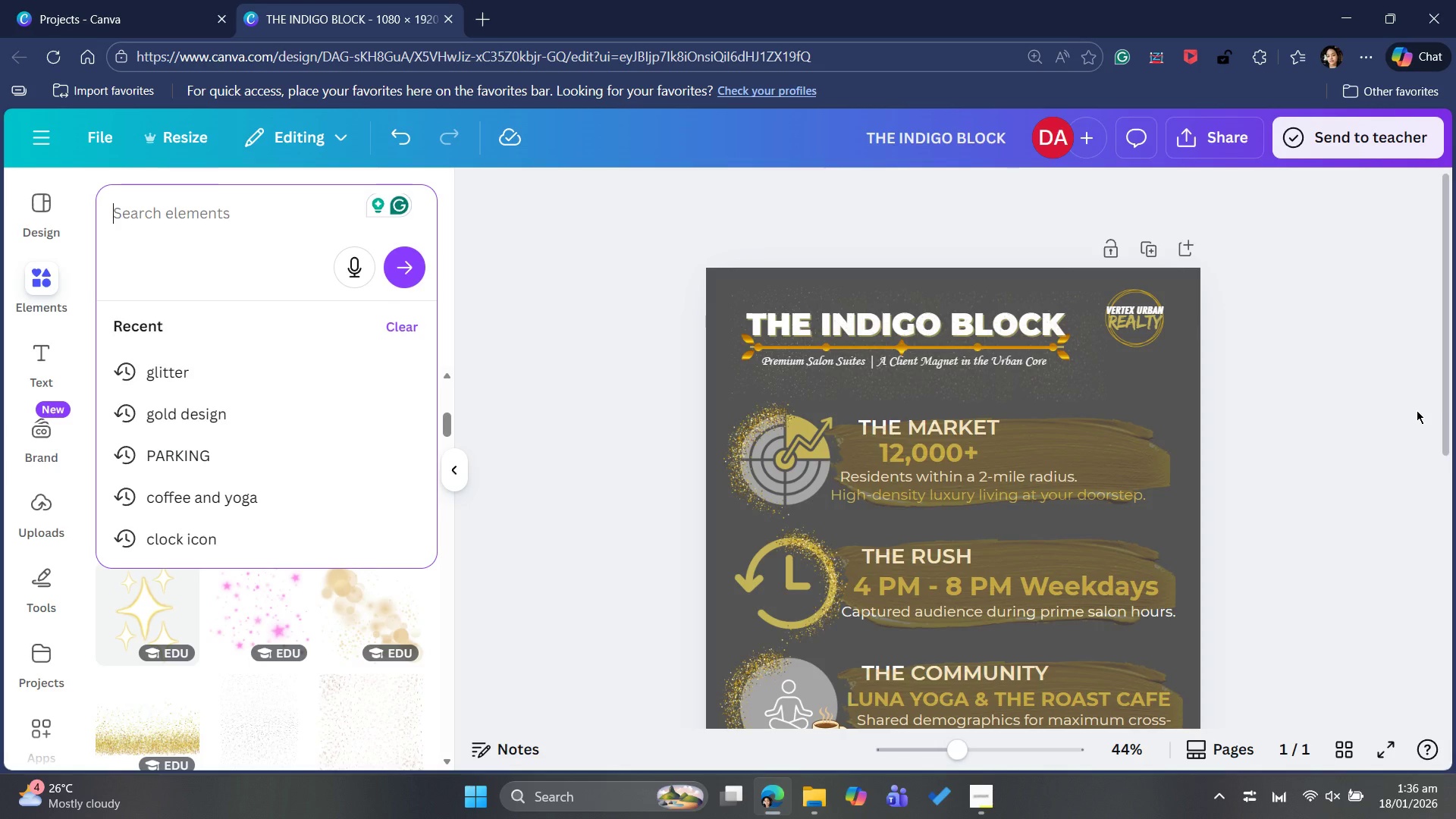 
scroll: coordinate [1415, 410], scroll_direction: down, amount: 5.0
 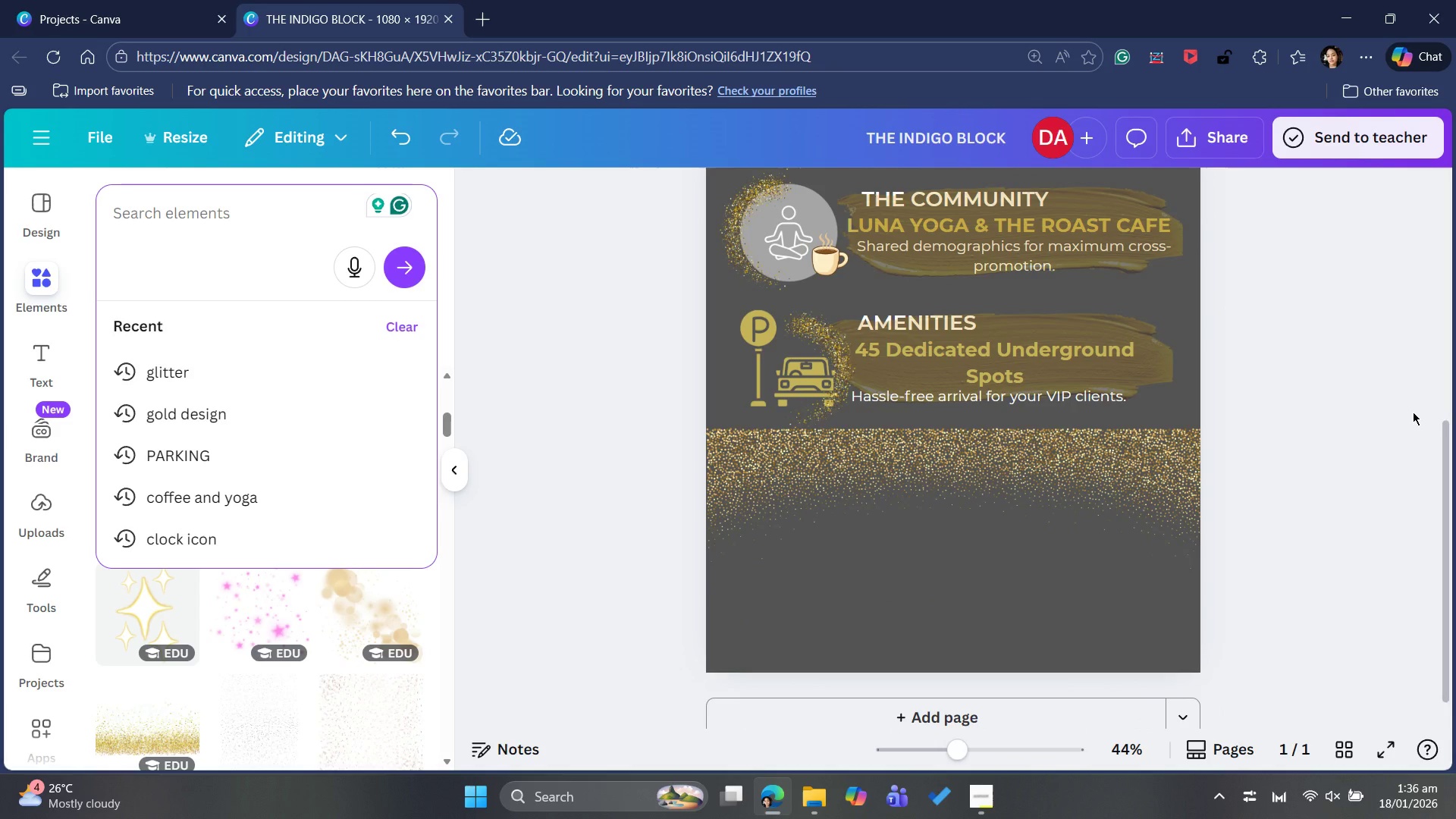 
scroll: coordinate [1410, 413], scroll_direction: up, amount: 6.0
 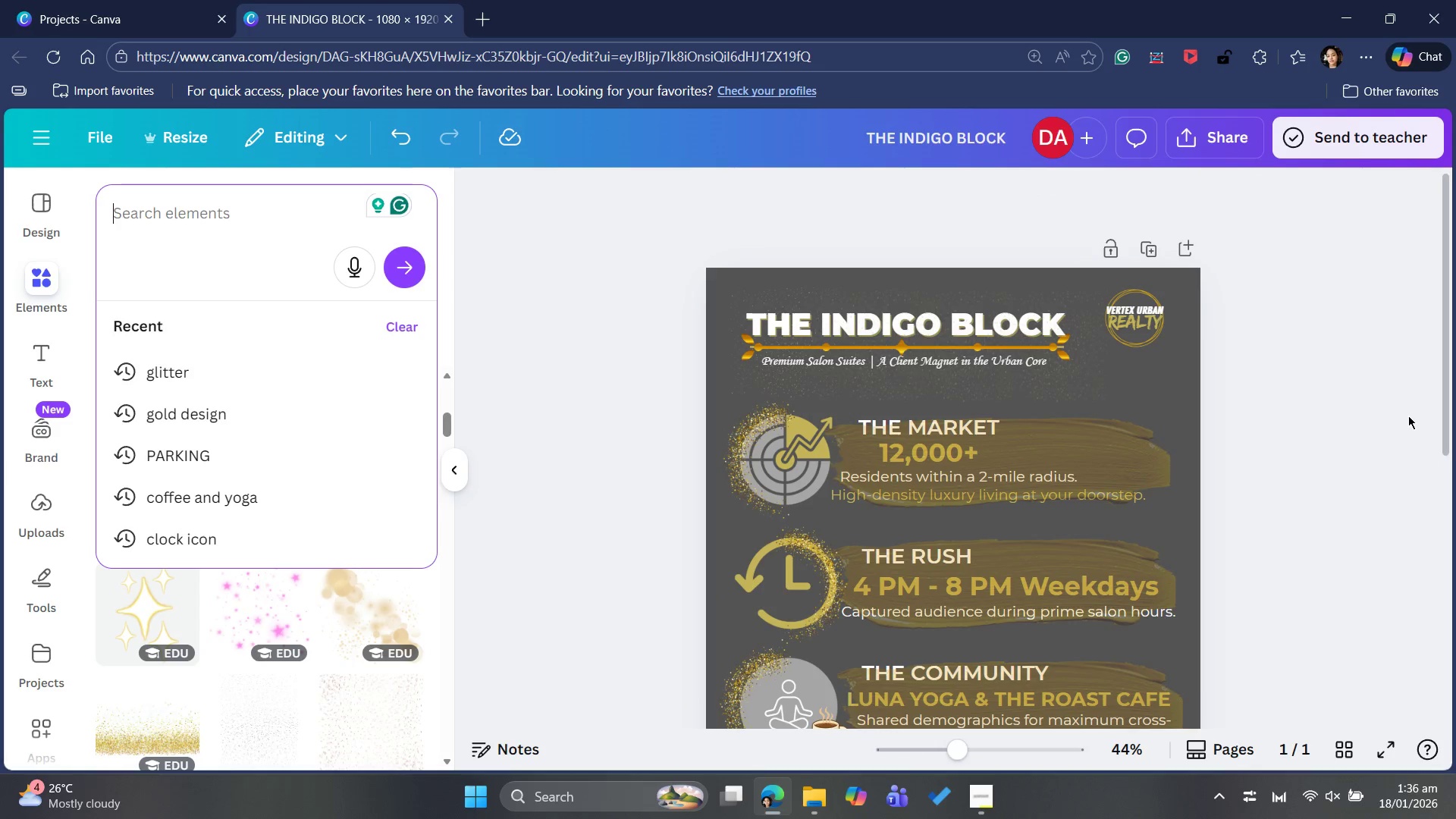 
scroll: coordinate [1408, 416], scroll_direction: down, amount: 4.0
 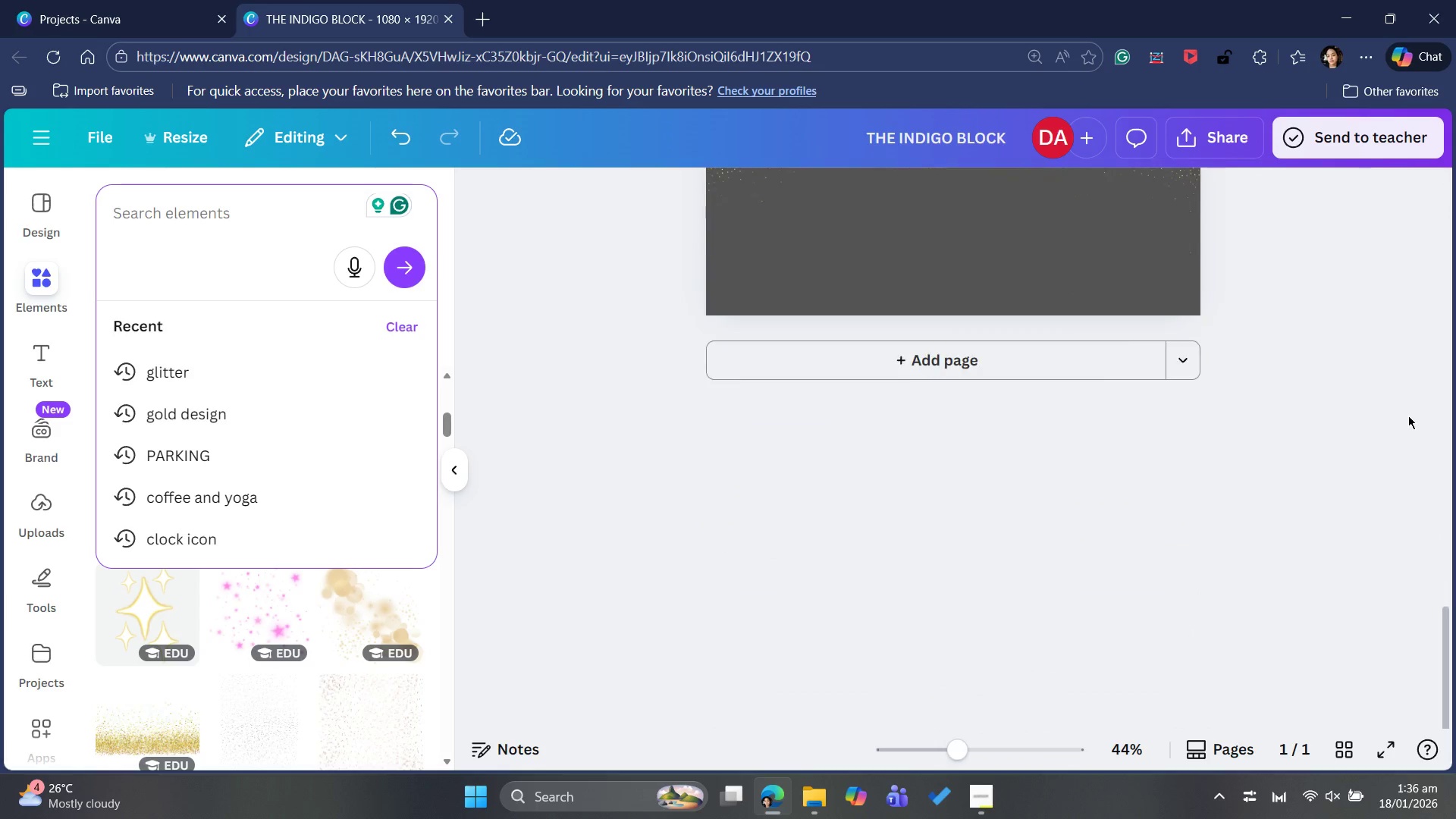 
scroll: coordinate [1408, 416], scroll_direction: up, amount: 9.0
 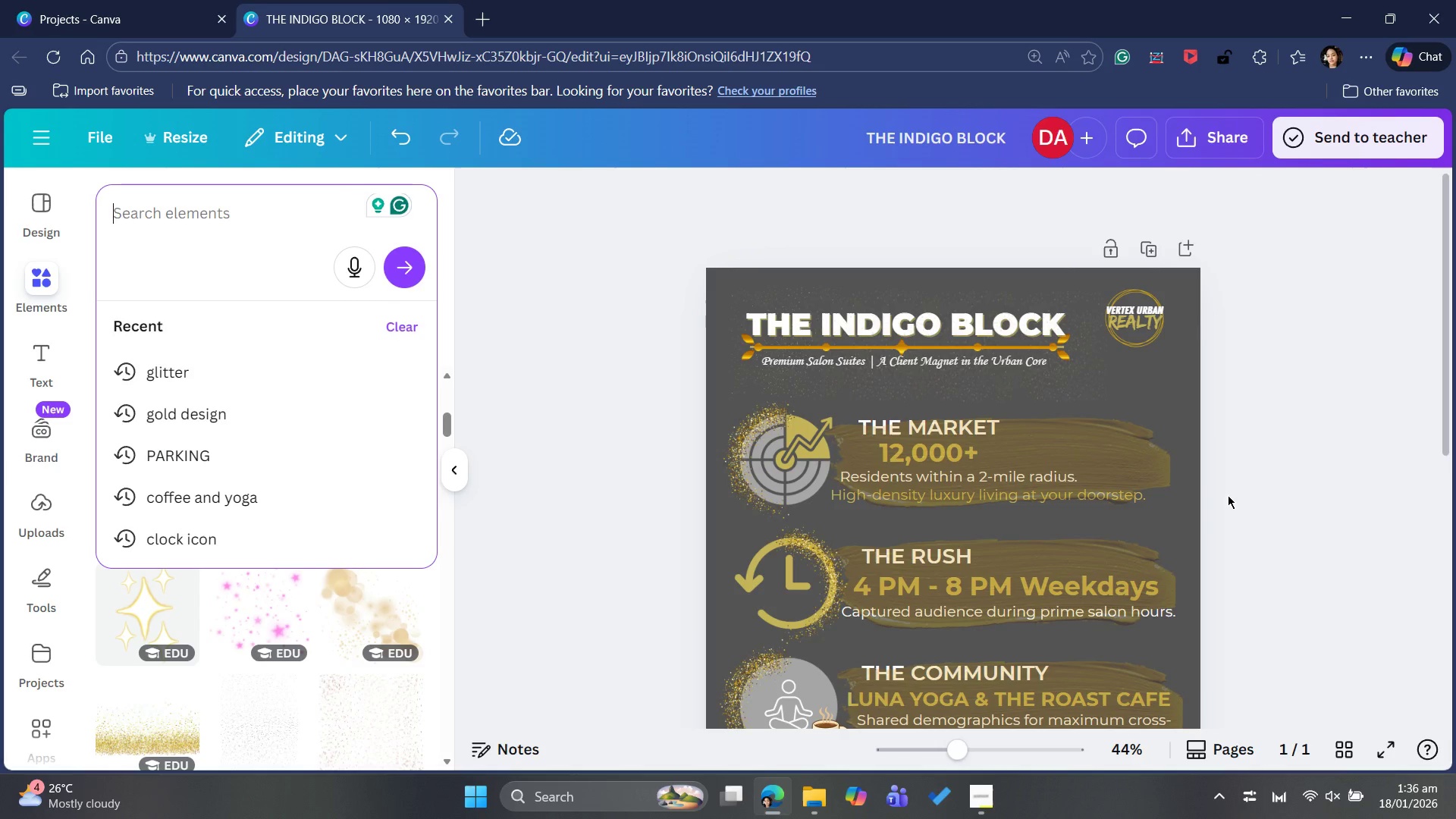 
wait(13.74)
 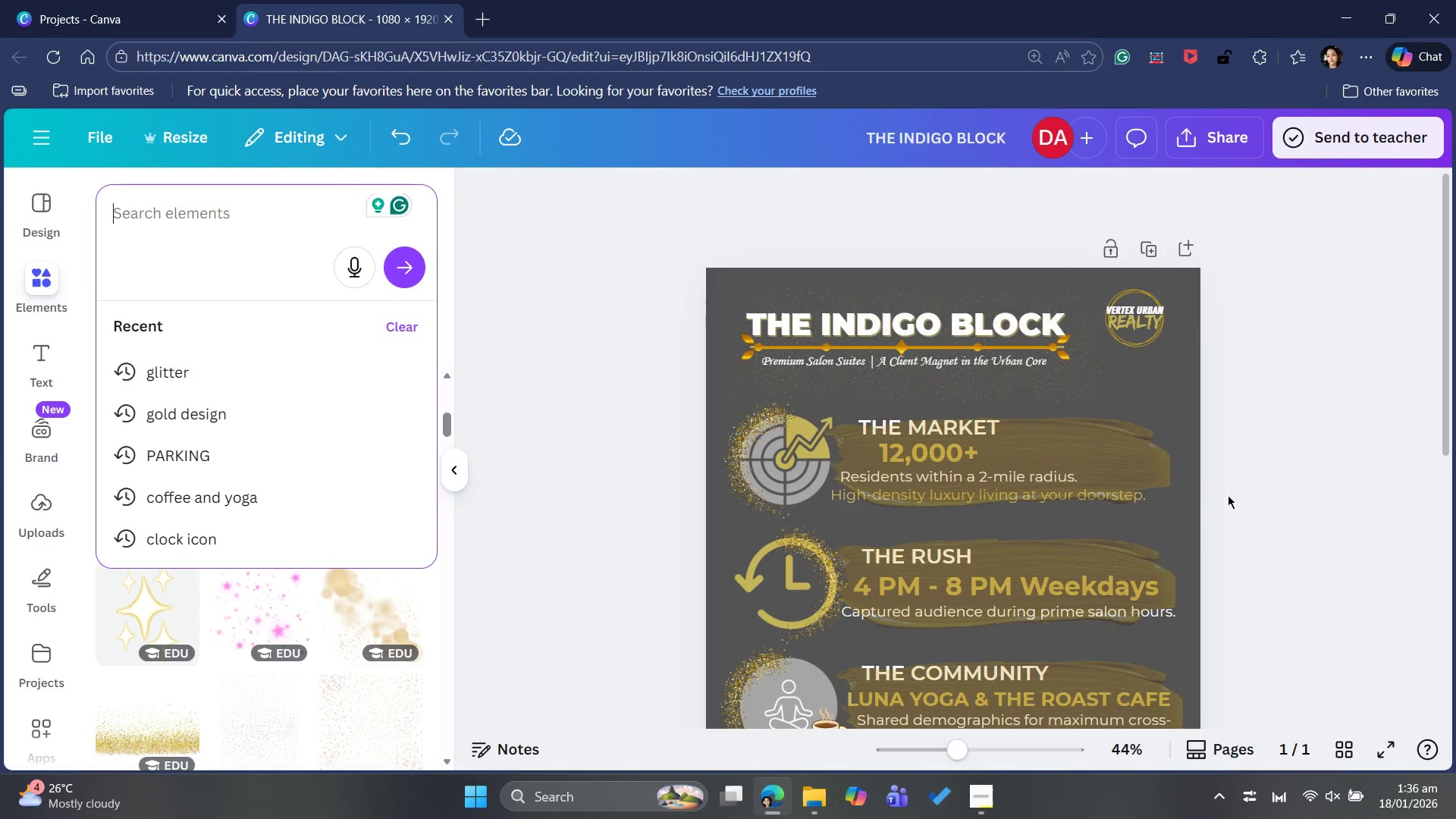 
scroll: coordinate [1185, 520], scroll_direction: up, amount: 1.0
 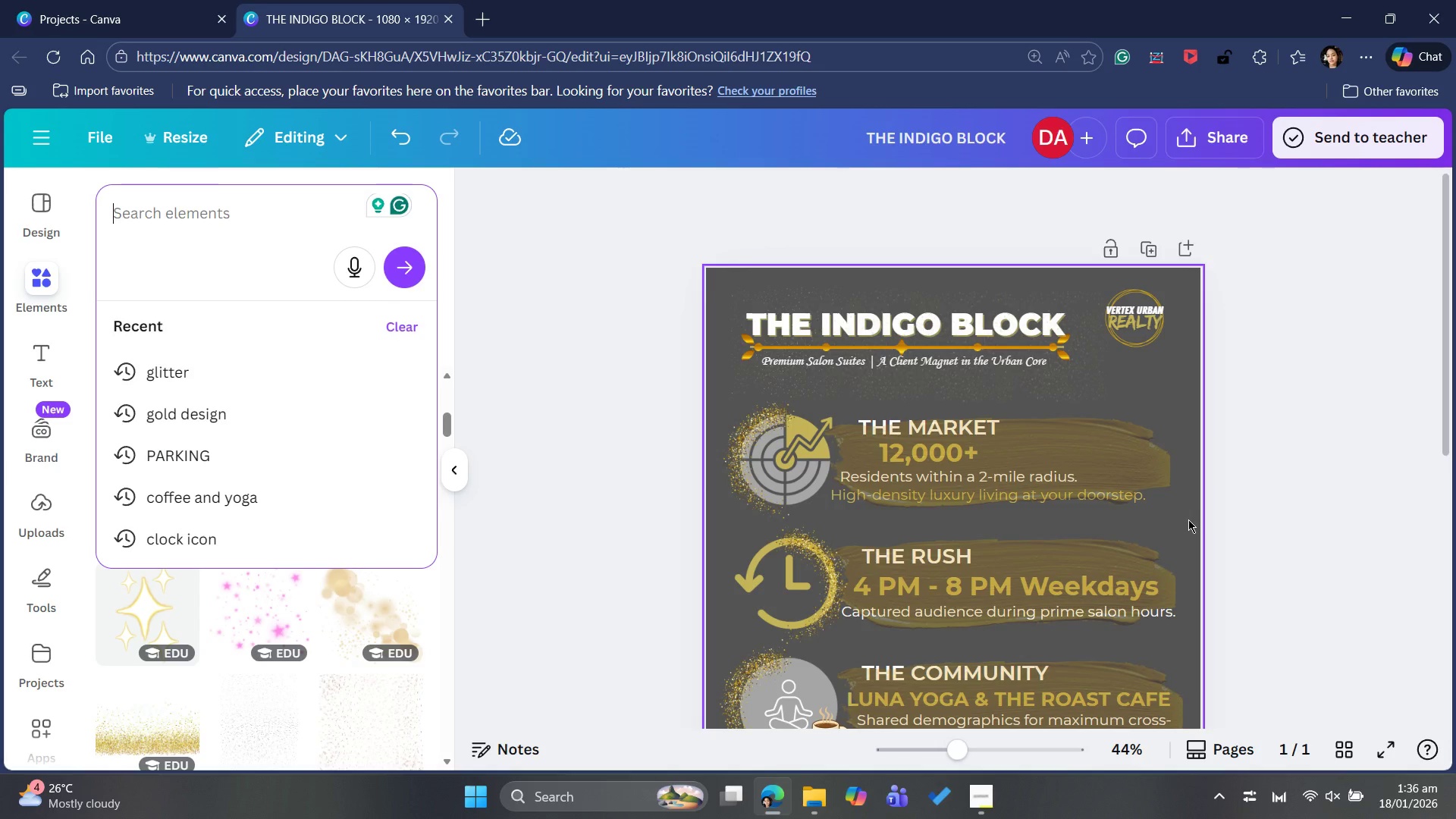 
scroll: coordinate [1188, 519], scroll_direction: down, amount: 4.0
 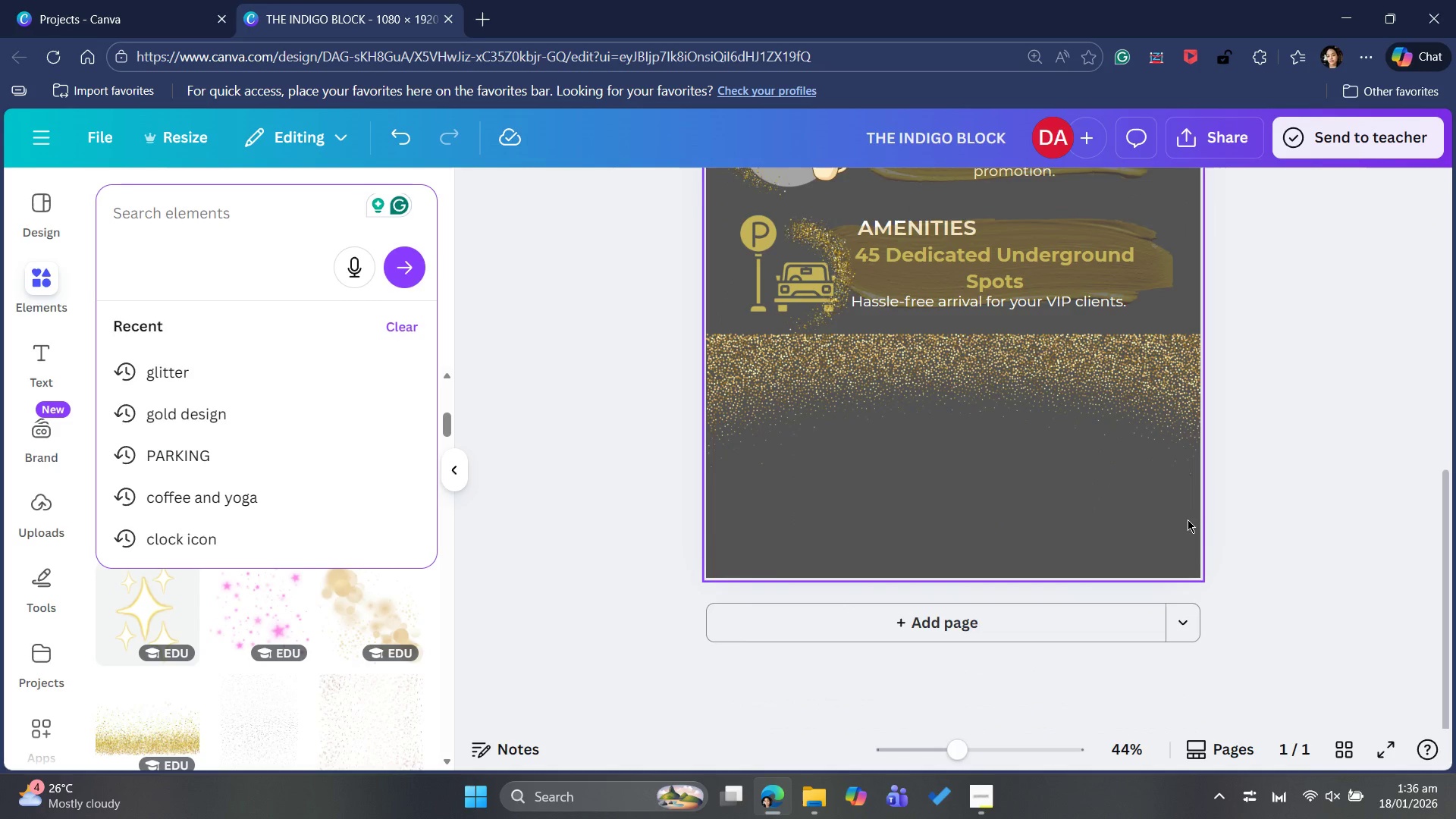 
scroll: coordinate [1196, 507], scroll_direction: none, amount: 0.0
 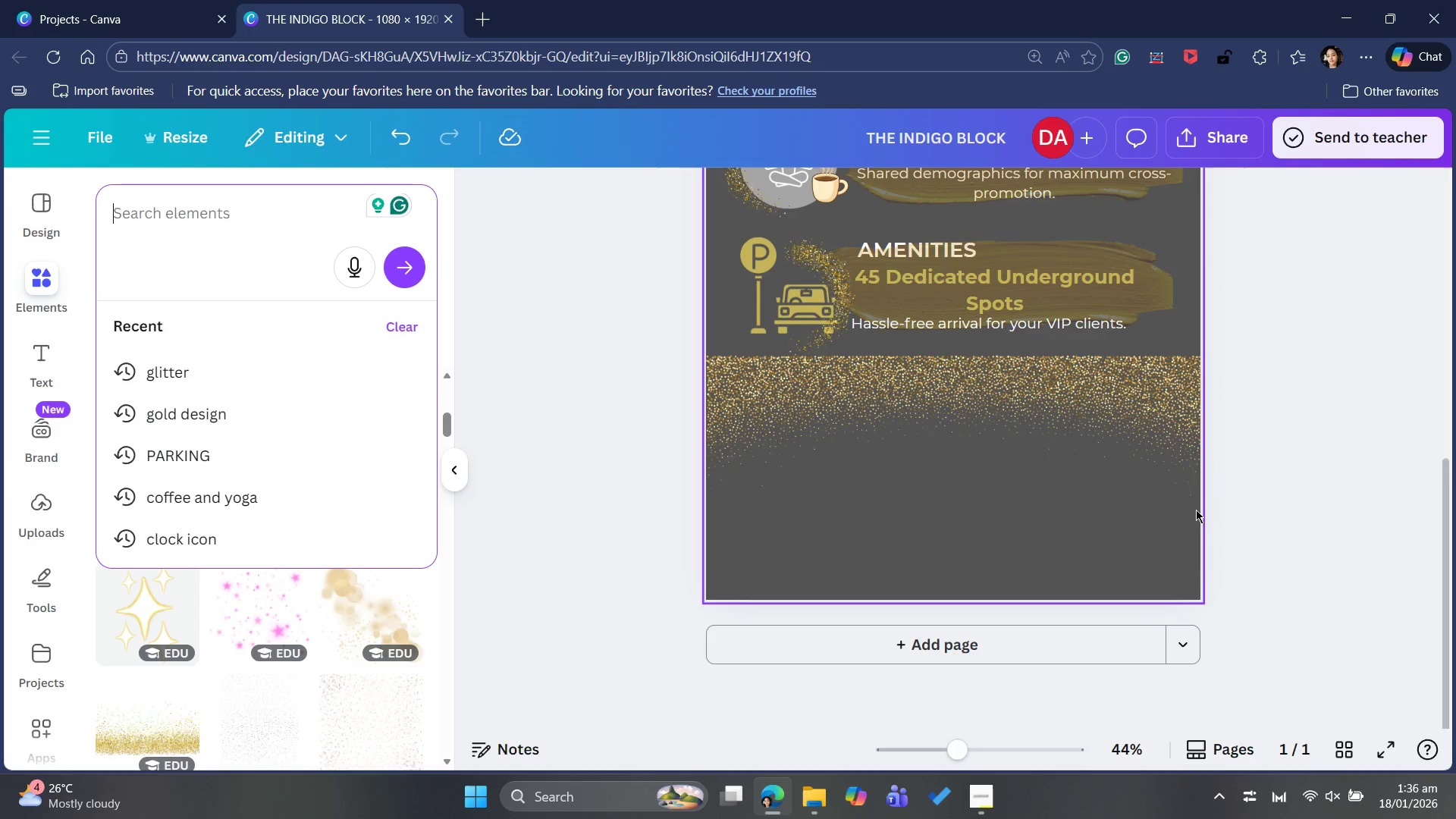 
scroll: coordinate [1225, 495], scroll_direction: up, amount: 8.0
 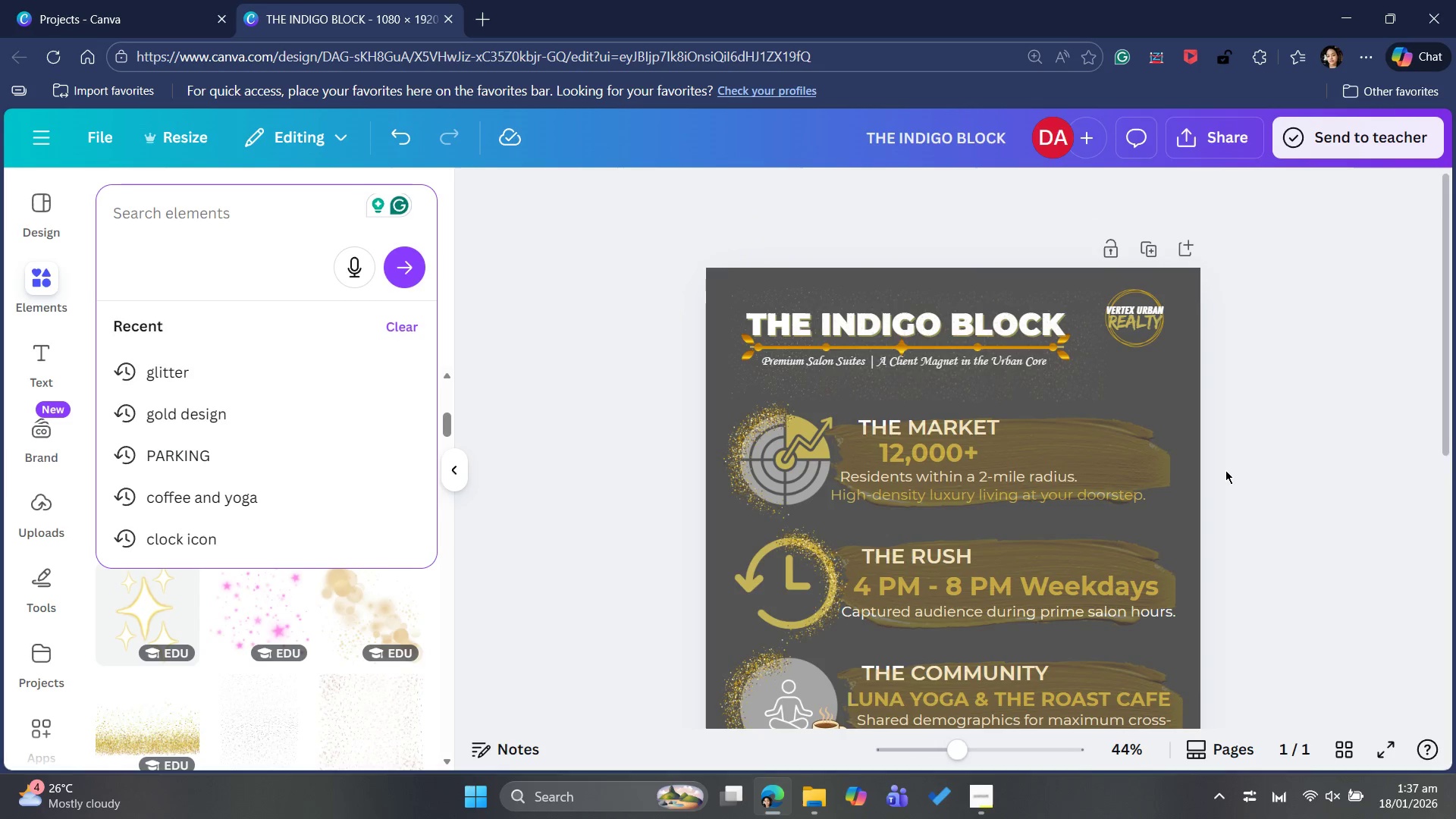 
scroll: coordinate [1225, 470], scroll_direction: down, amount: 5.0
 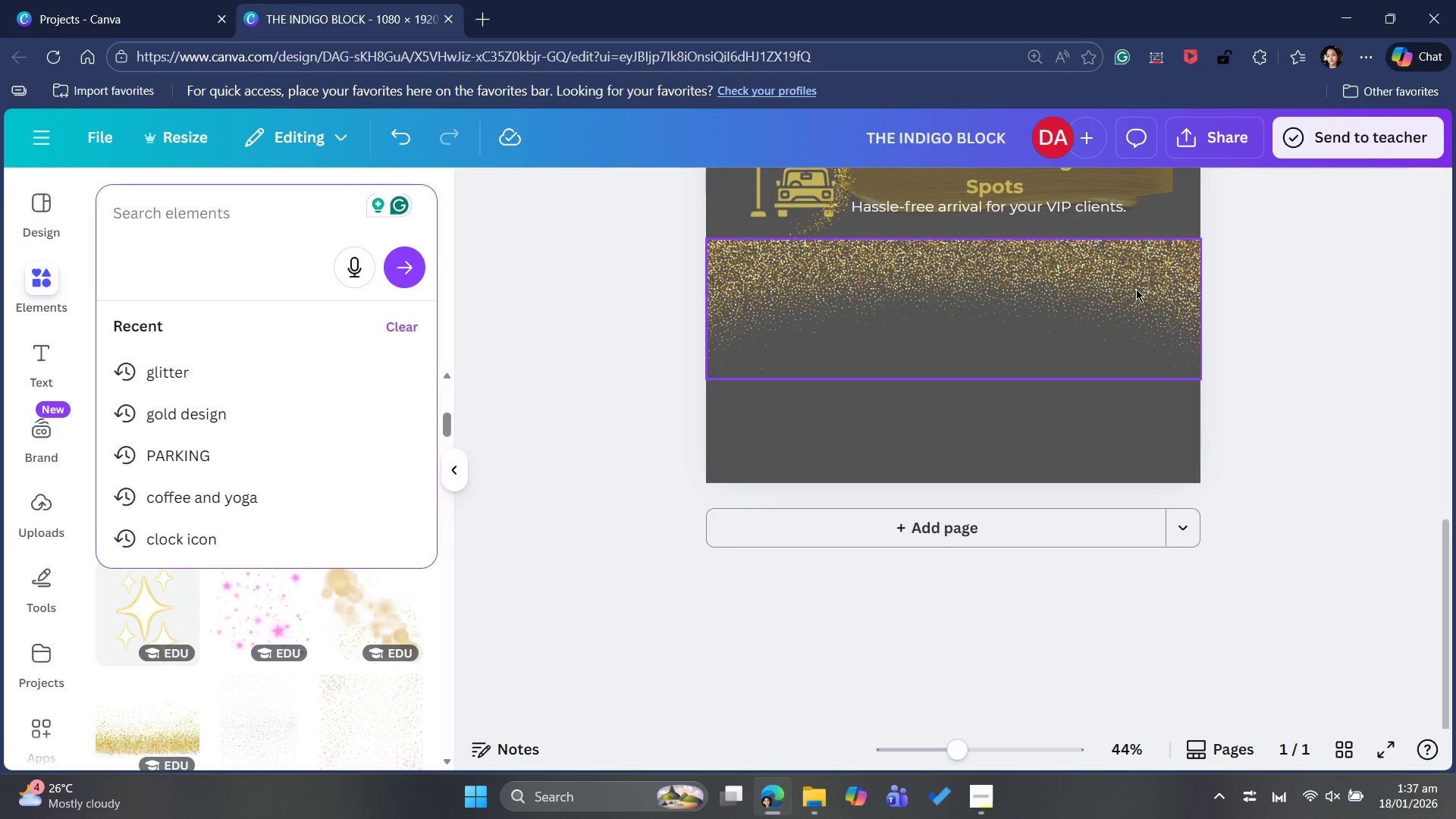 
scroll: coordinate [1411, 367], scroll_direction: up, amount: 2.0
 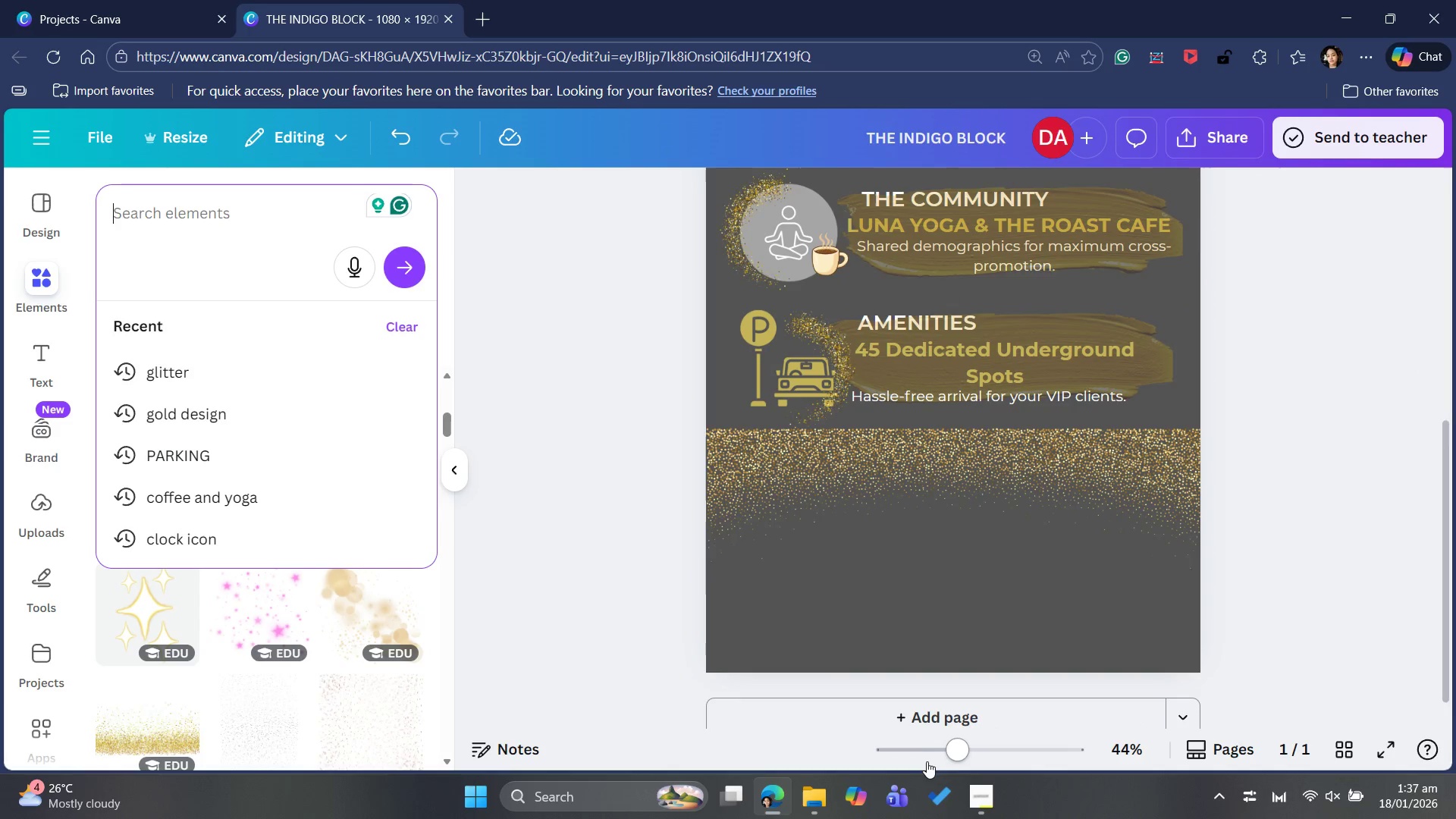 
left_click([916, 741])
 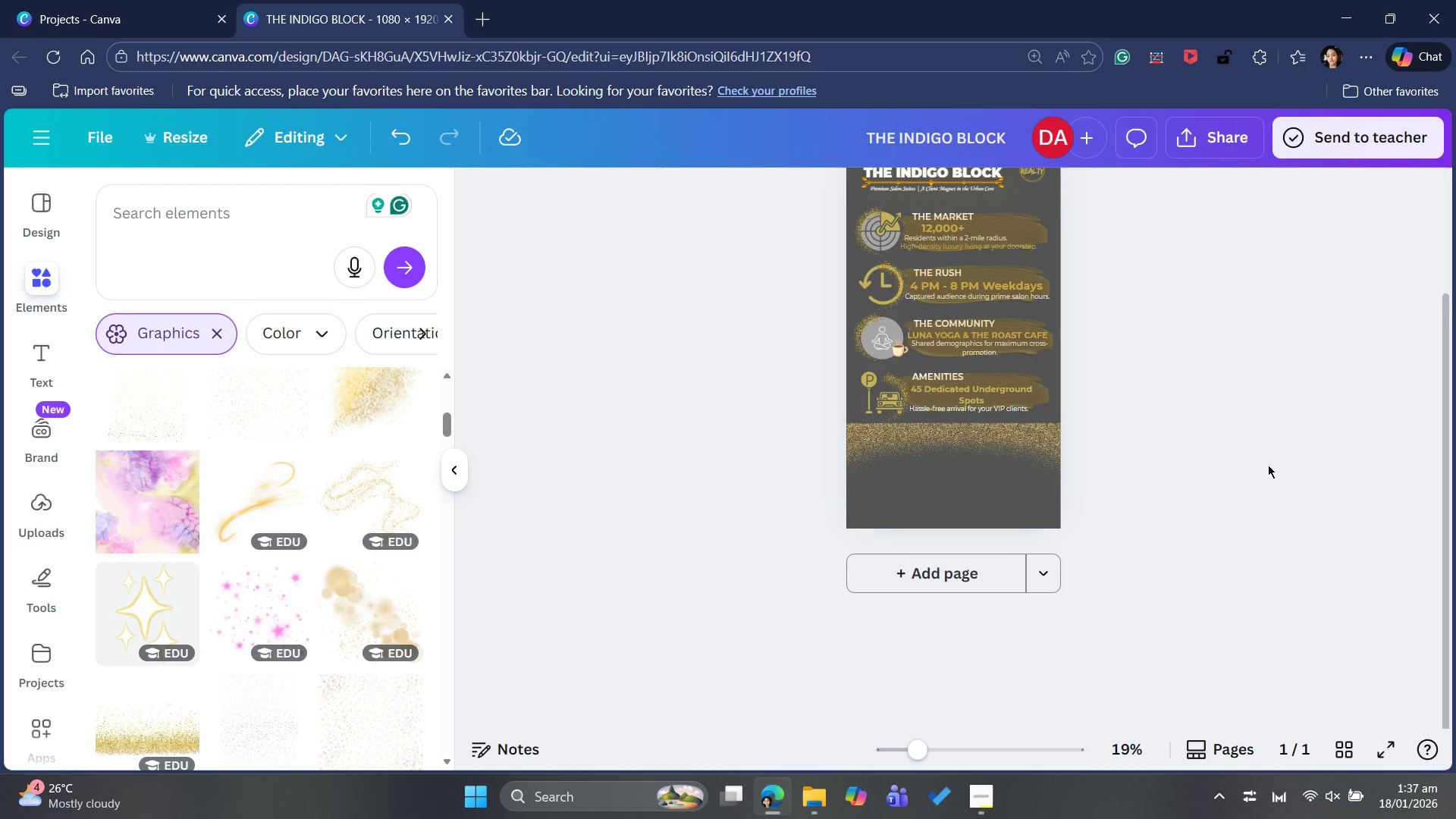 
scroll: coordinate [1266, 477], scroll_direction: up, amount: 3.0
 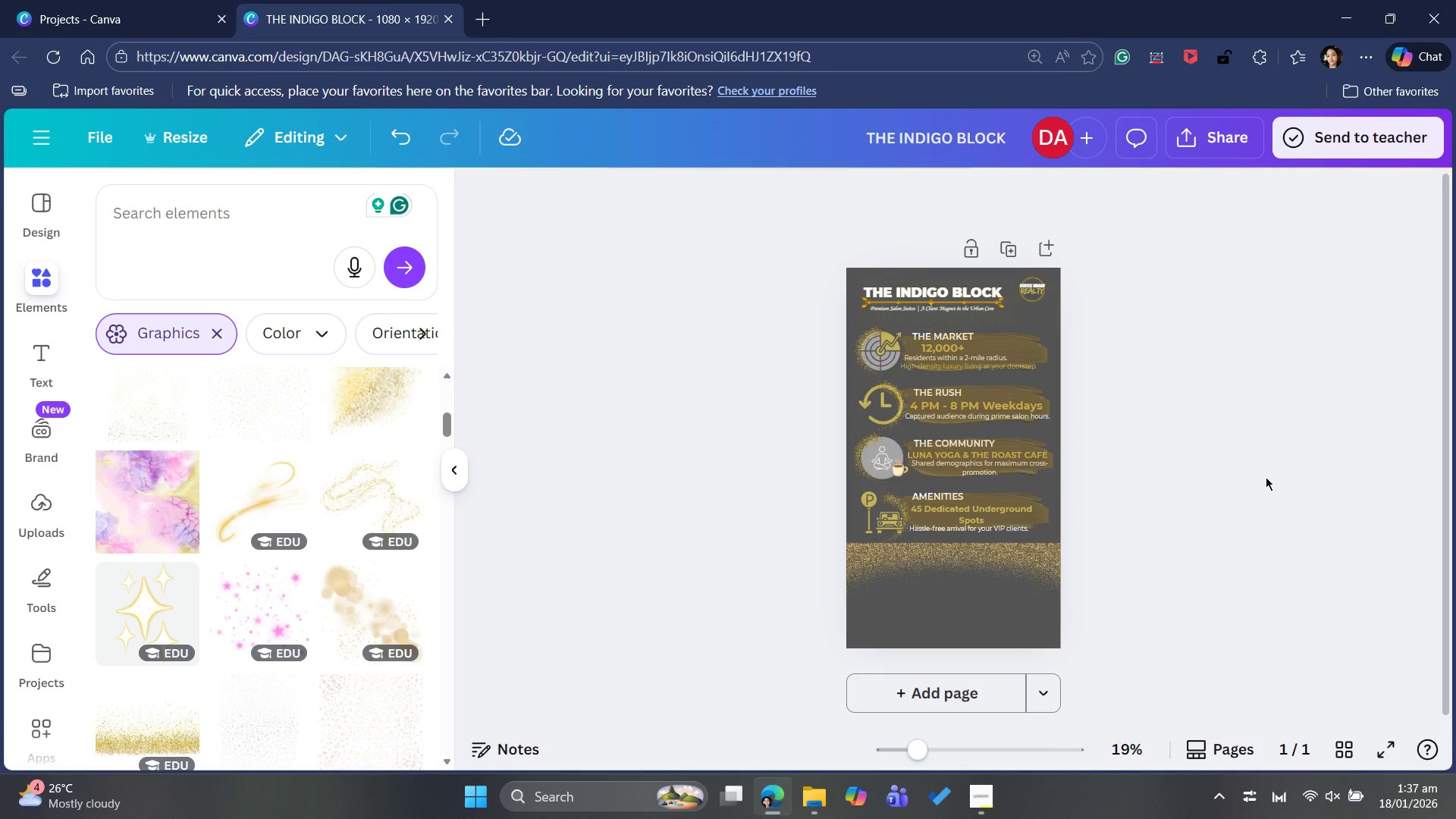 
wait(7.84)
 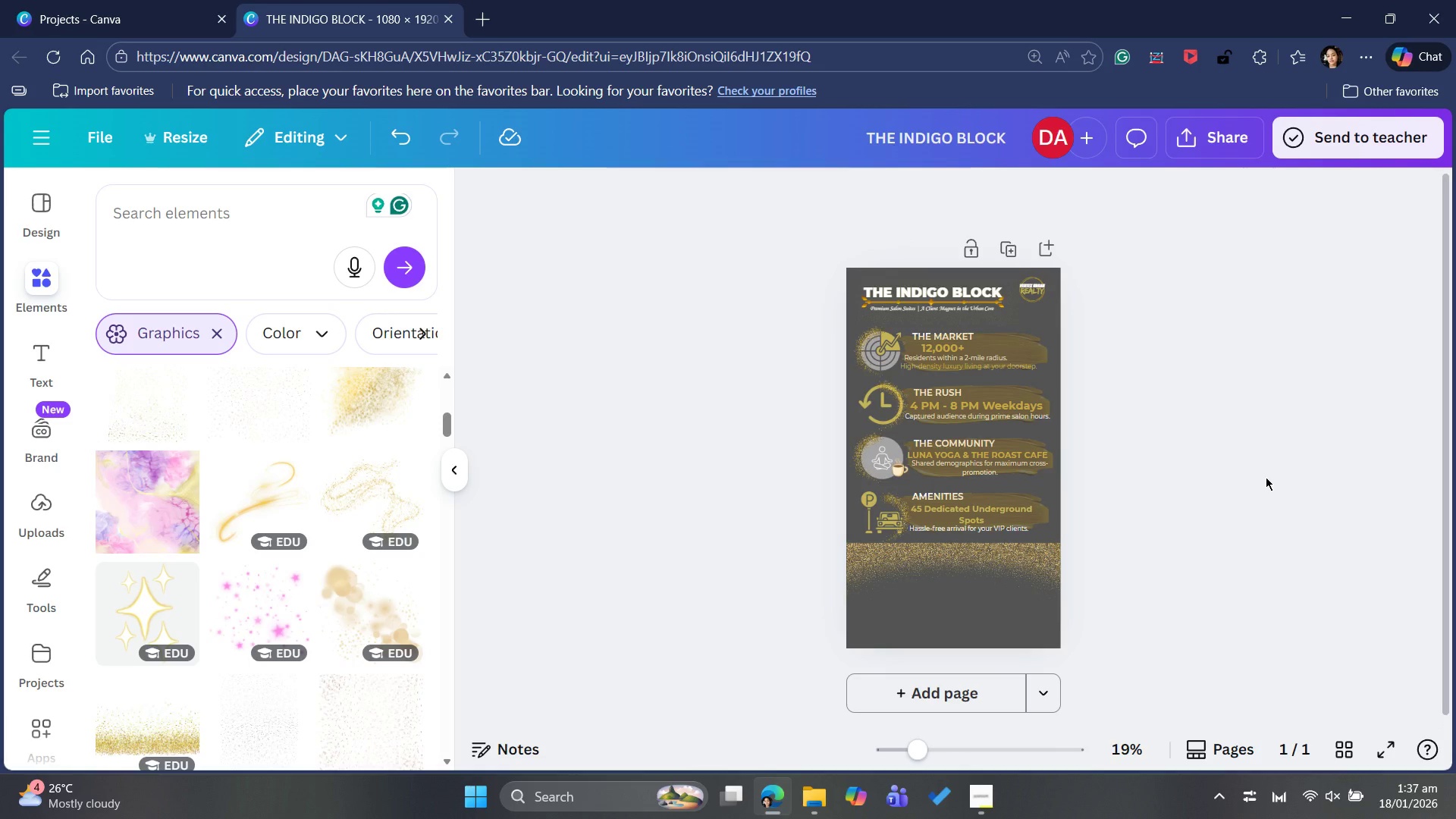 
scroll: coordinate [1268, 475], scroll_direction: up, amount: 1.0
 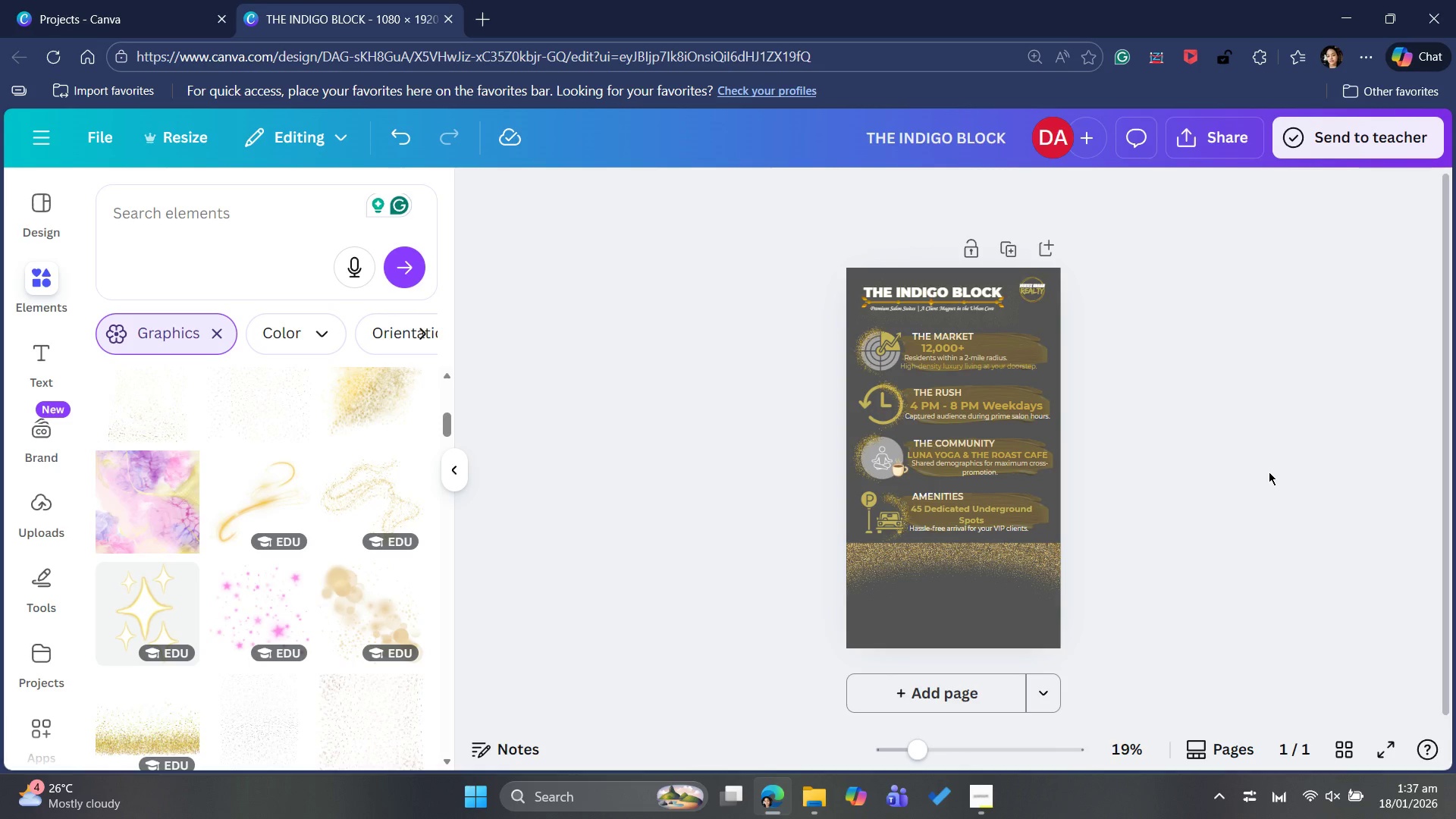 
scroll: coordinate [1269, 472], scroll_direction: down, amount: 2.0
 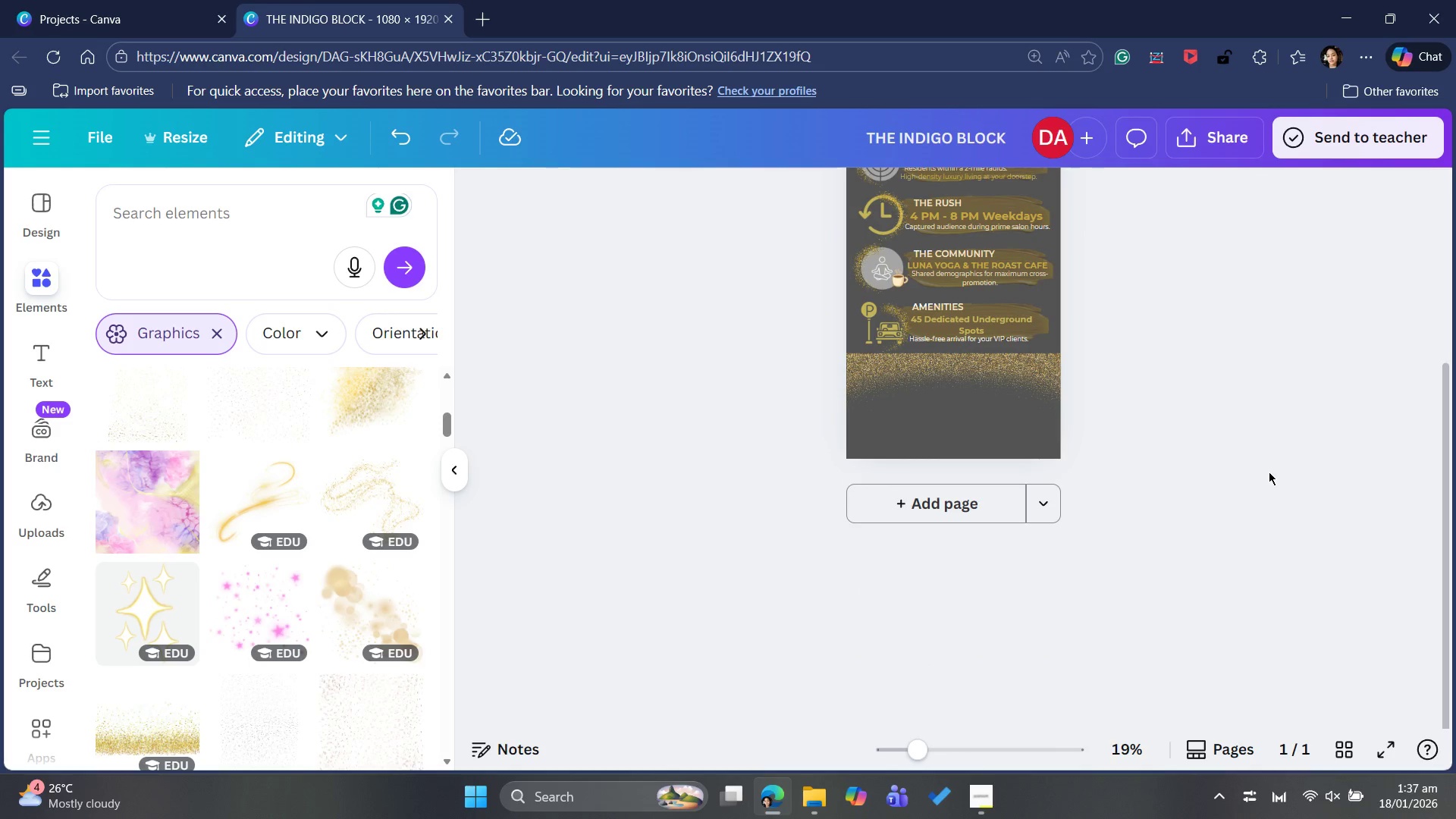 
scroll: coordinate [1266, 473], scroll_direction: up, amount: 1.0
 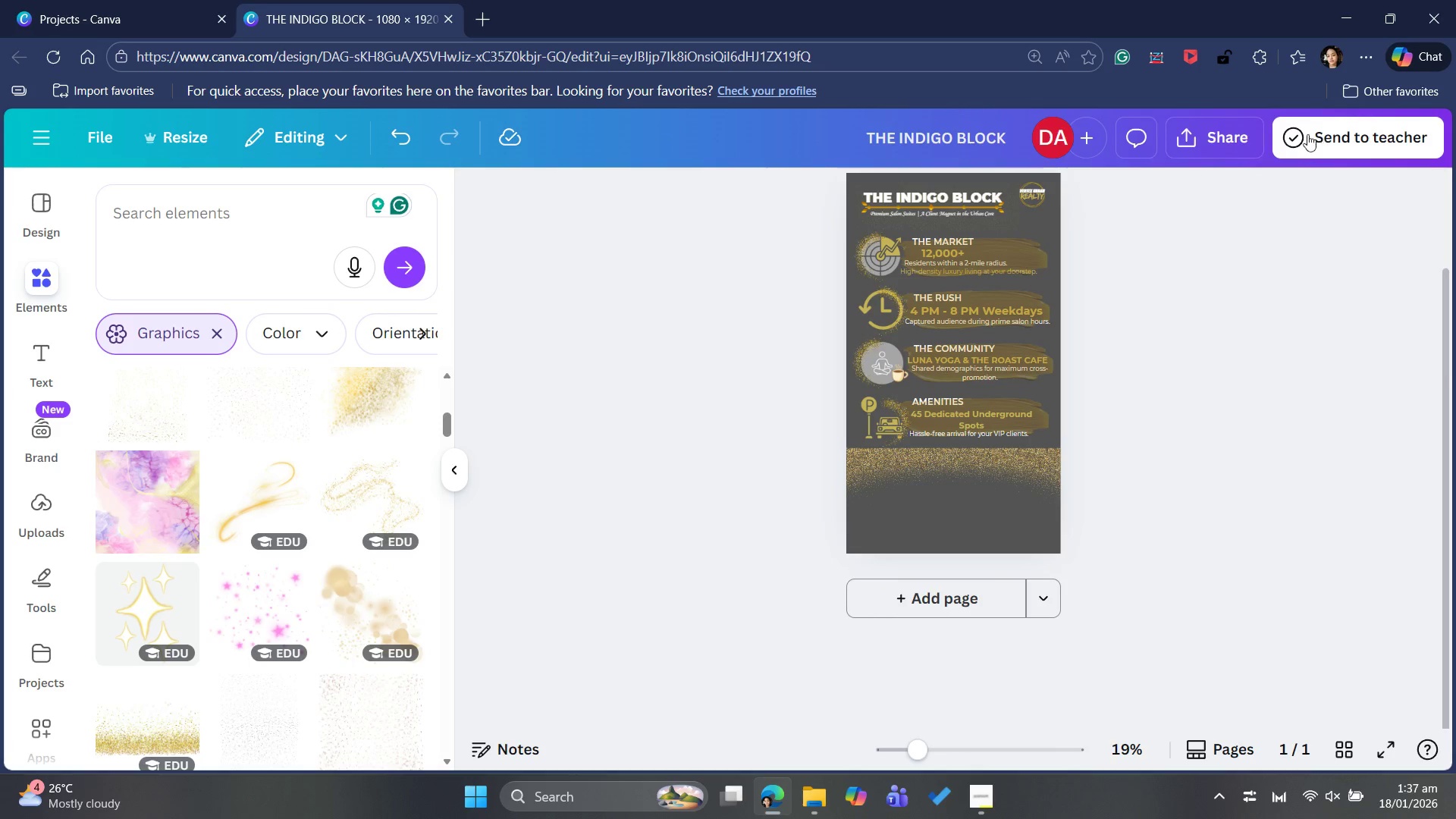 
left_click([1228, 152])
 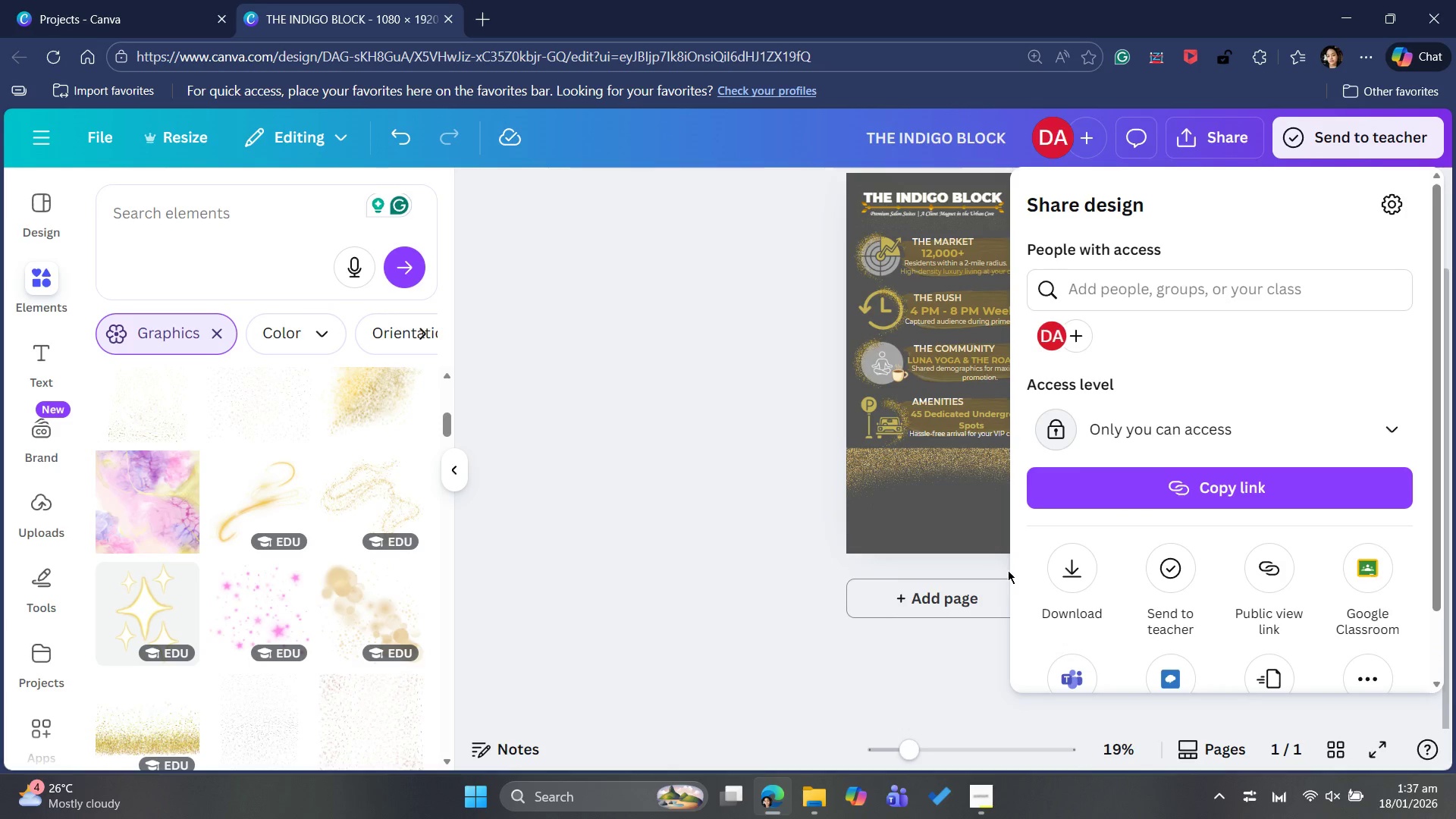 
left_click([1075, 577])
 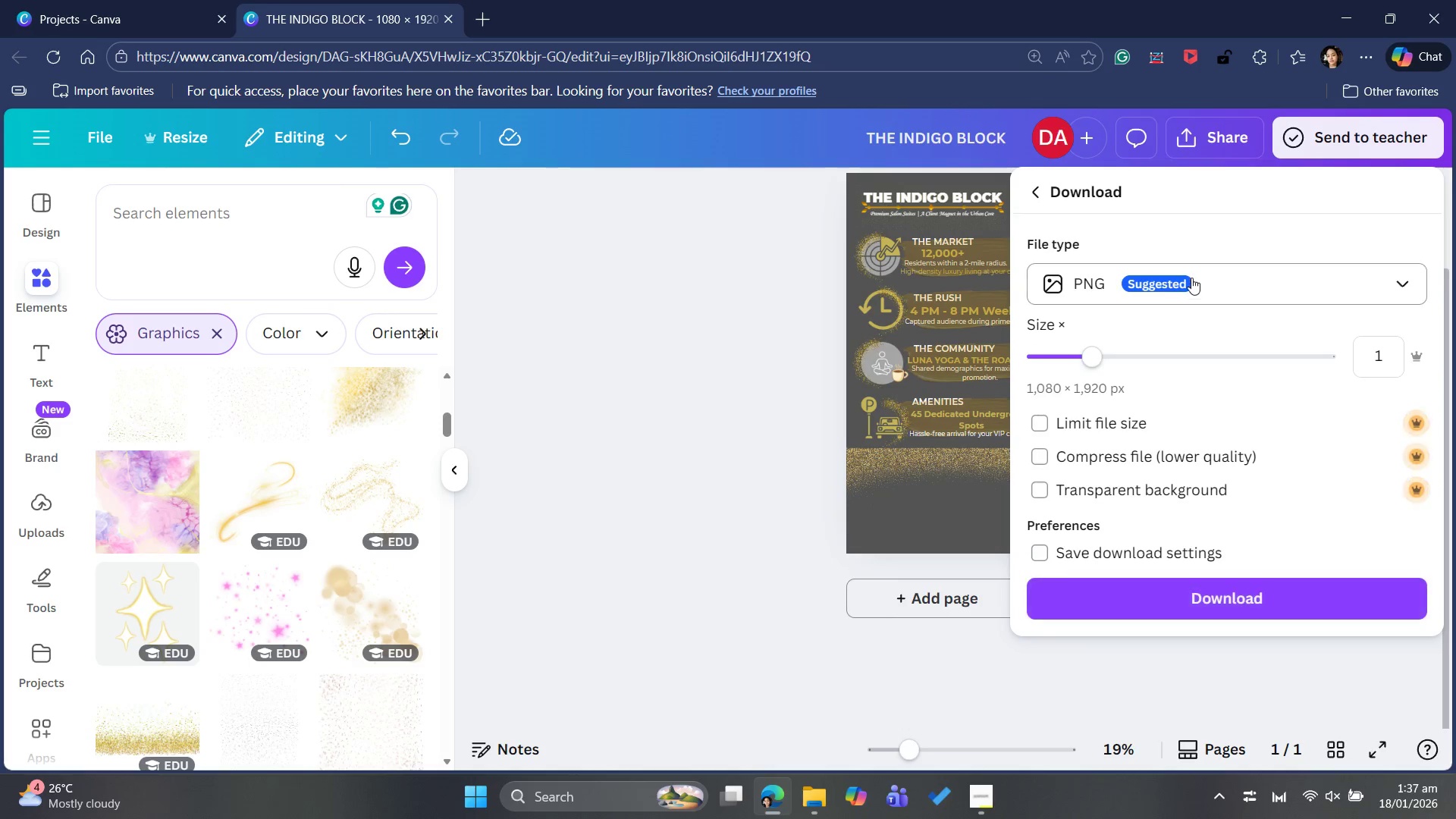 
left_click([1205, 280])
 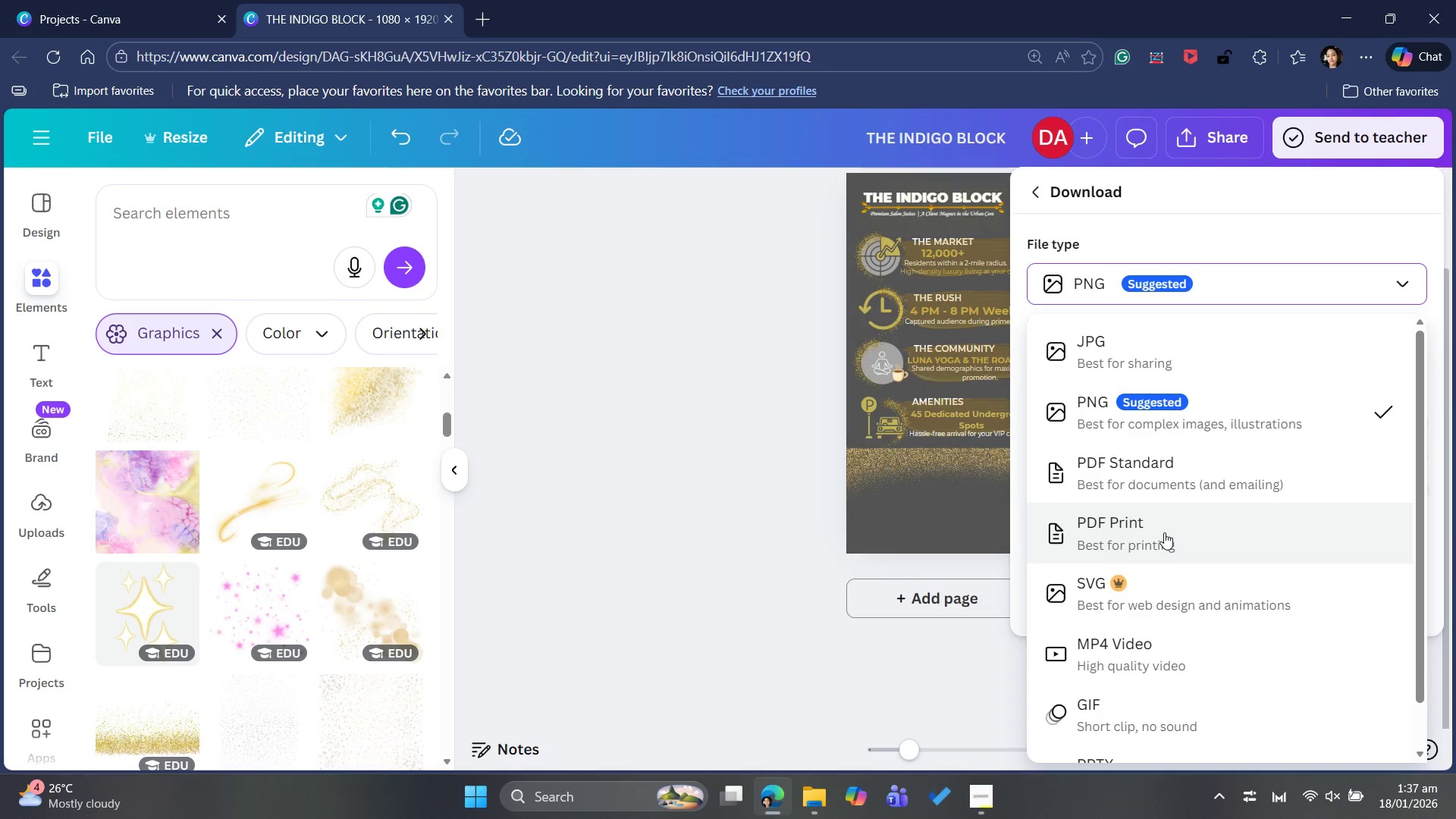 
left_click([1164, 532])
 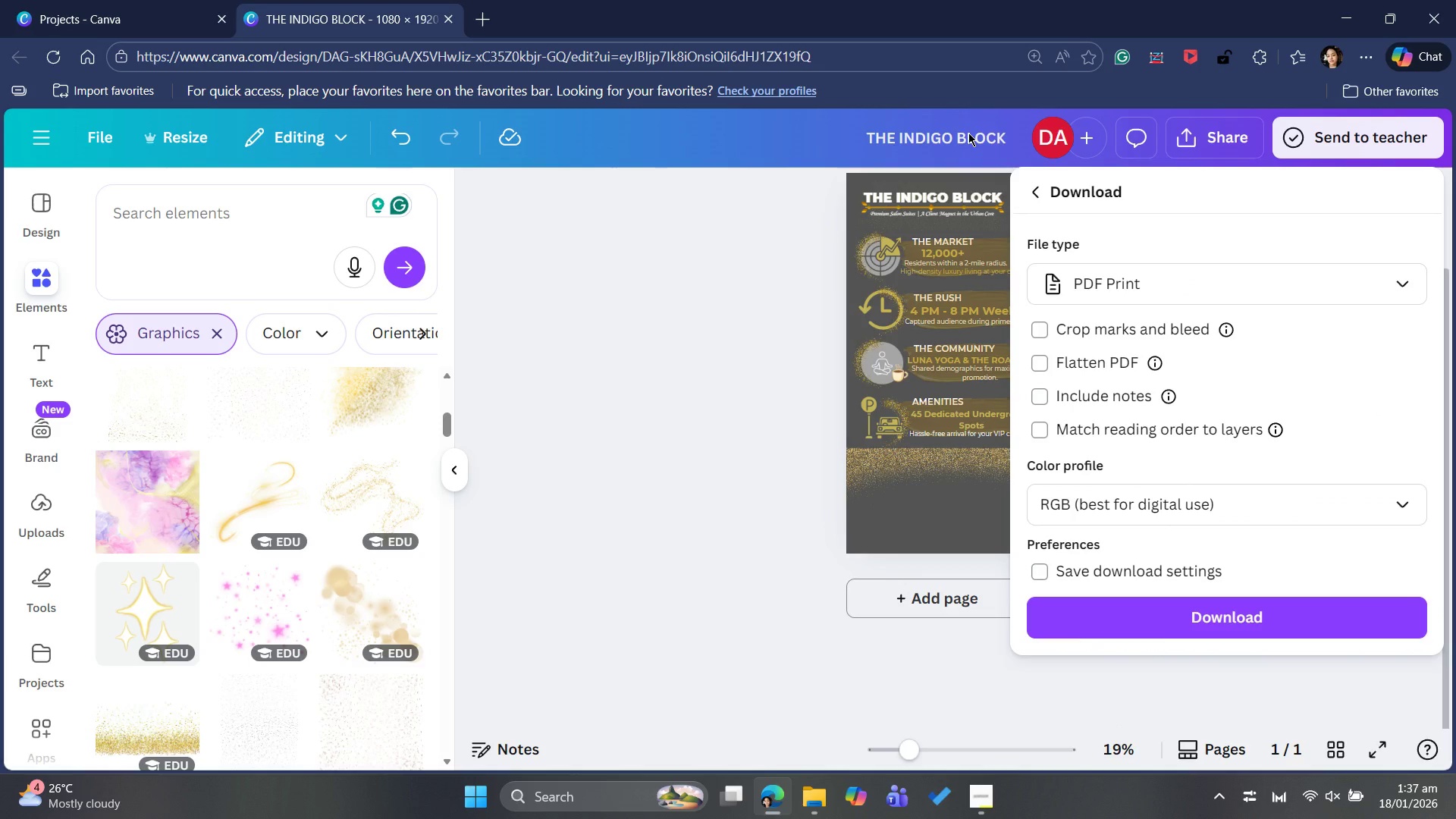 
wait(8.7)
 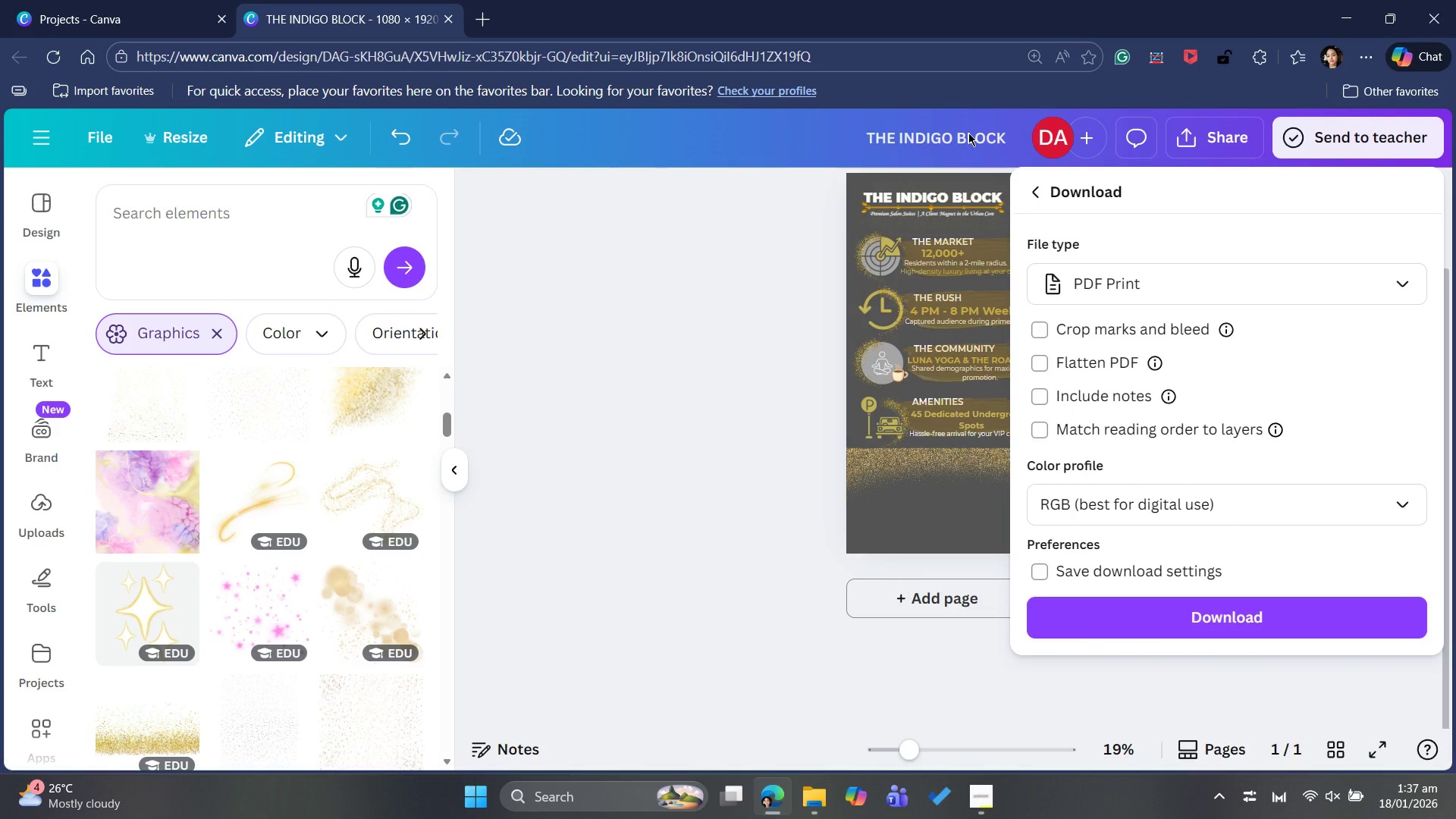 
left_click([1146, 628])
 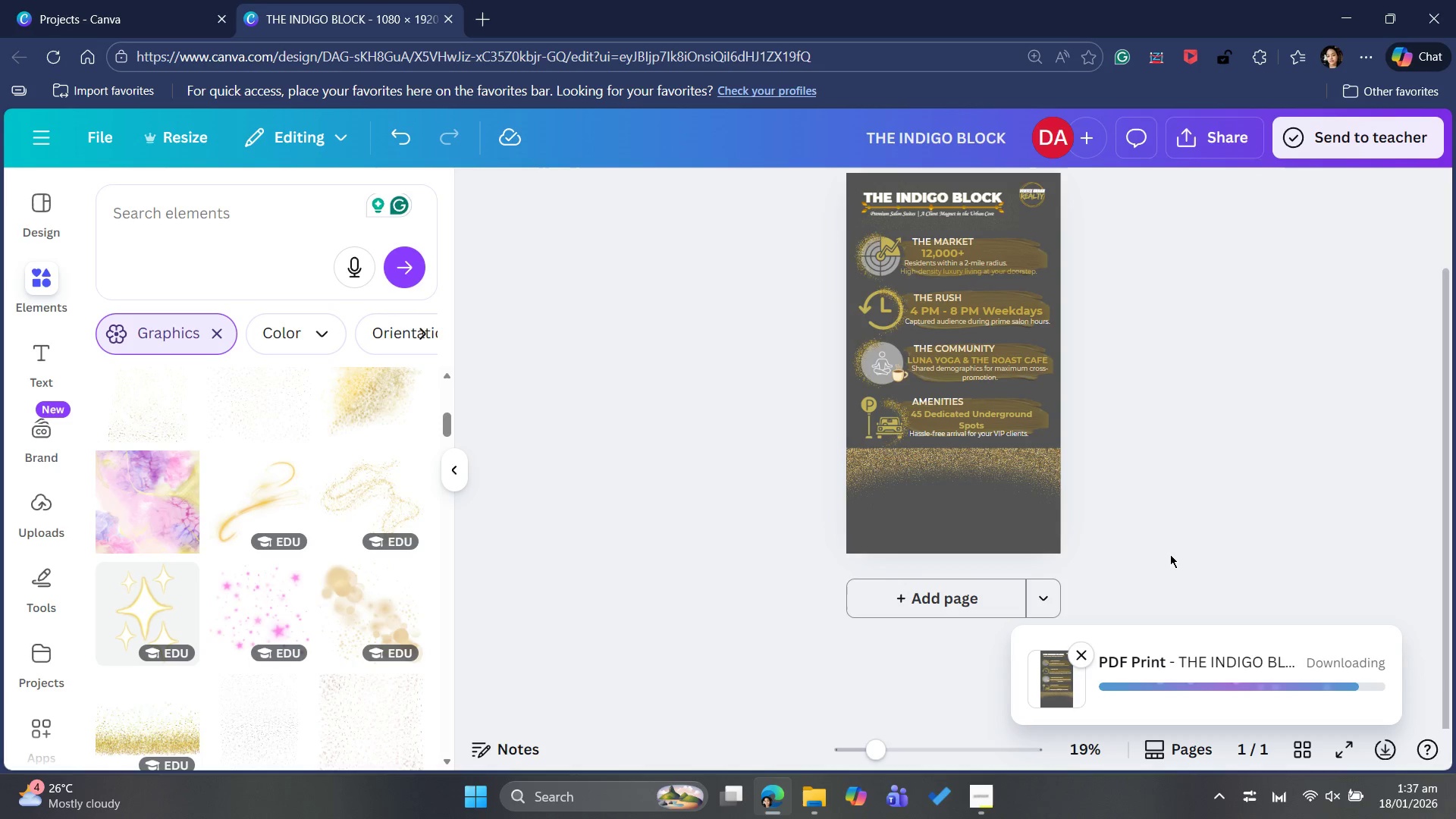 
wait(20.31)
 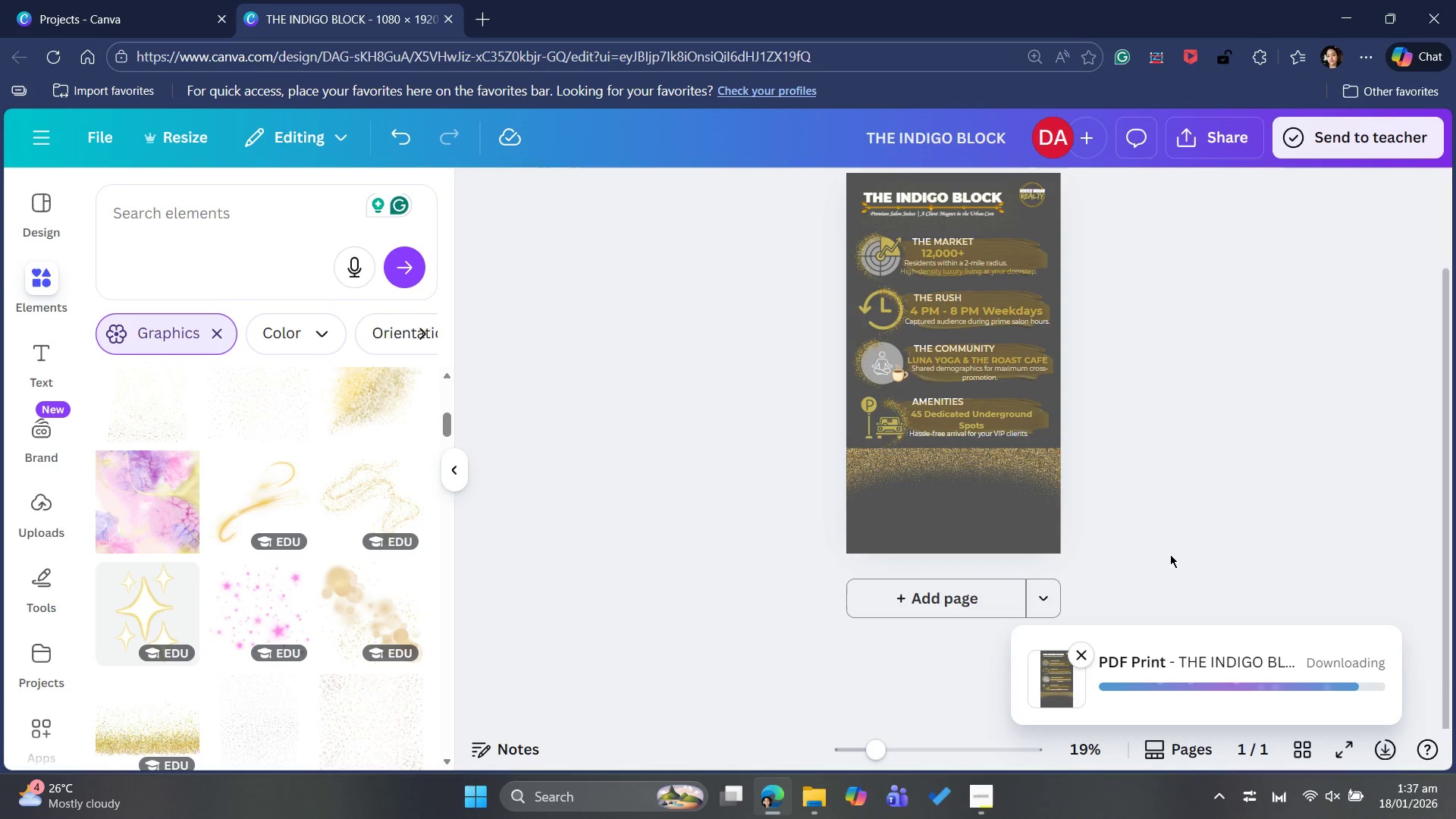 
left_click([1250, 349])
 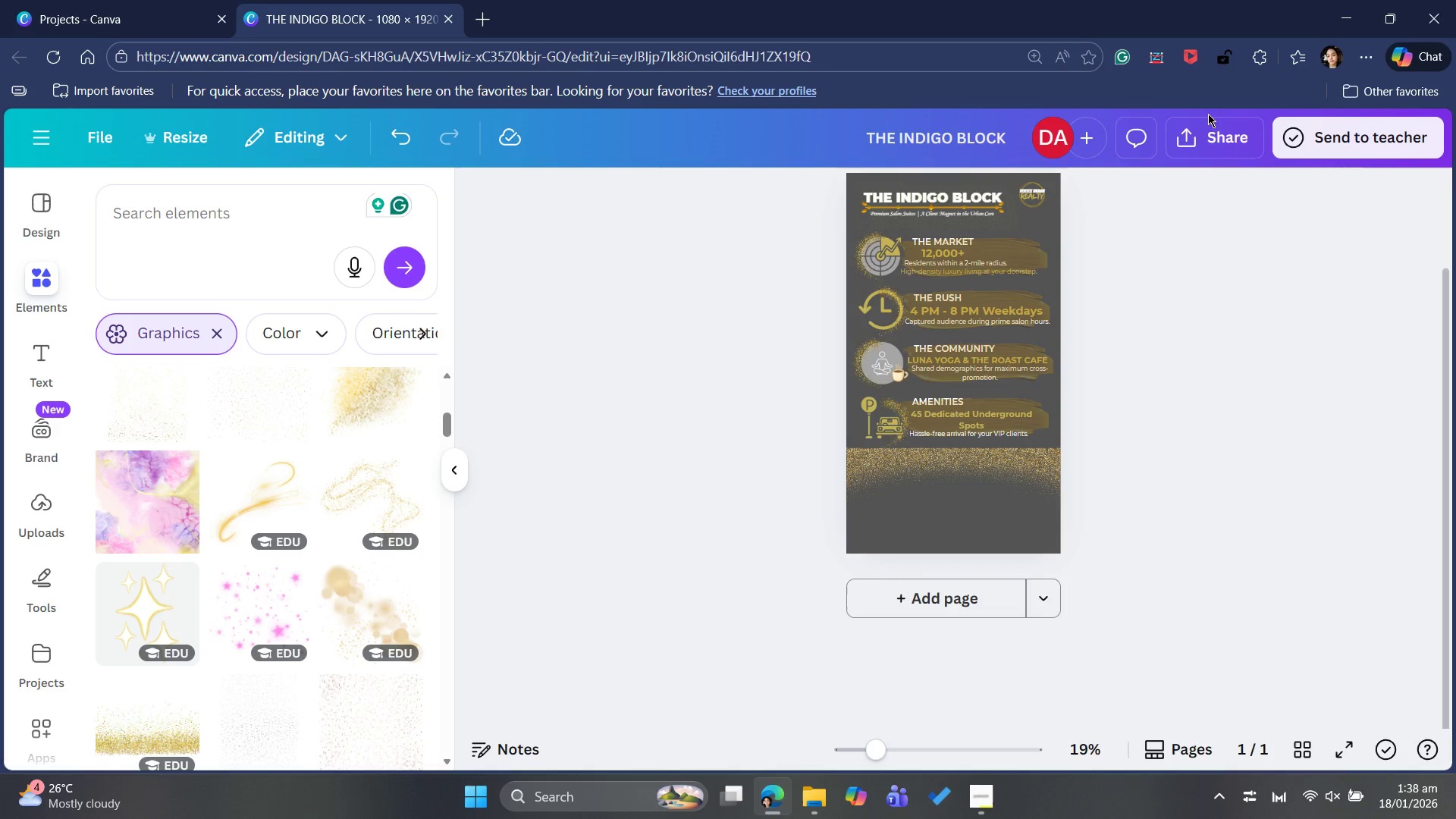 
left_click([1211, 129])
 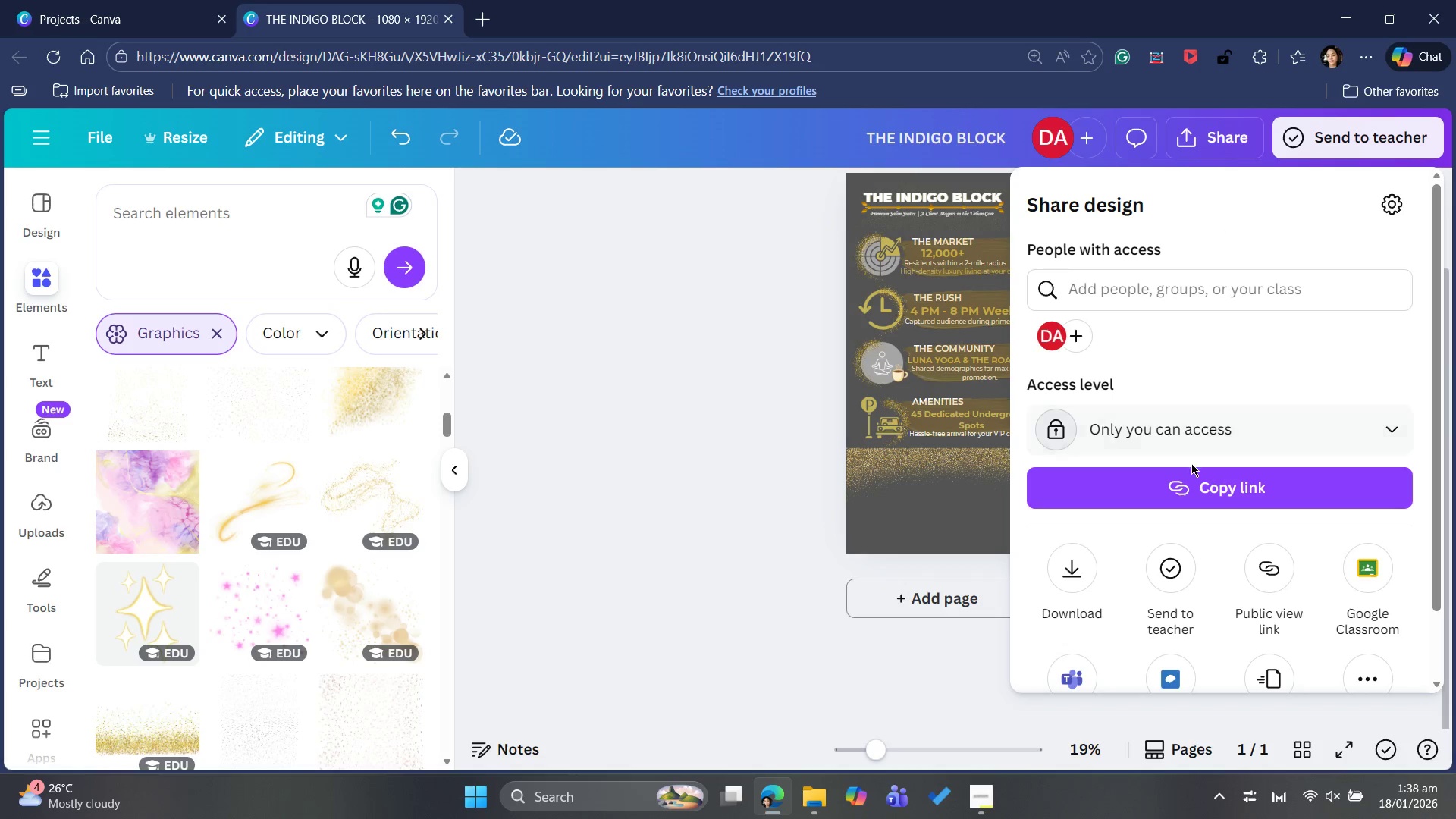 
scroll: coordinate [1190, 468], scroll_direction: down, amount: 3.0
 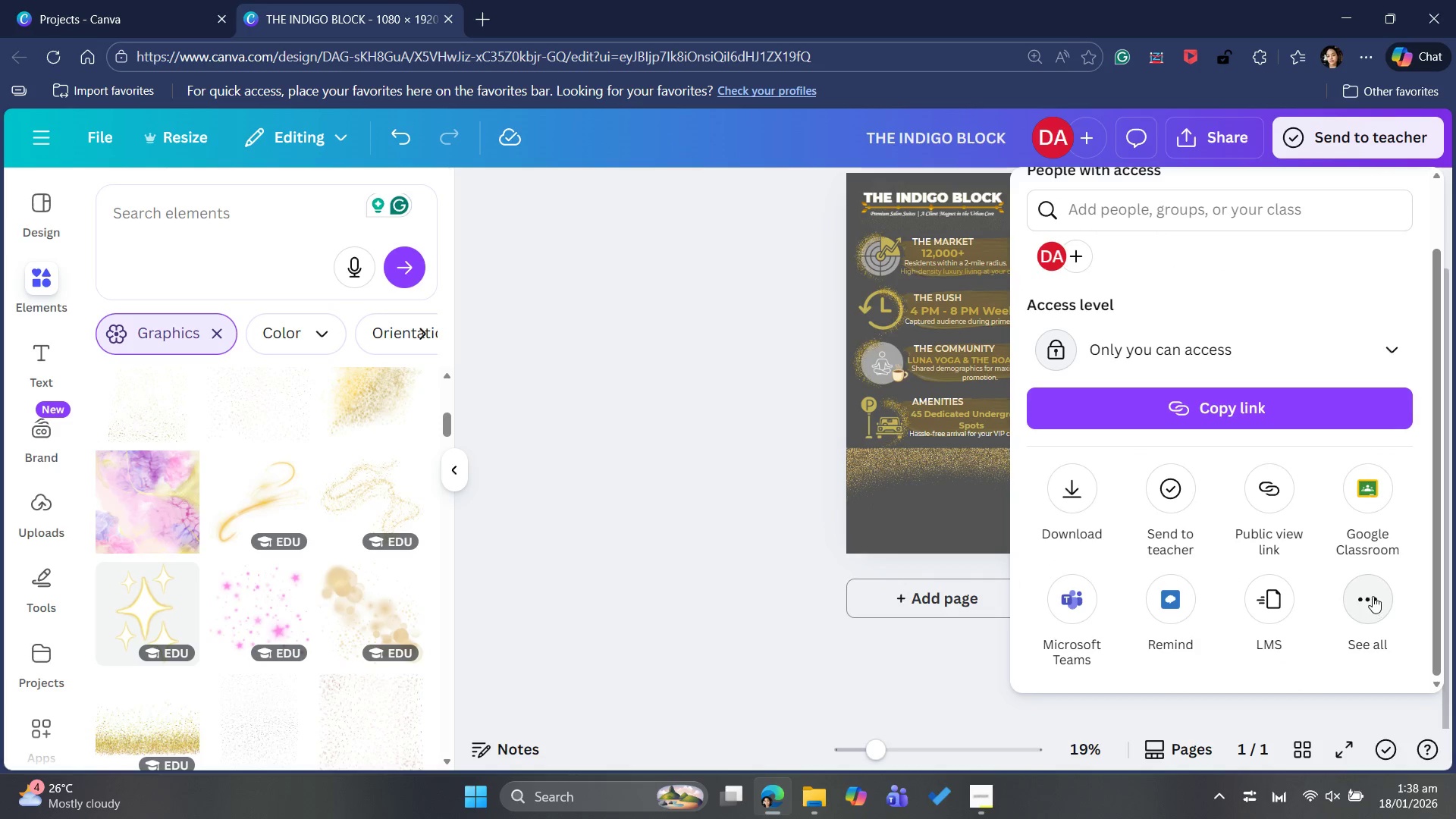 
left_click([1370, 598])
 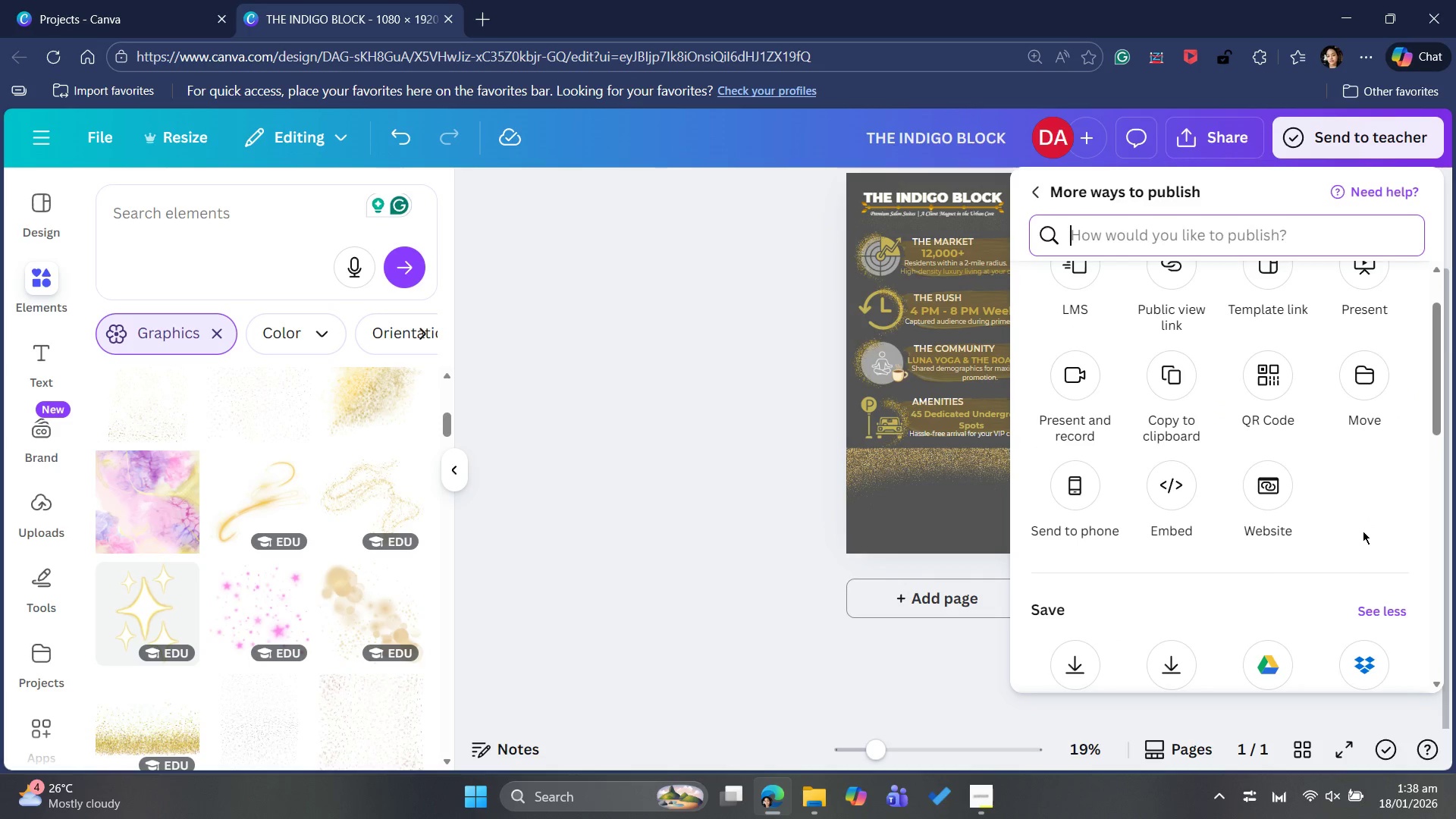 
scroll: coordinate [1363, 531], scroll_direction: up, amount: 1.0
 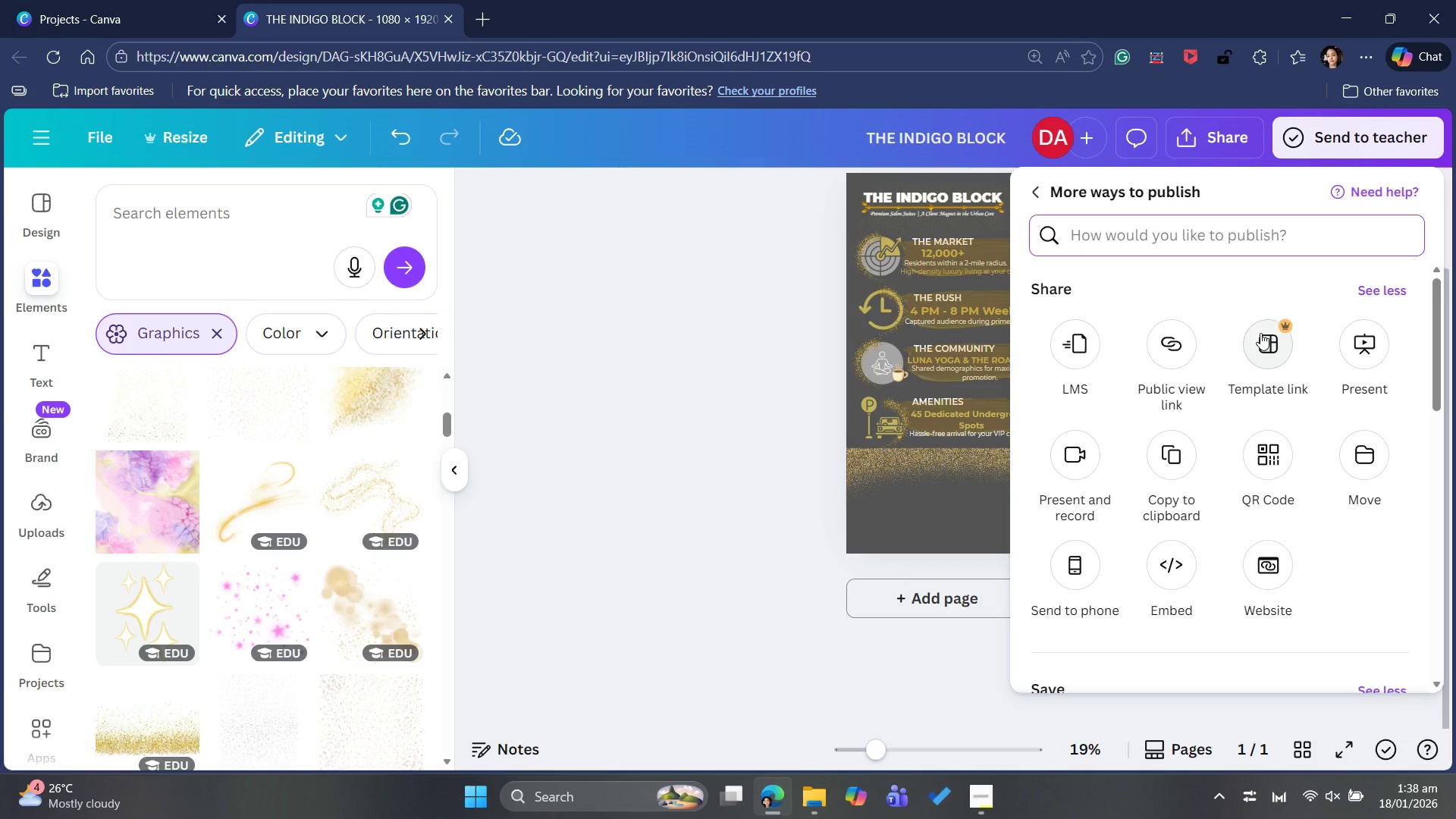 
scroll: coordinate [1345, 551], scroll_direction: down, amount: 7.0
 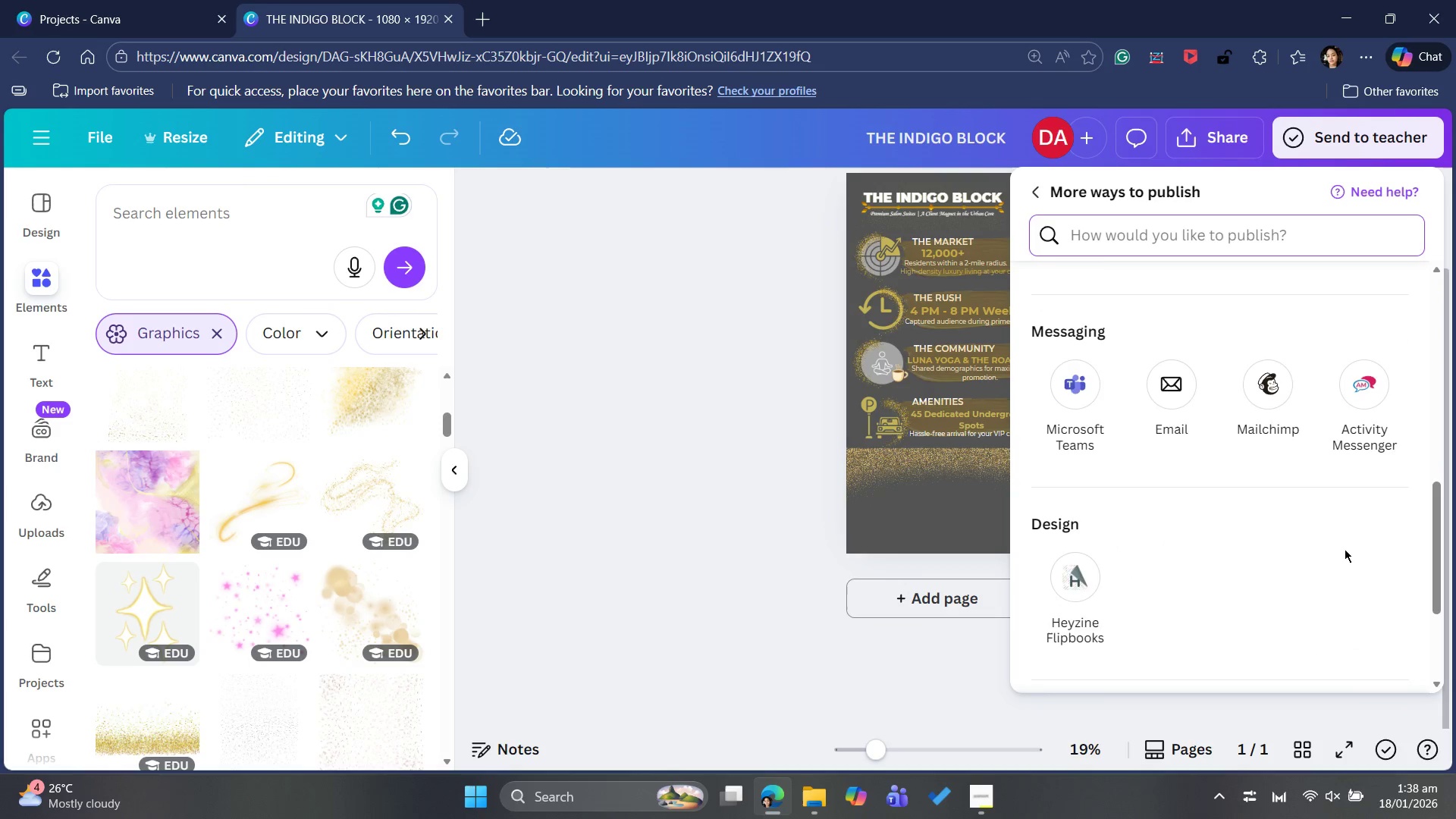 
scroll: coordinate [1345, 548], scroll_direction: up, amount: 4.0
 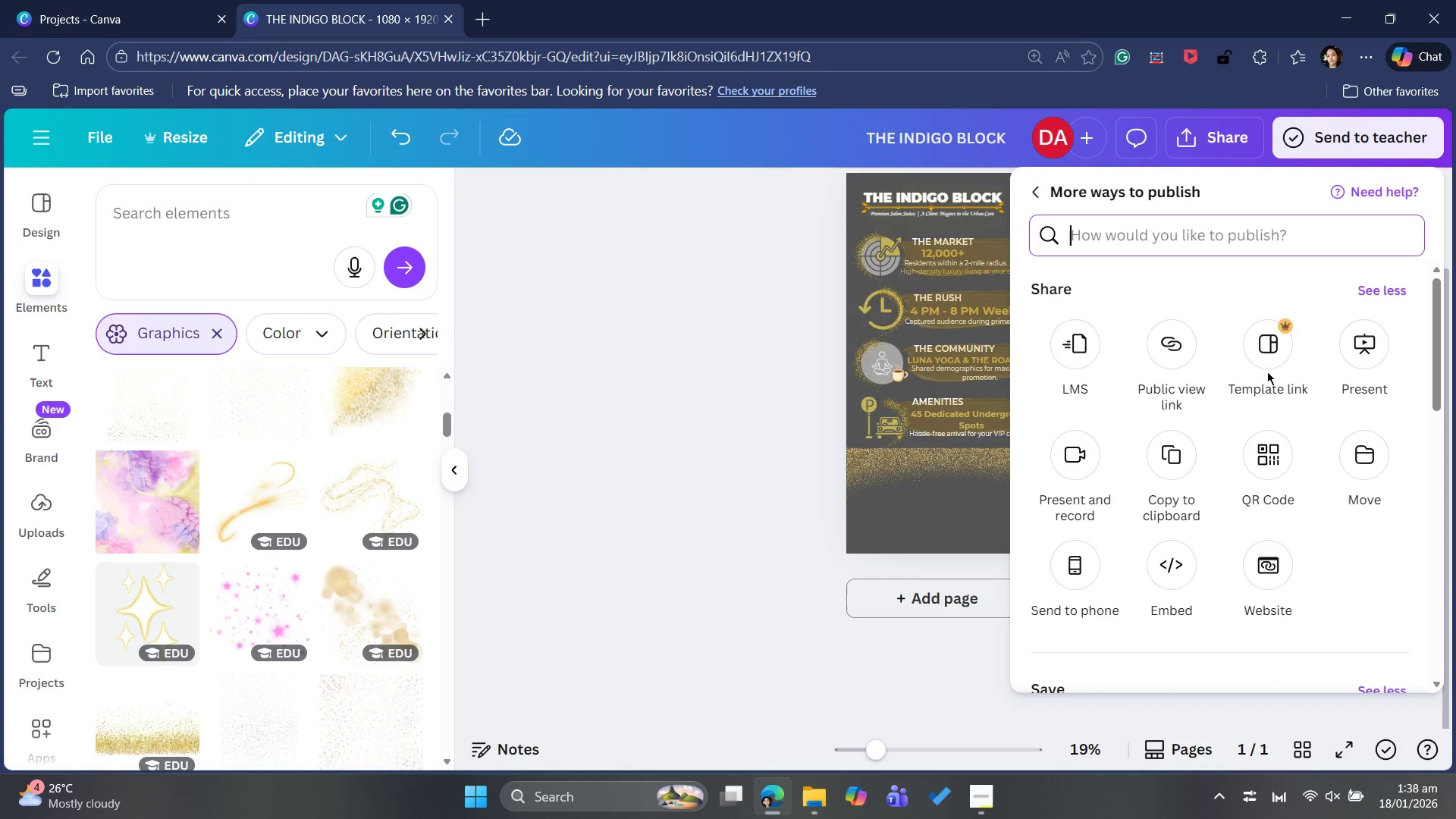 
left_click([1253, 346])
 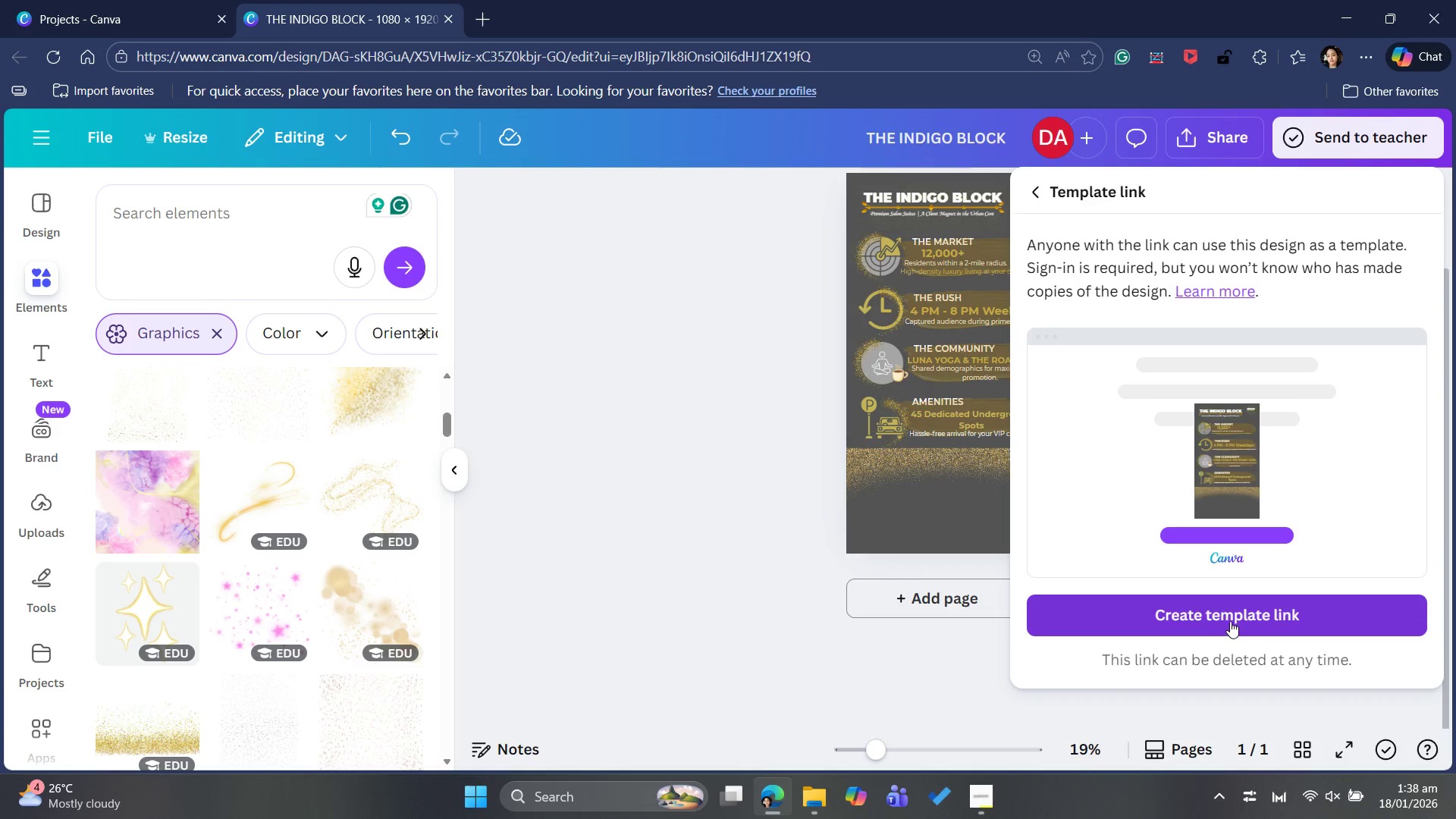 